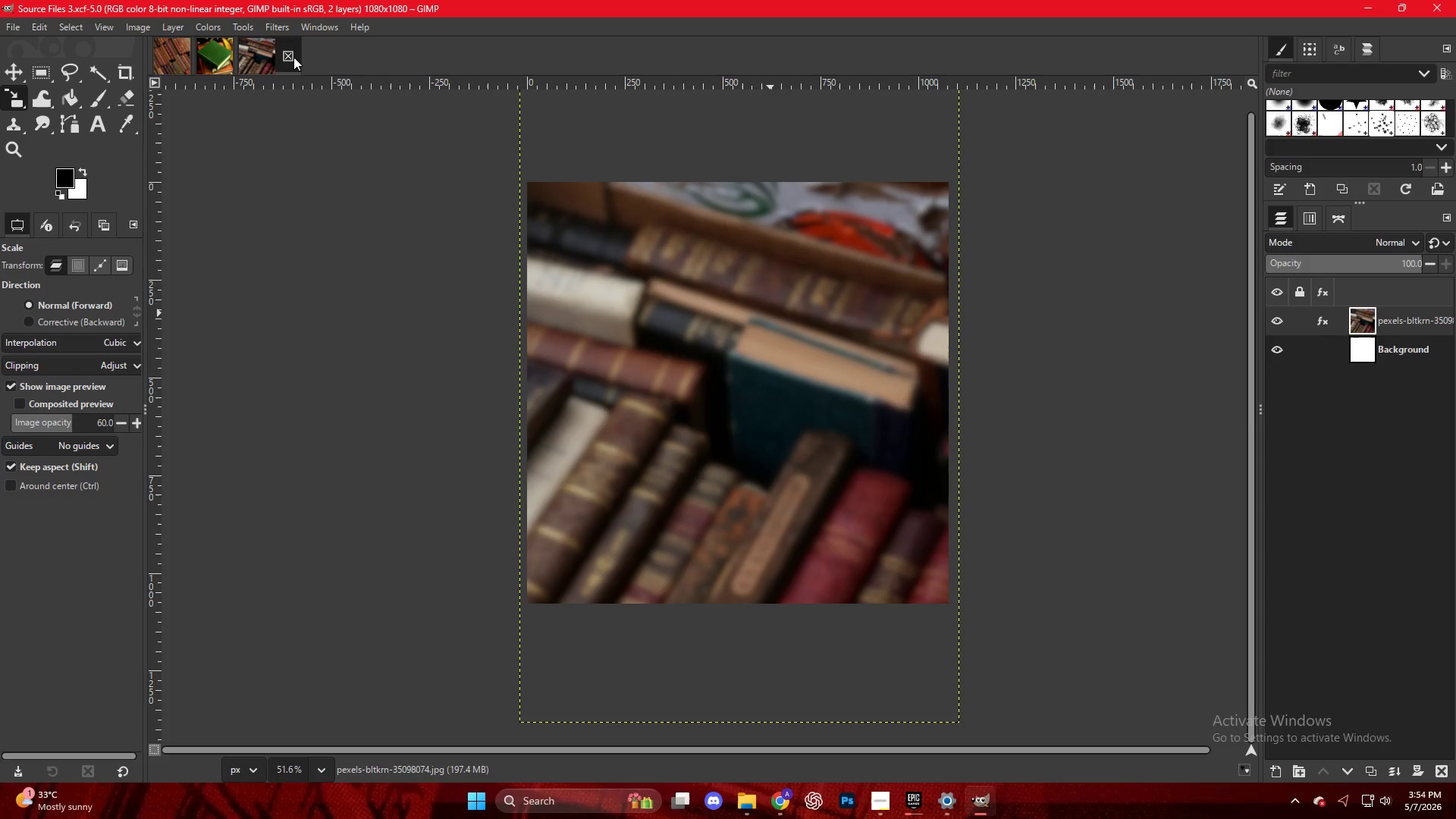 
wait(66.67)
 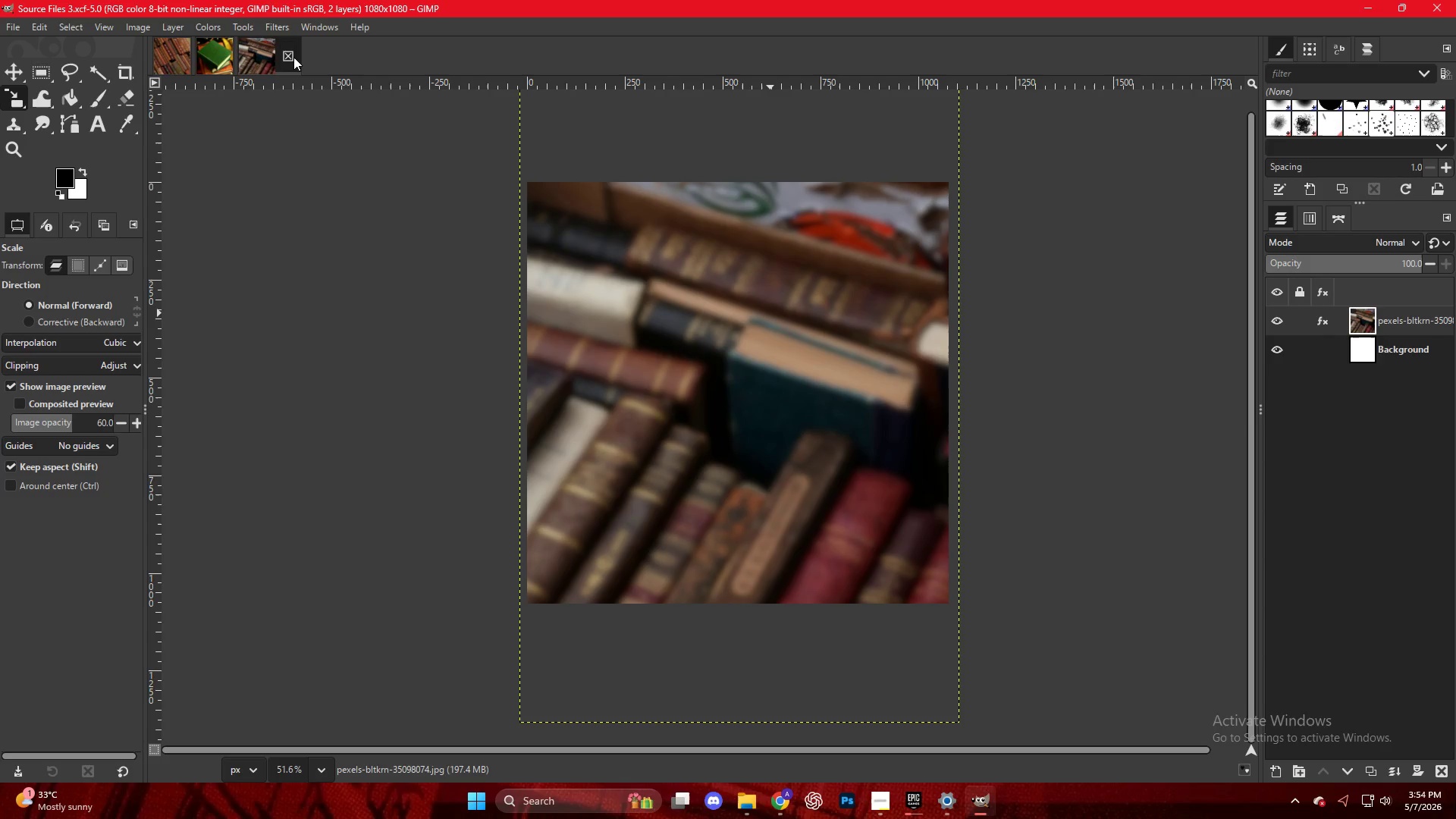 
left_click([1394, 482])
 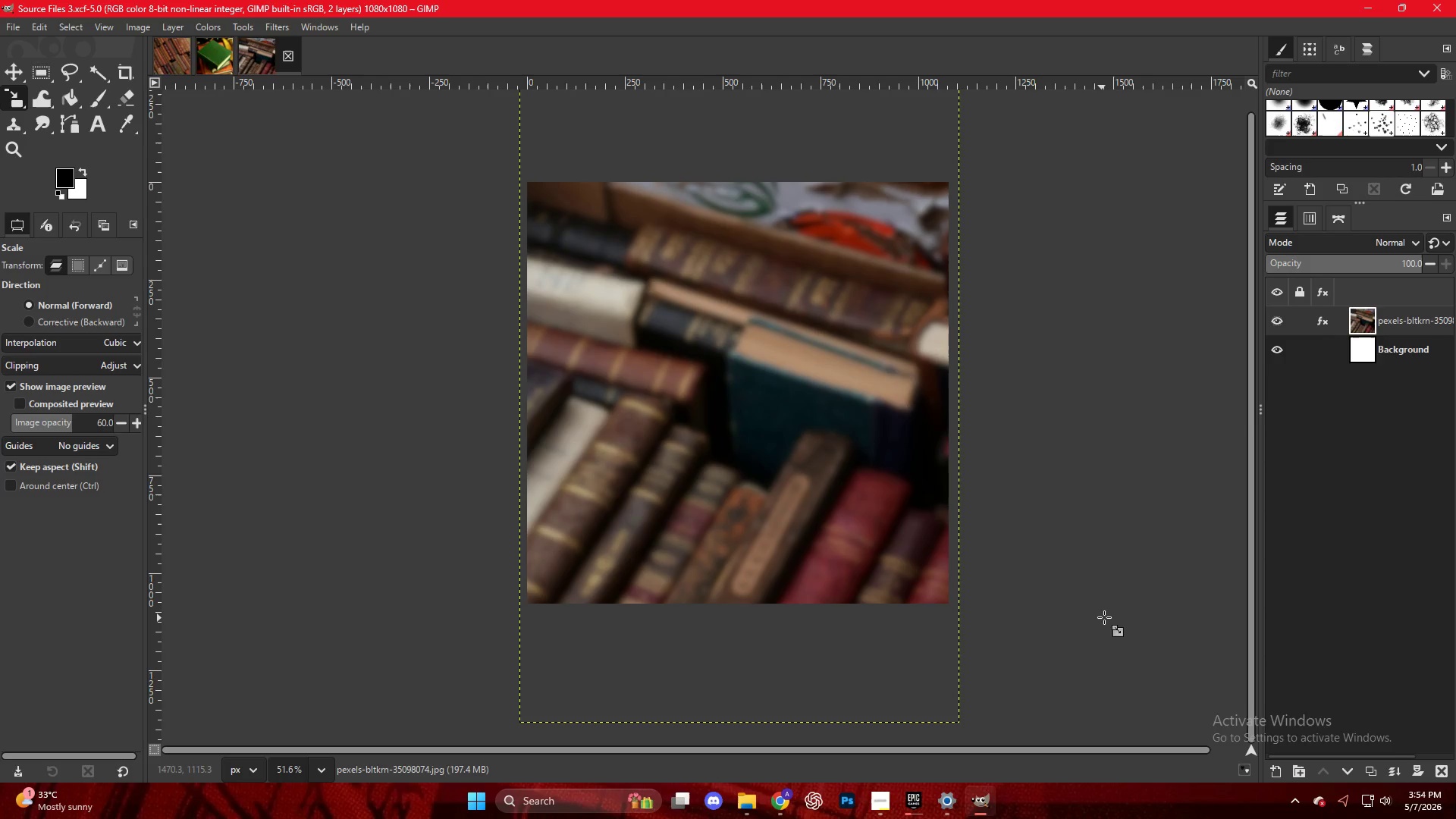 
key(Control+N)
 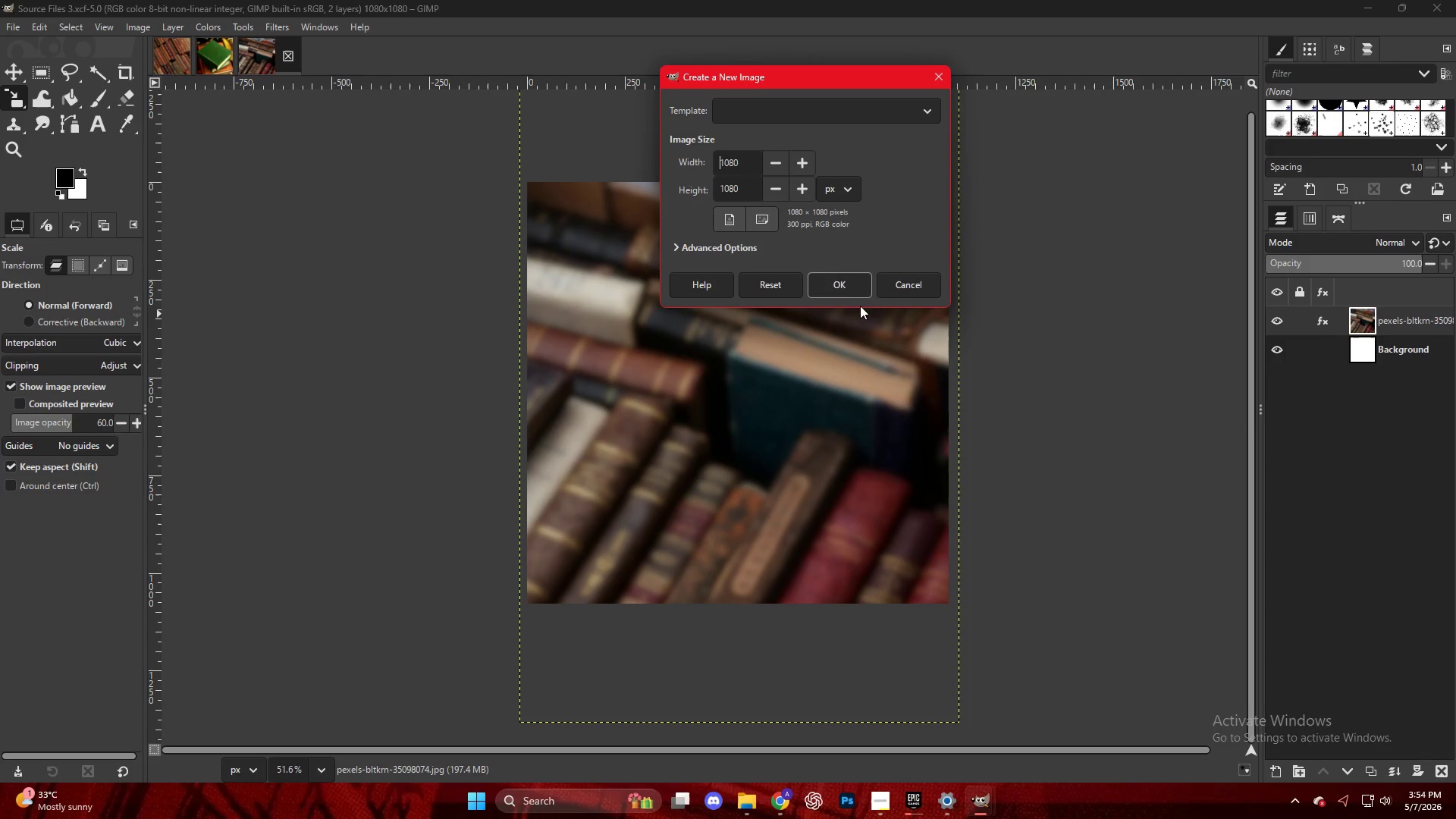 
left_click([841, 290])
 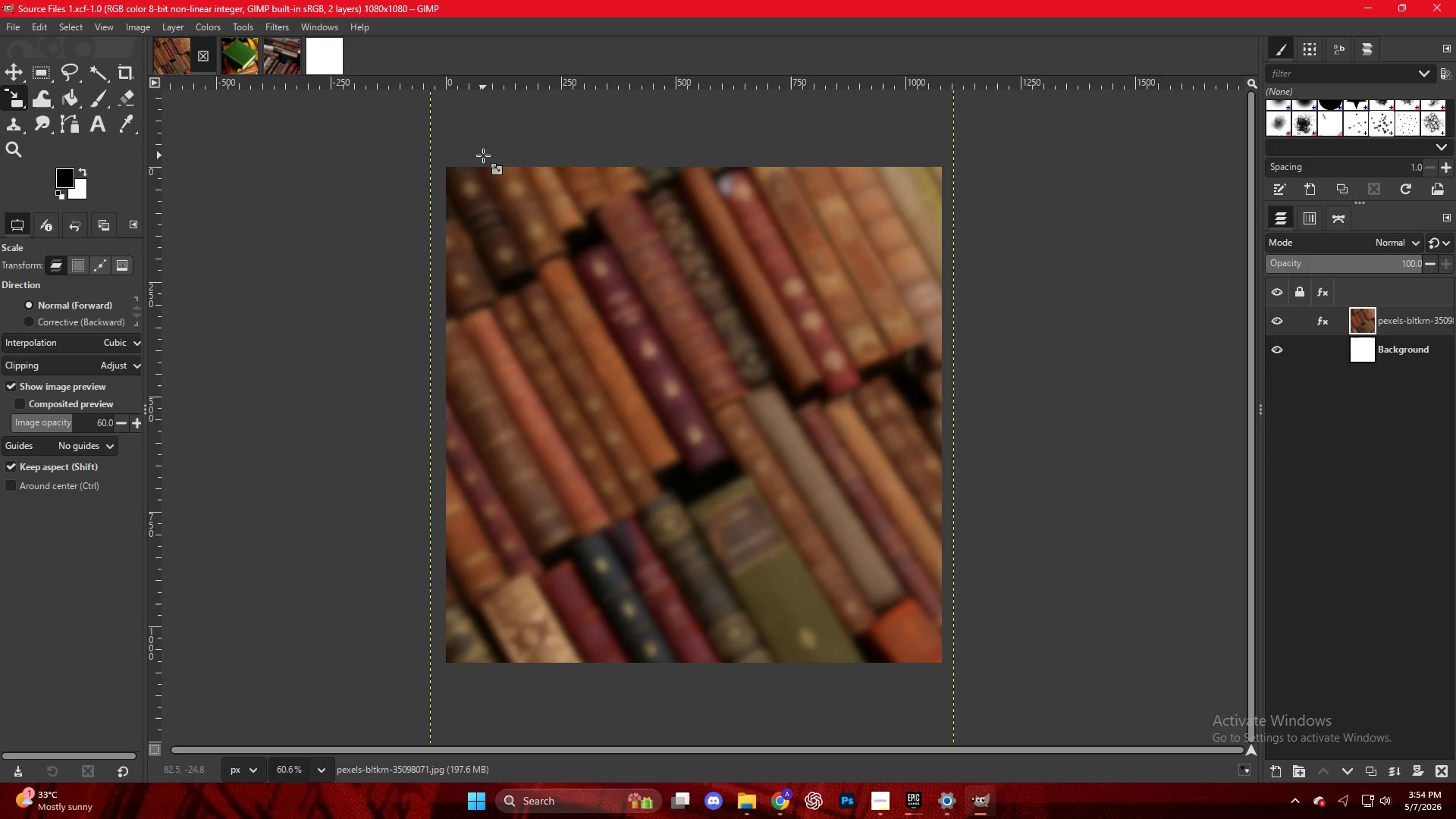 
wait(5.44)
 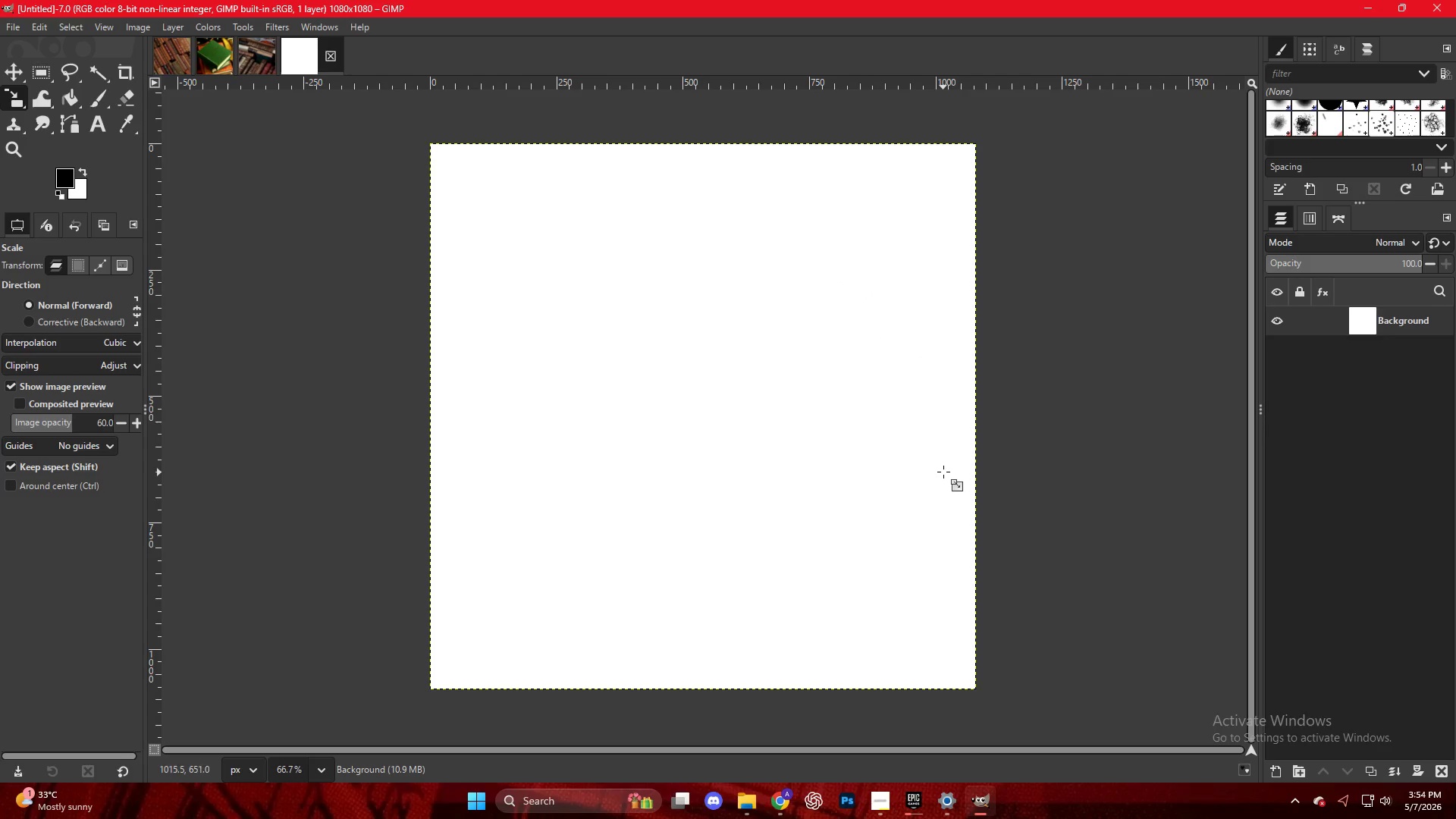 
left_click([332, 61])
 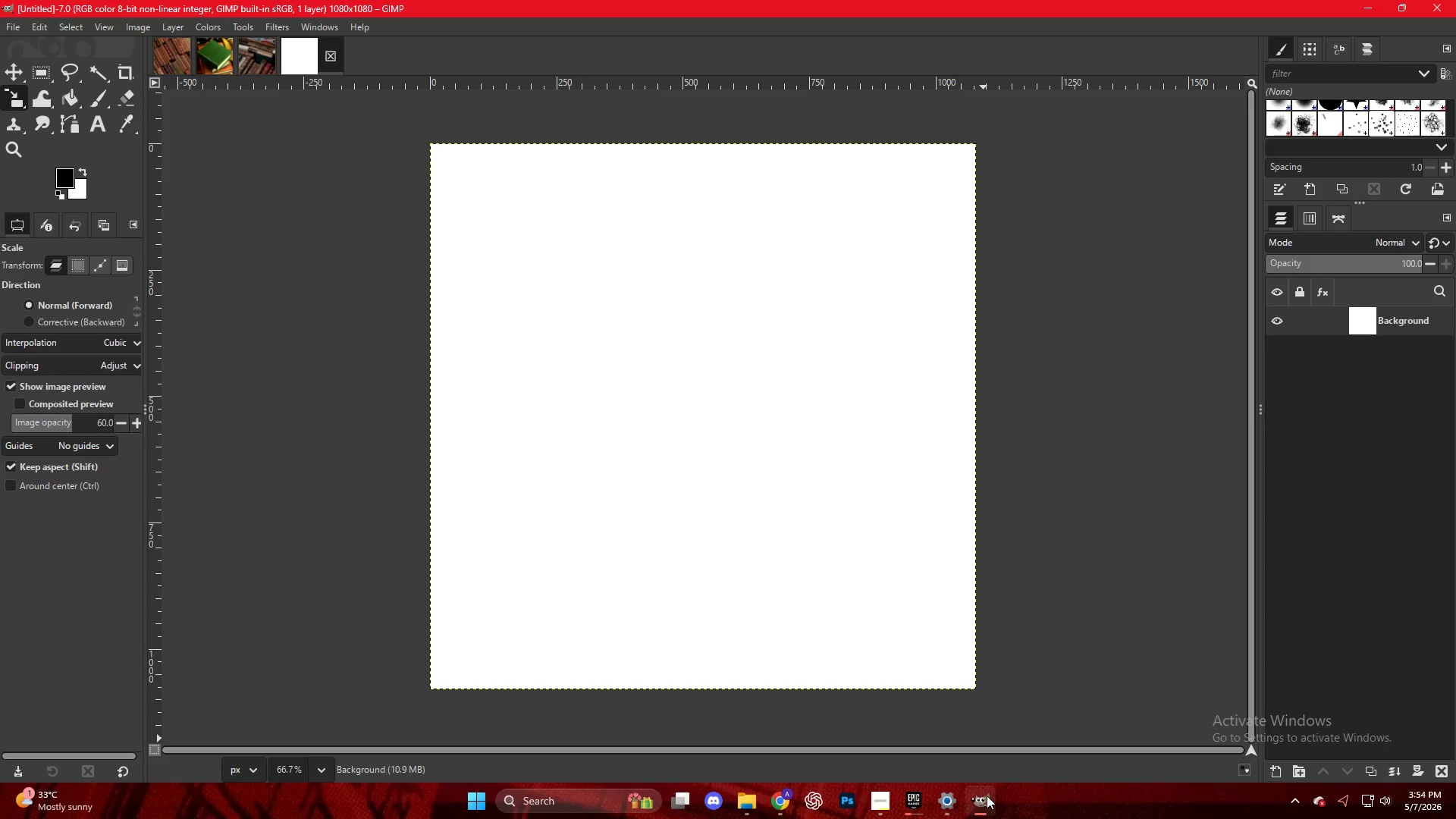 
double_click([987, 795])
 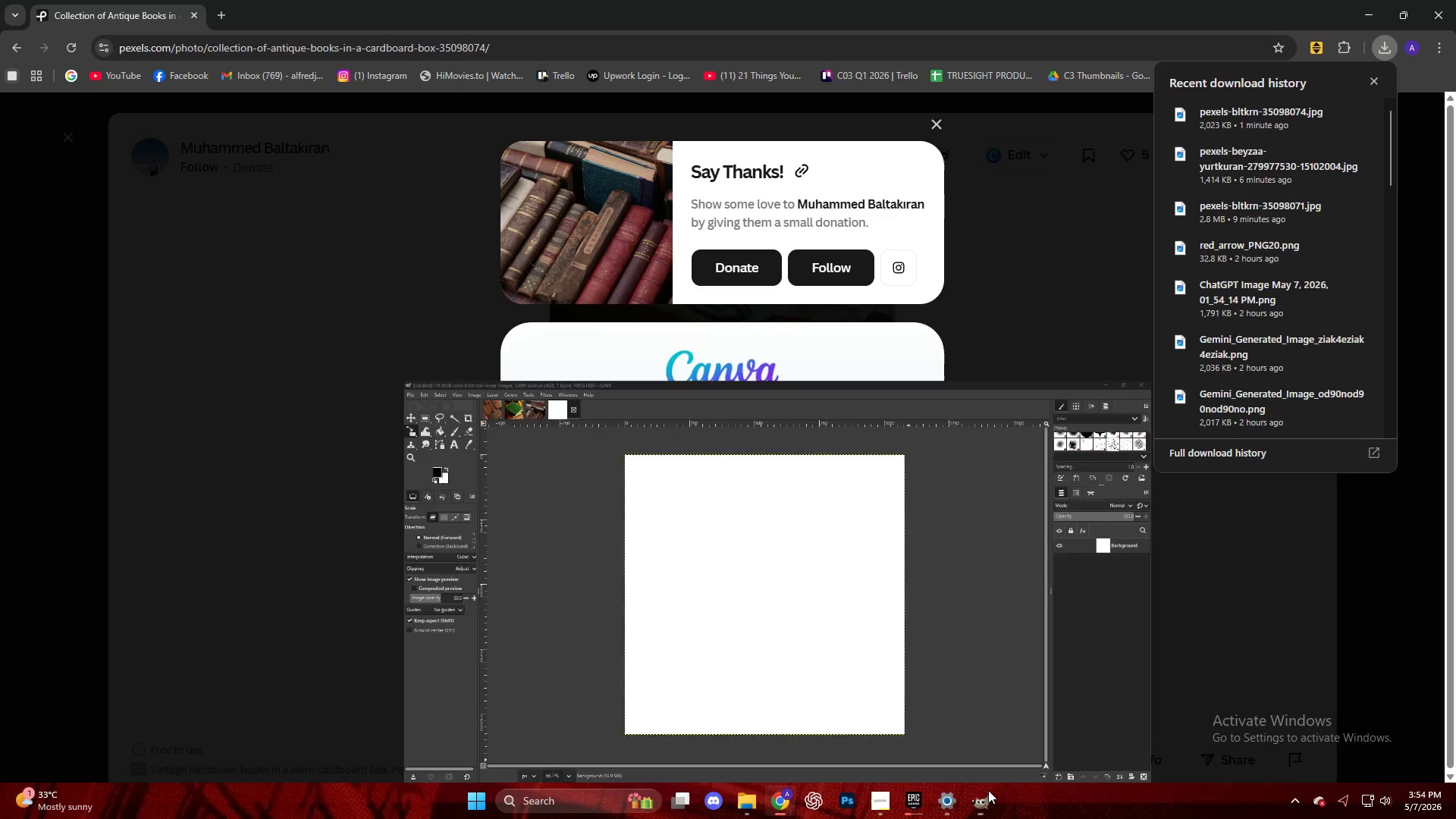 
double_click([988, 790])
 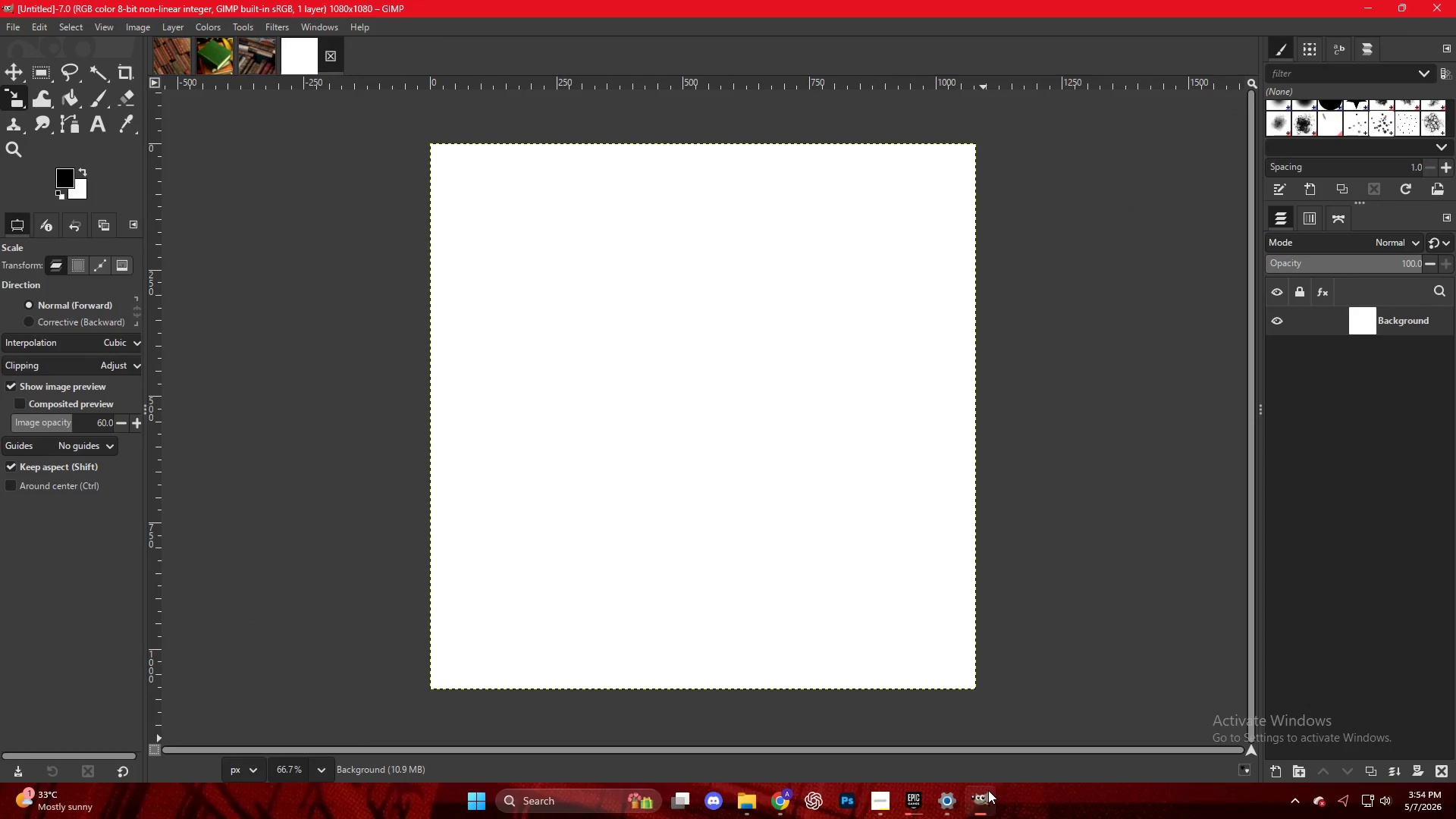 
left_click([988, 790])
 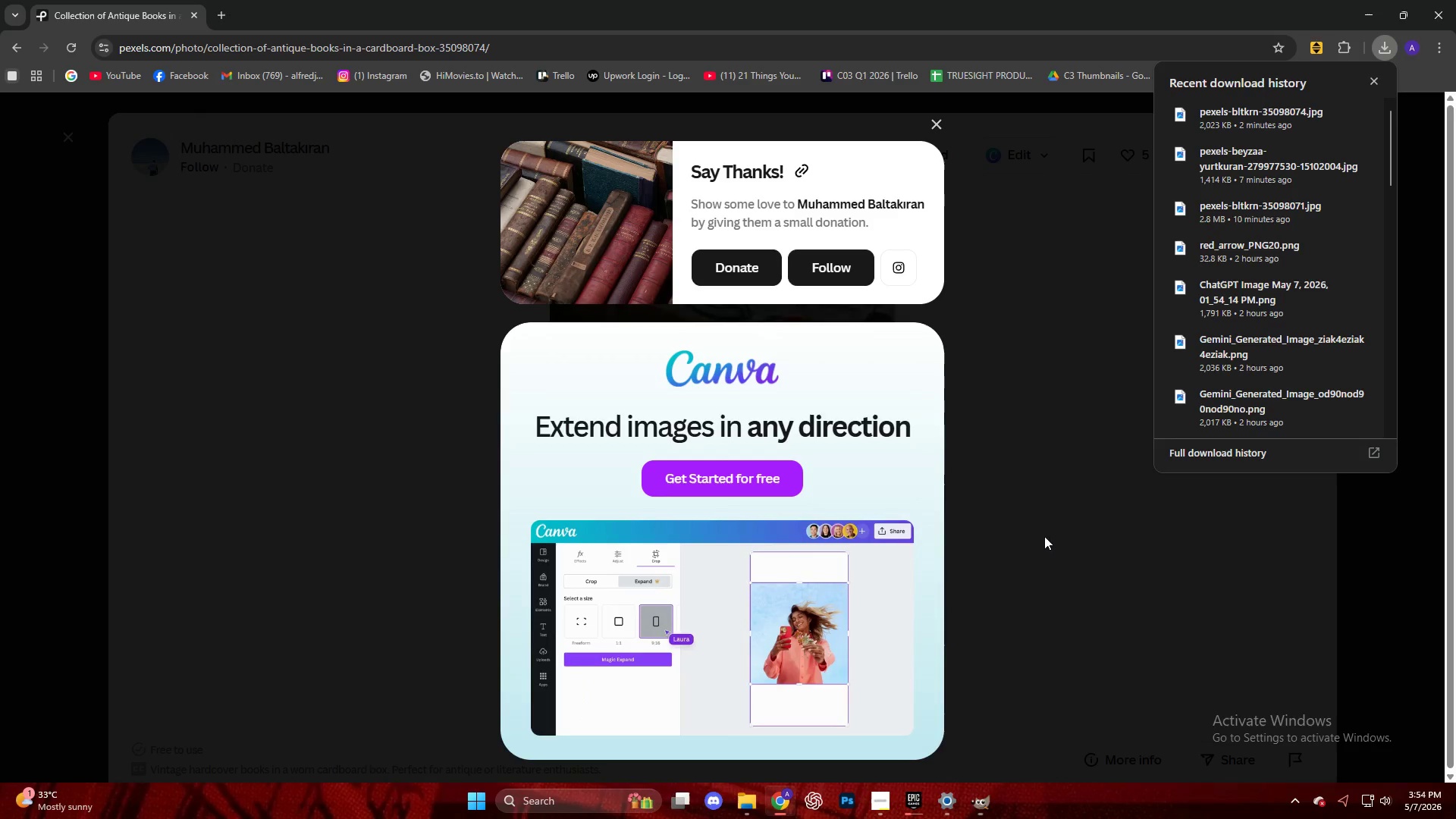 
double_click([1068, 497])
 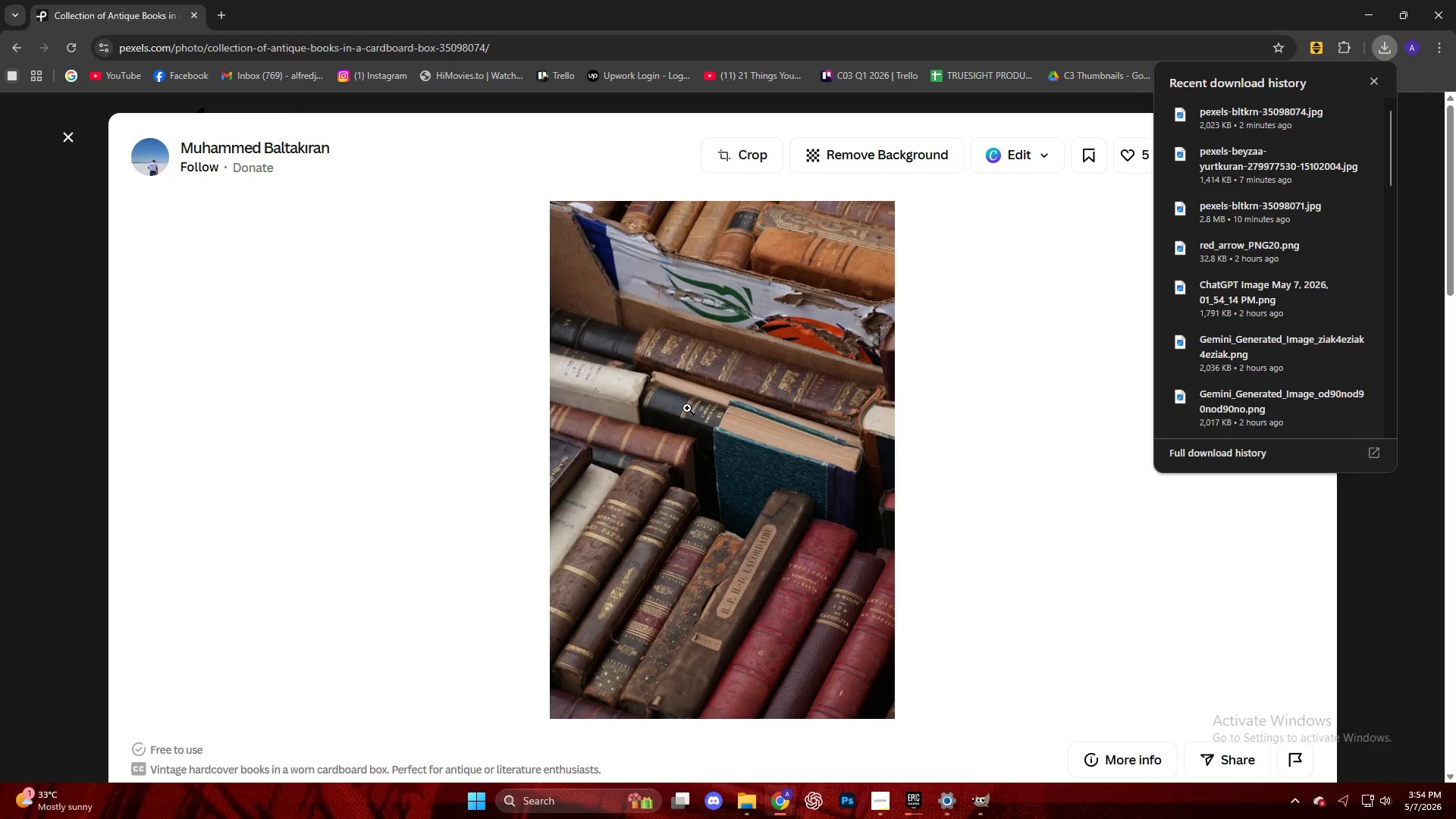 
key(Escape)
 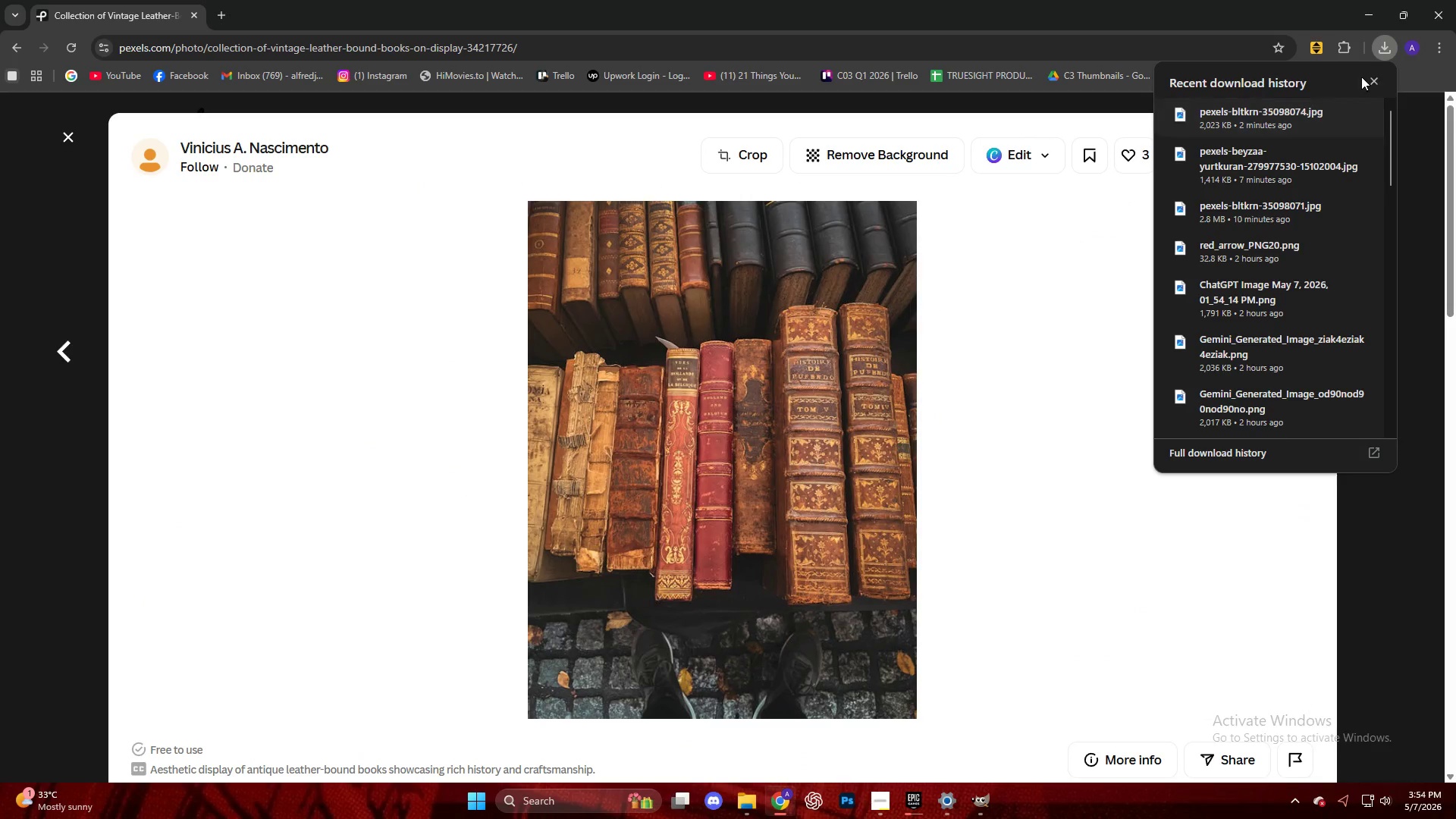 
left_click([1210, 162])
 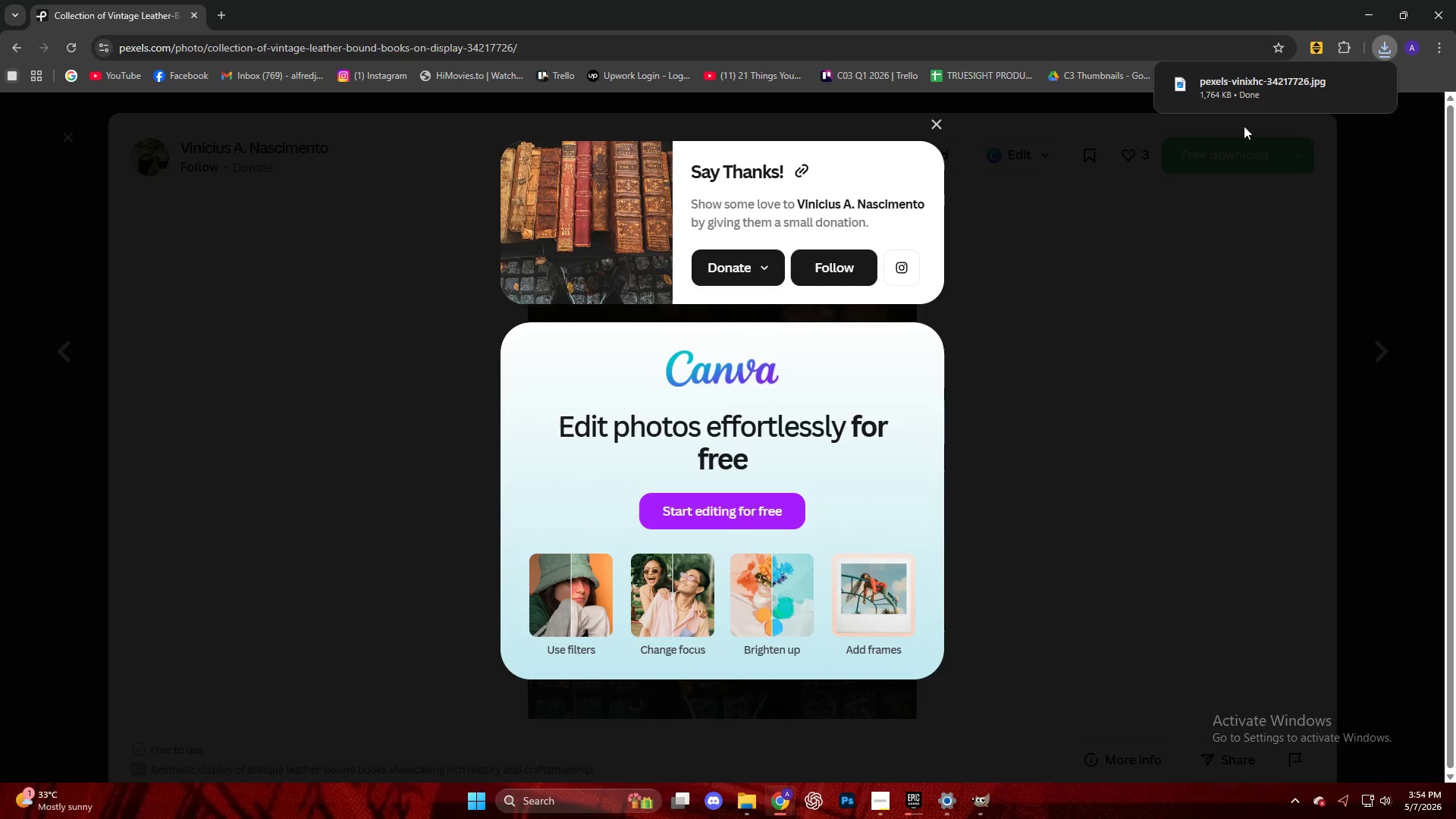 
left_click_drag(start_coordinate=[1225, 95], to_coordinate=[815, 456])
 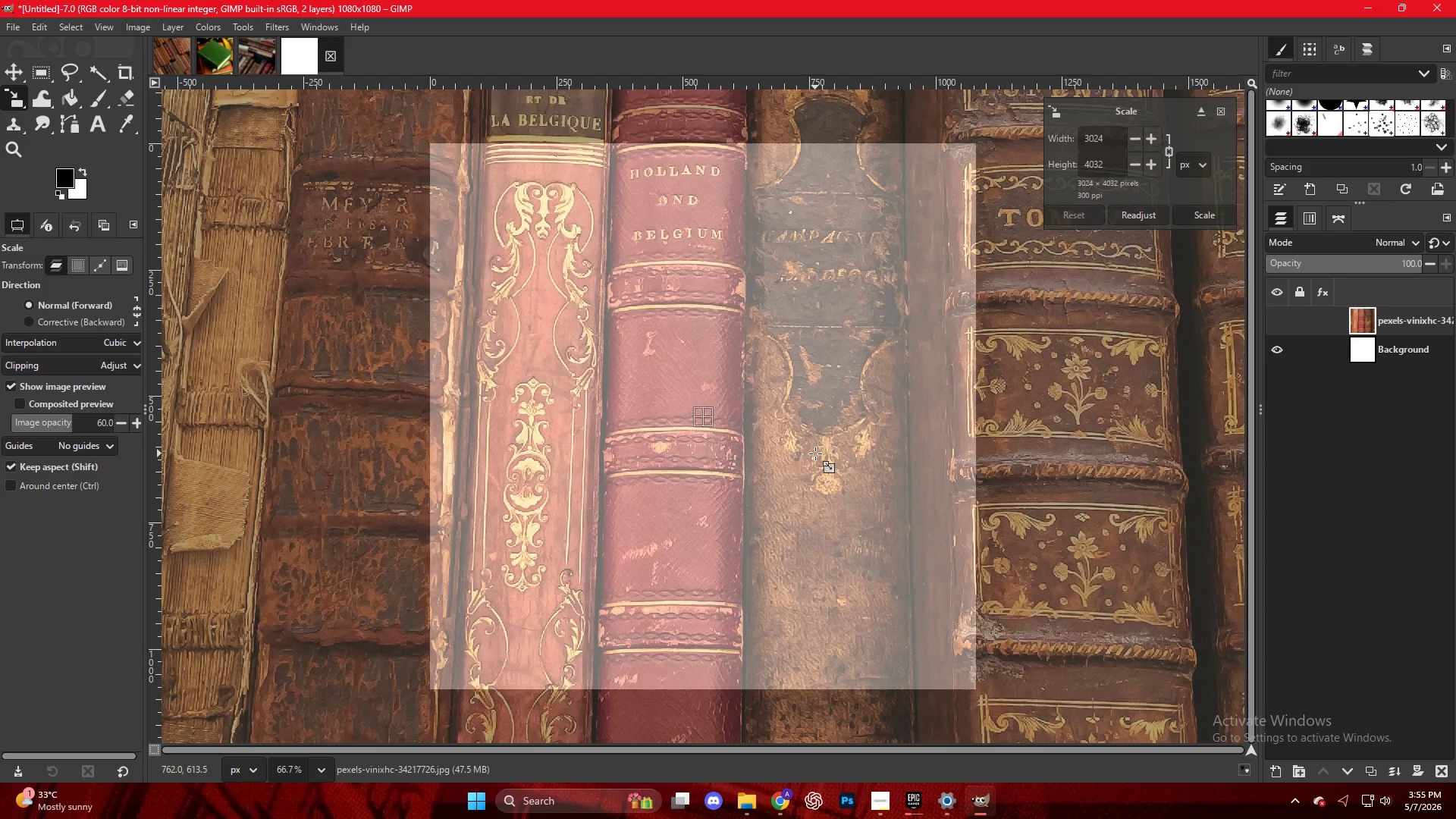 
key(Shift+S)
 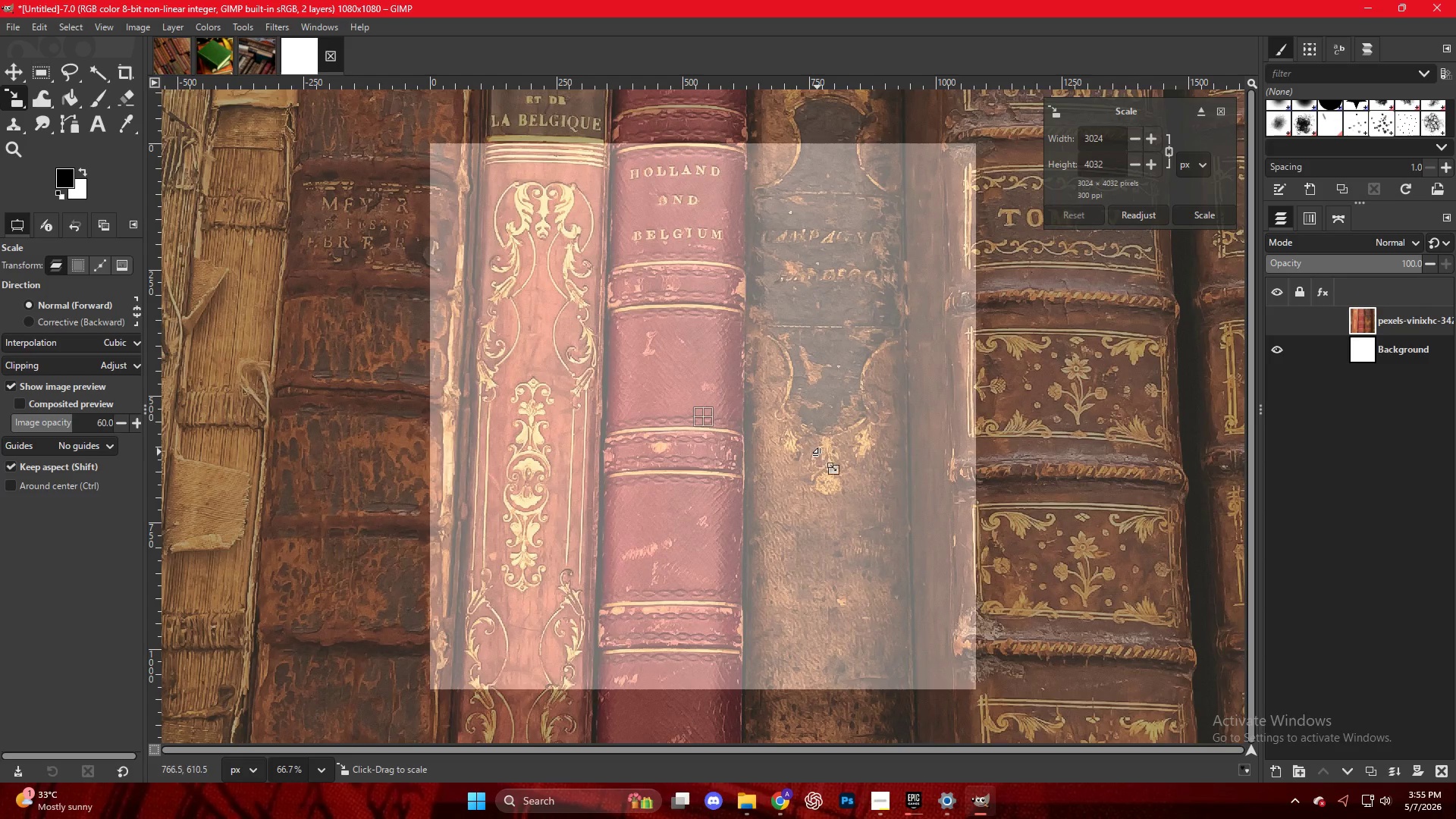 
hold_key(key=ControlLeft, duration=0.41)
scroll: coordinate [824, 466], scroll_direction: down, amount: 11.0
 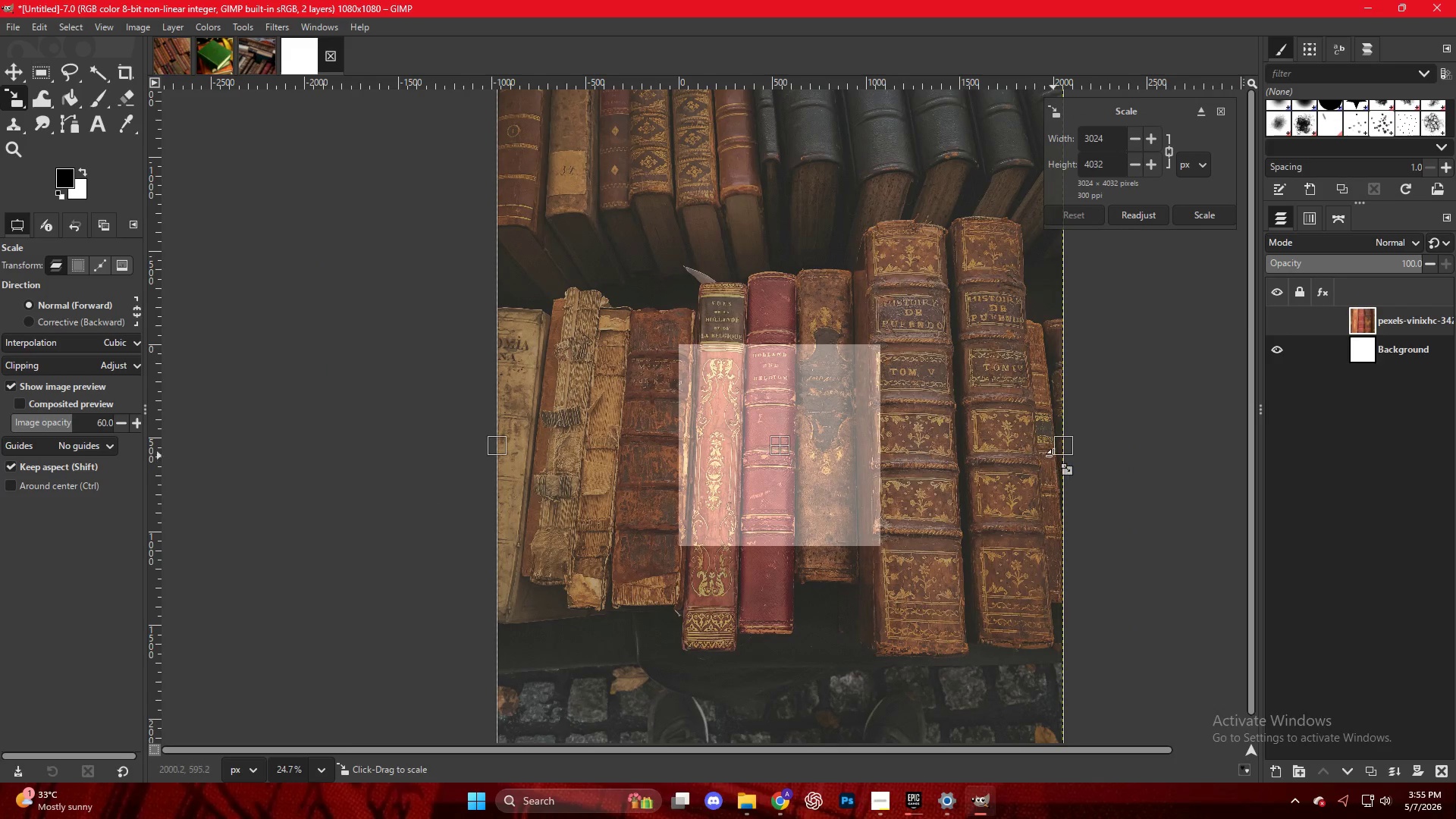 
left_click_drag(start_coordinate=[1061, 452], to_coordinate=[880, 438])
 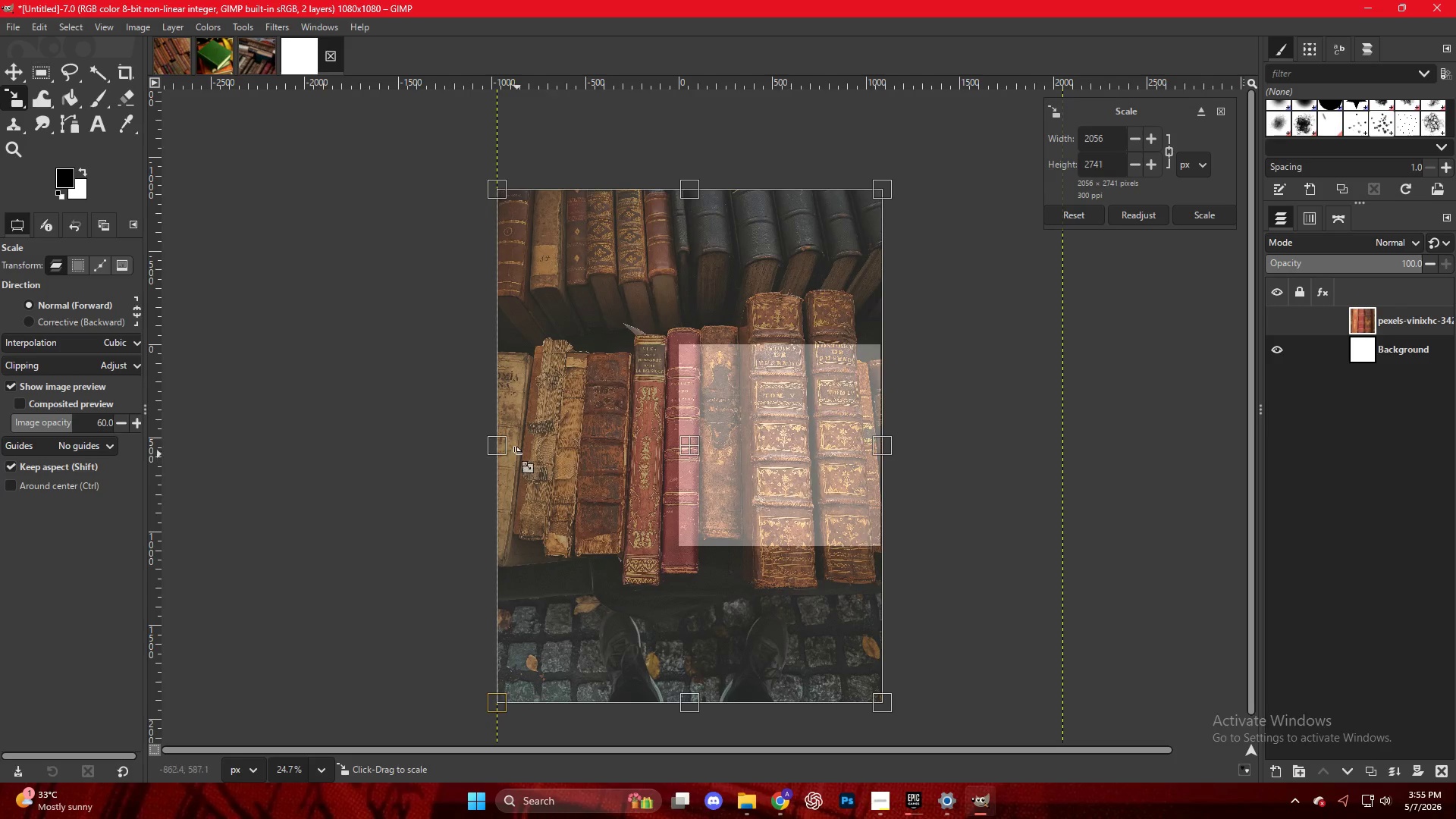 
left_click_drag(start_coordinate=[512, 453], to_coordinate=[590, 482])
 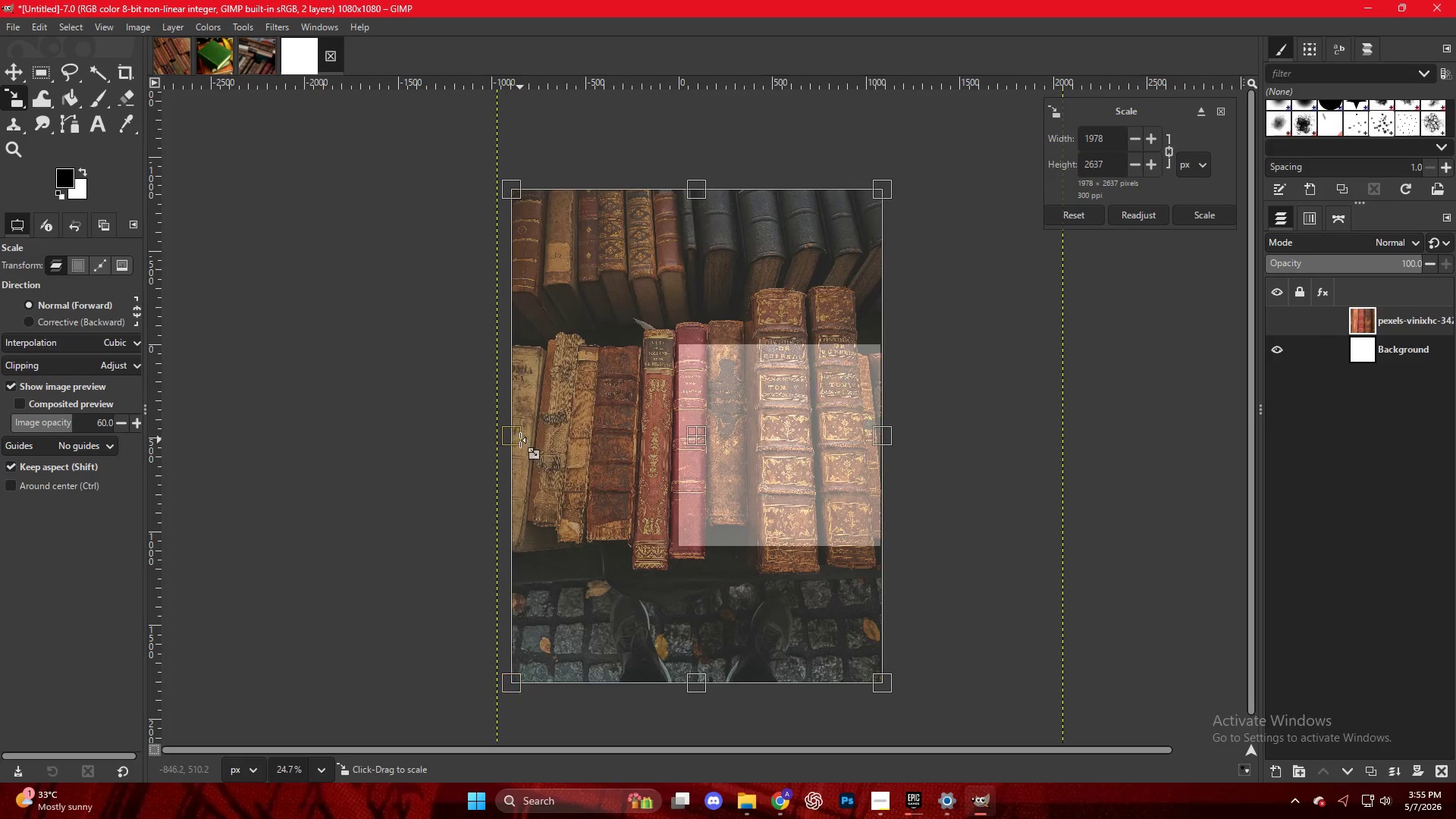 
left_click_drag(start_coordinate=[519, 441], to_coordinate=[681, 463])
 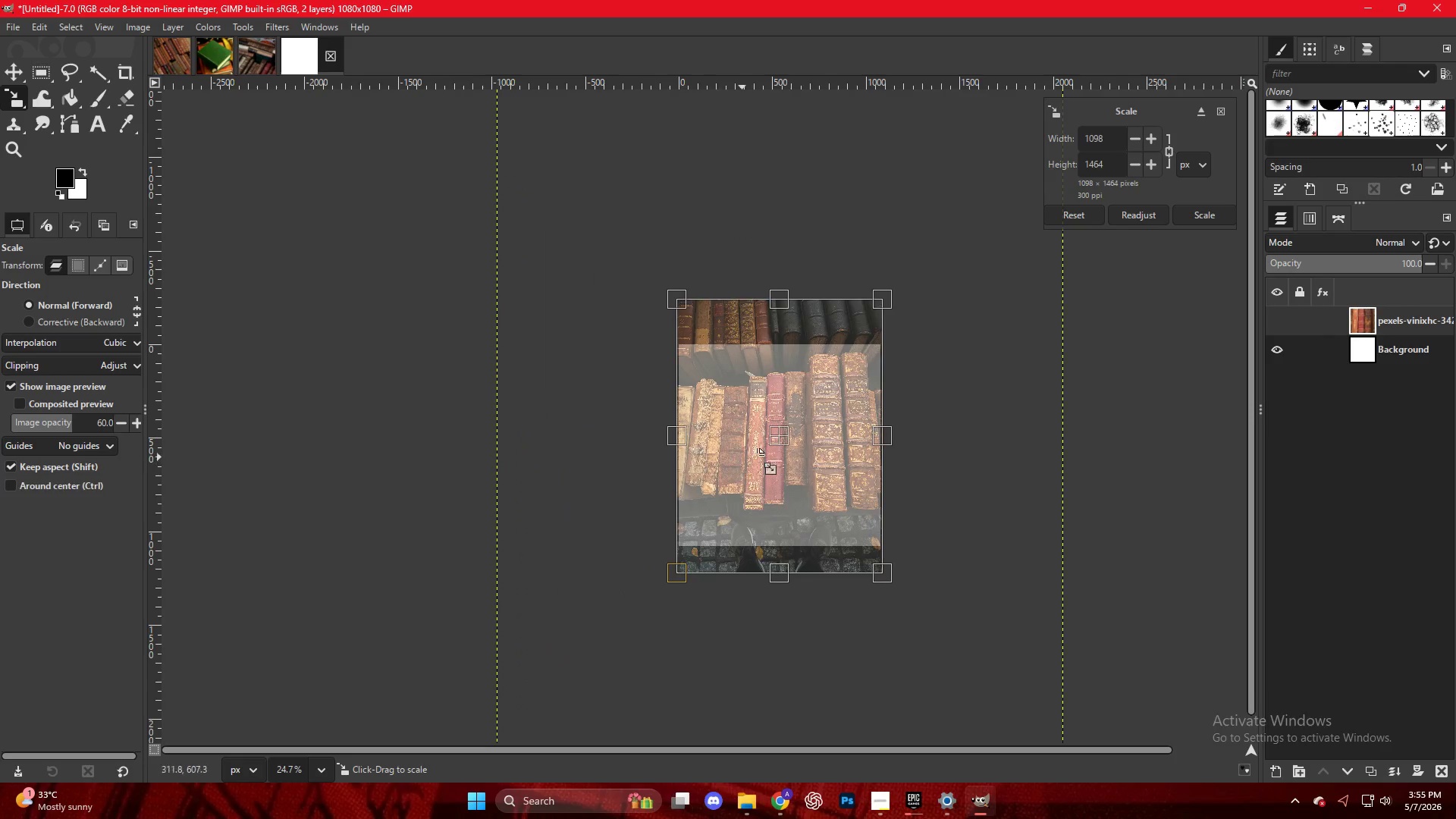 
hold_key(key=ControlLeft, duration=0.55)
 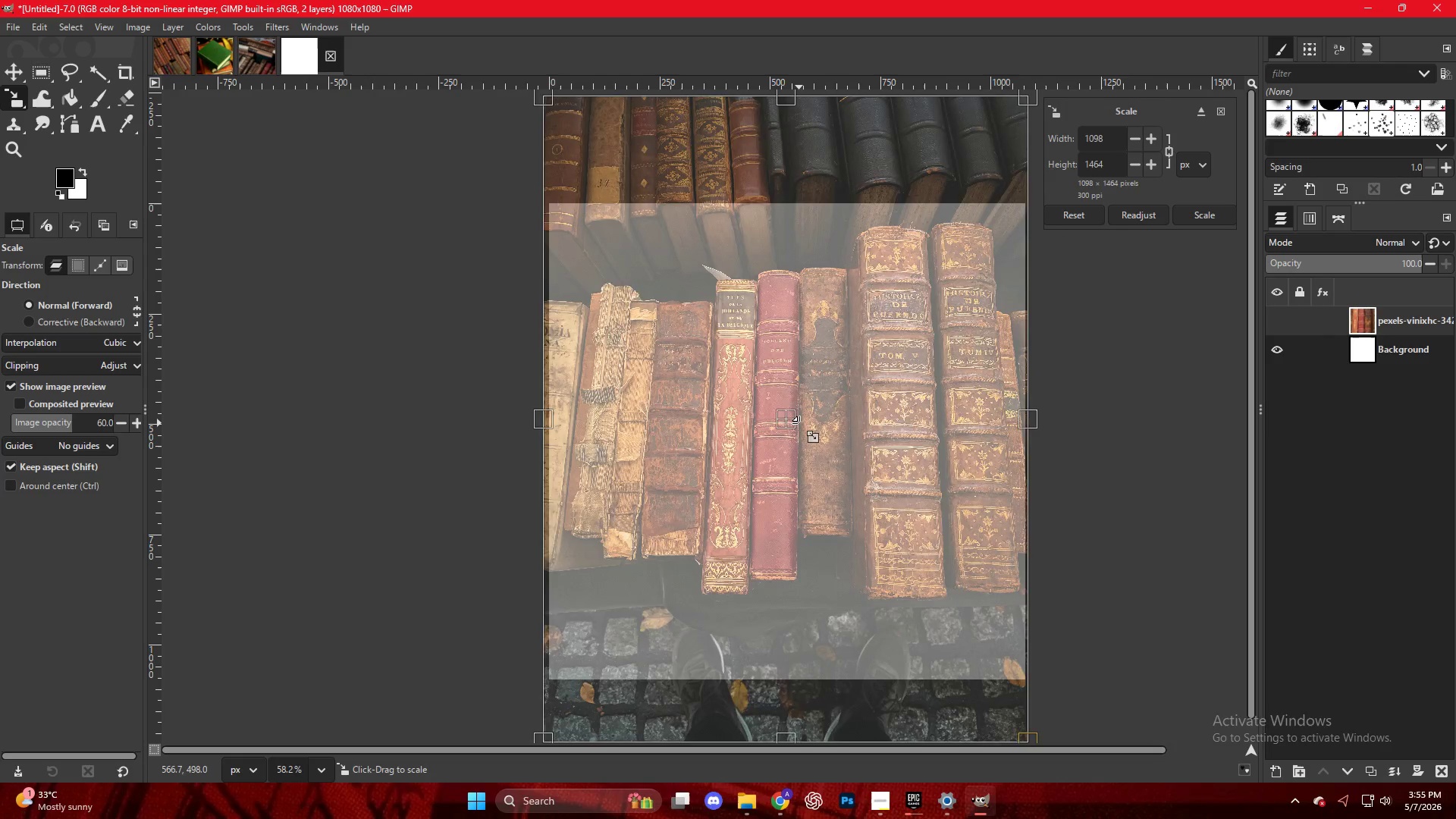 
left_click([792, 425])
 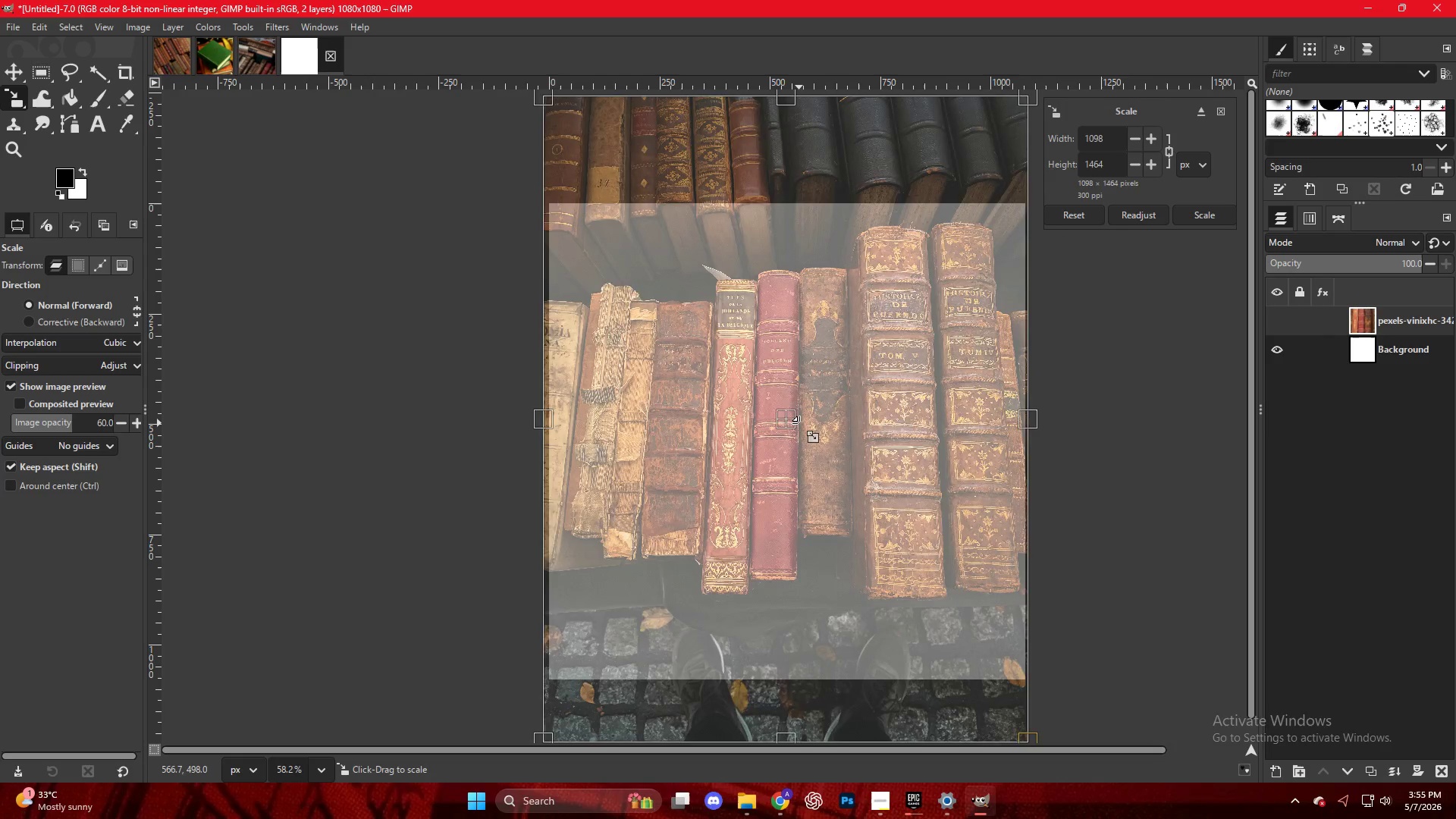 
scroll: coordinate [799, 435], scroll_direction: up, amount: 9.0
 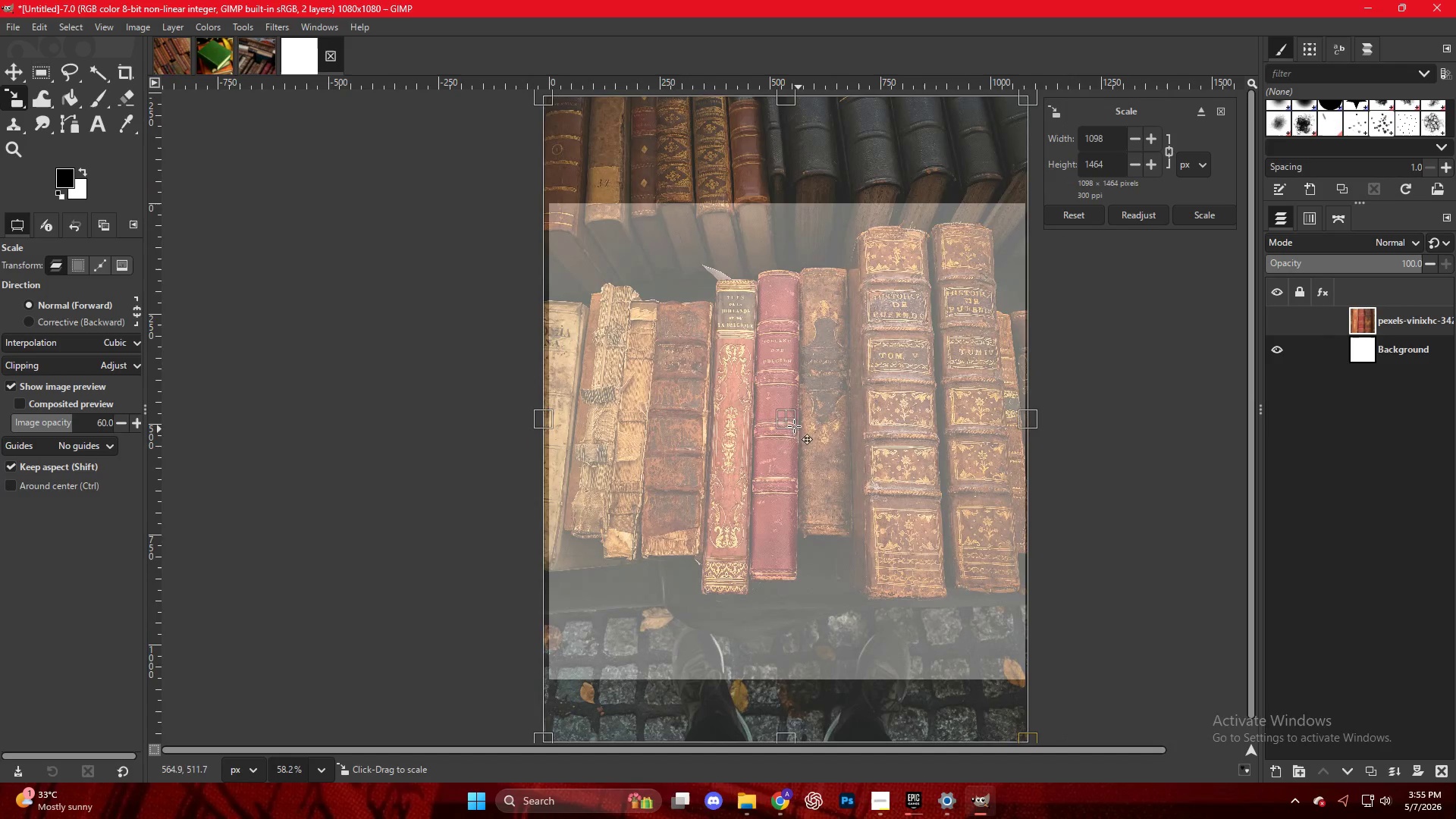 
key(NumpadEnter)
 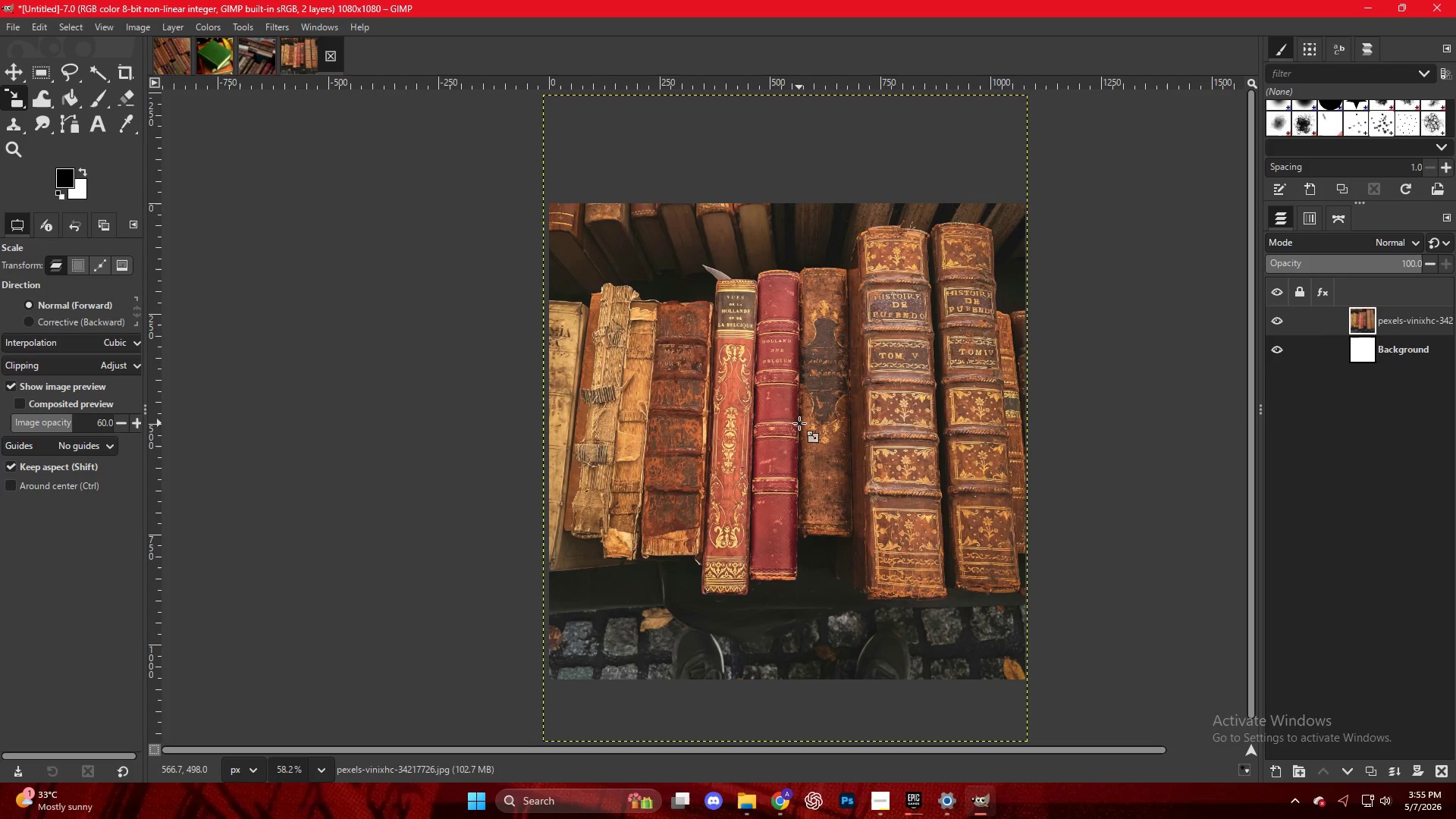 
hold_key(key=ShiftLeft, duration=0.77)
 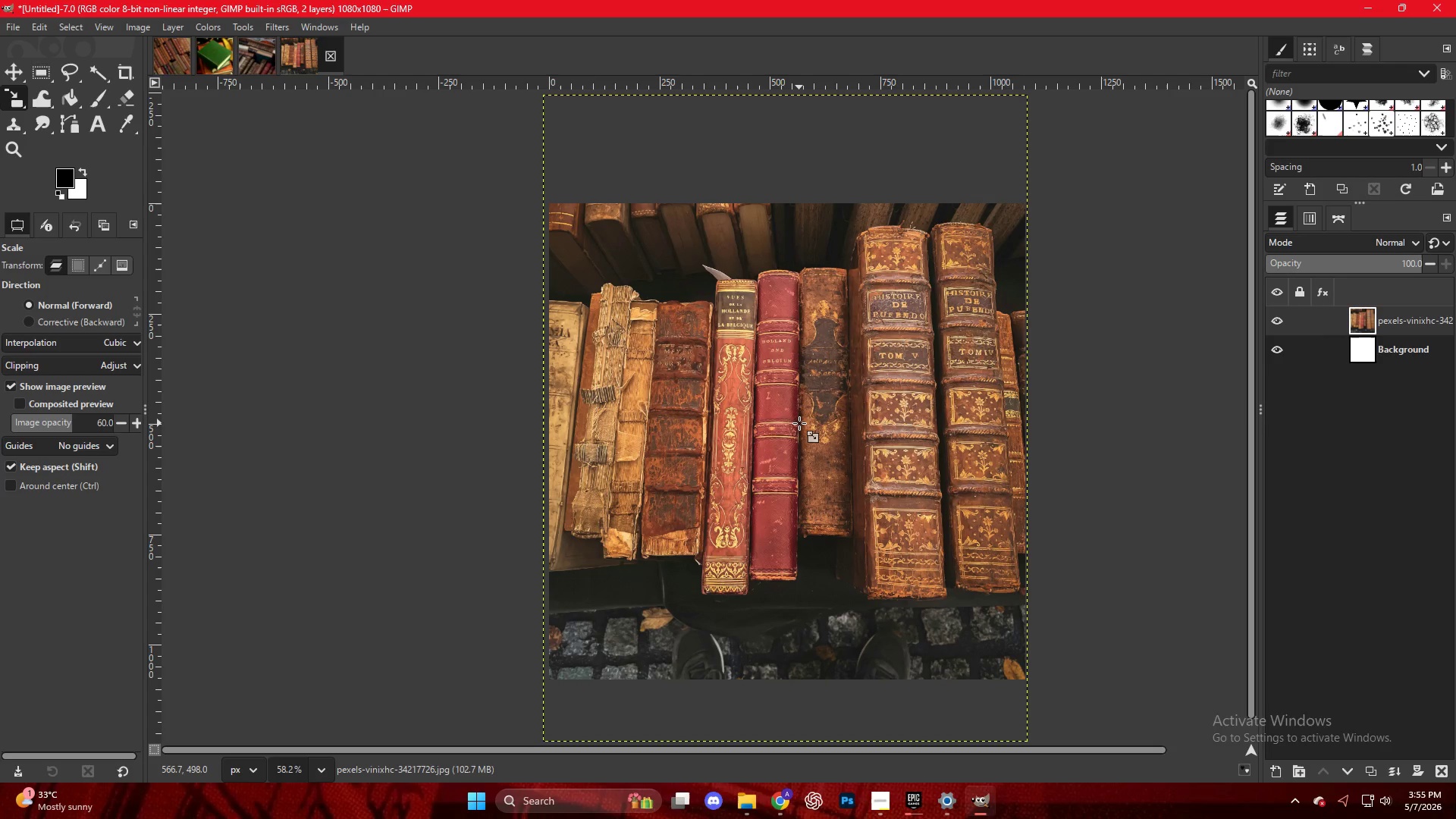 
hold_key(key=ControlLeft, duration=0.89)
 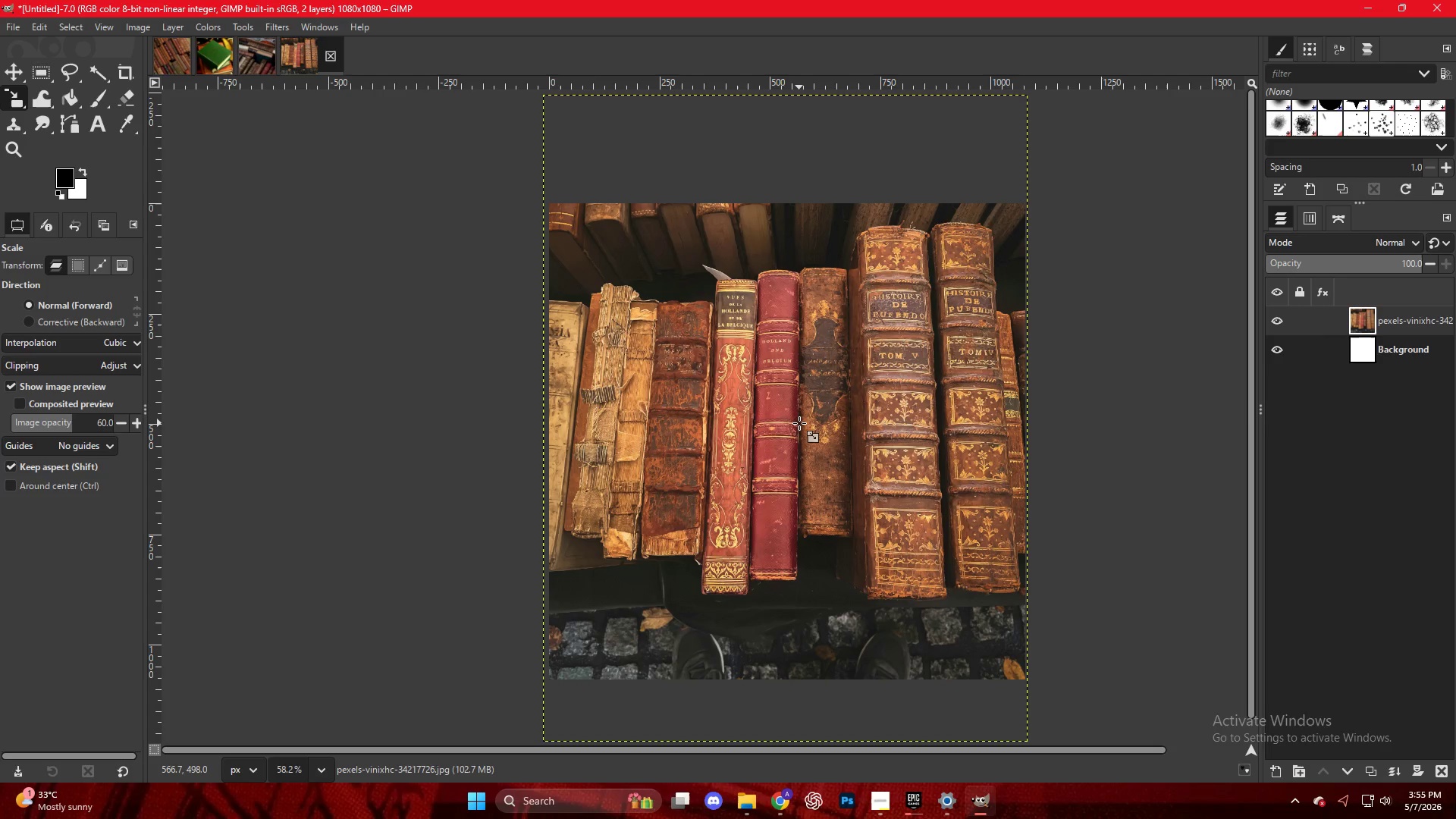 
key(Control+S)
 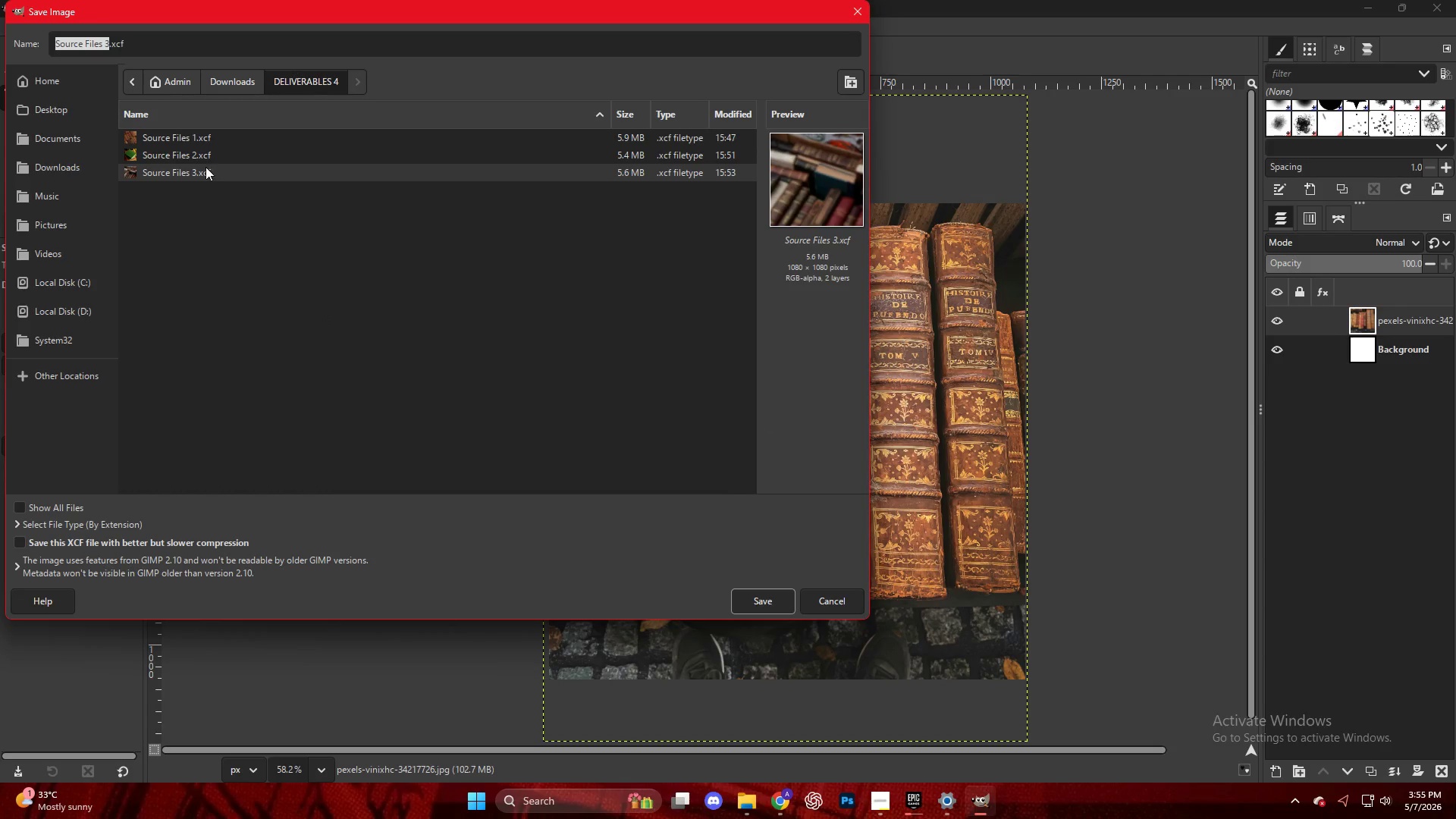 
left_click([108, 42])
 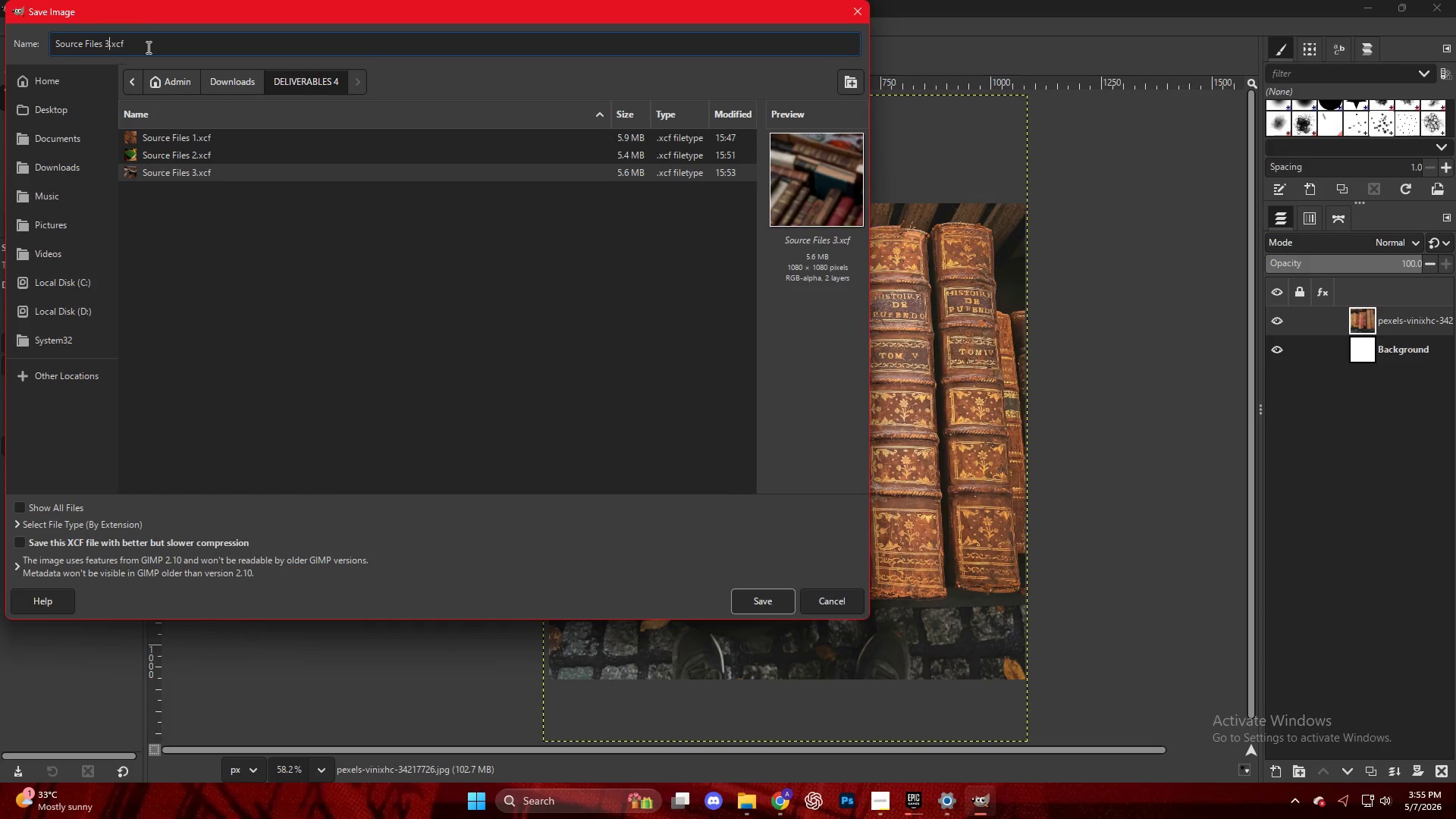 
key(ArrowLeft)
 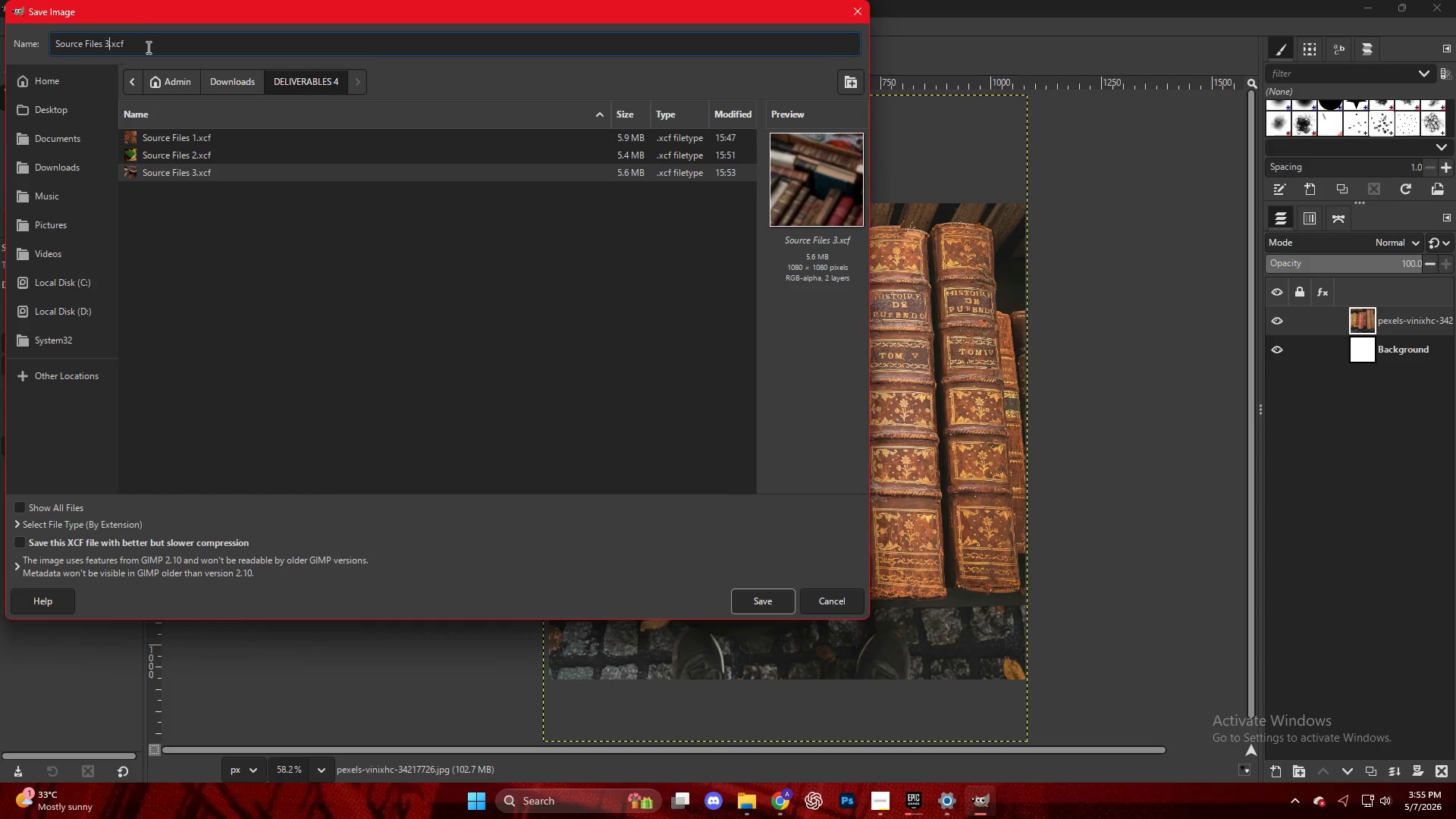 
key(ArrowRight)
 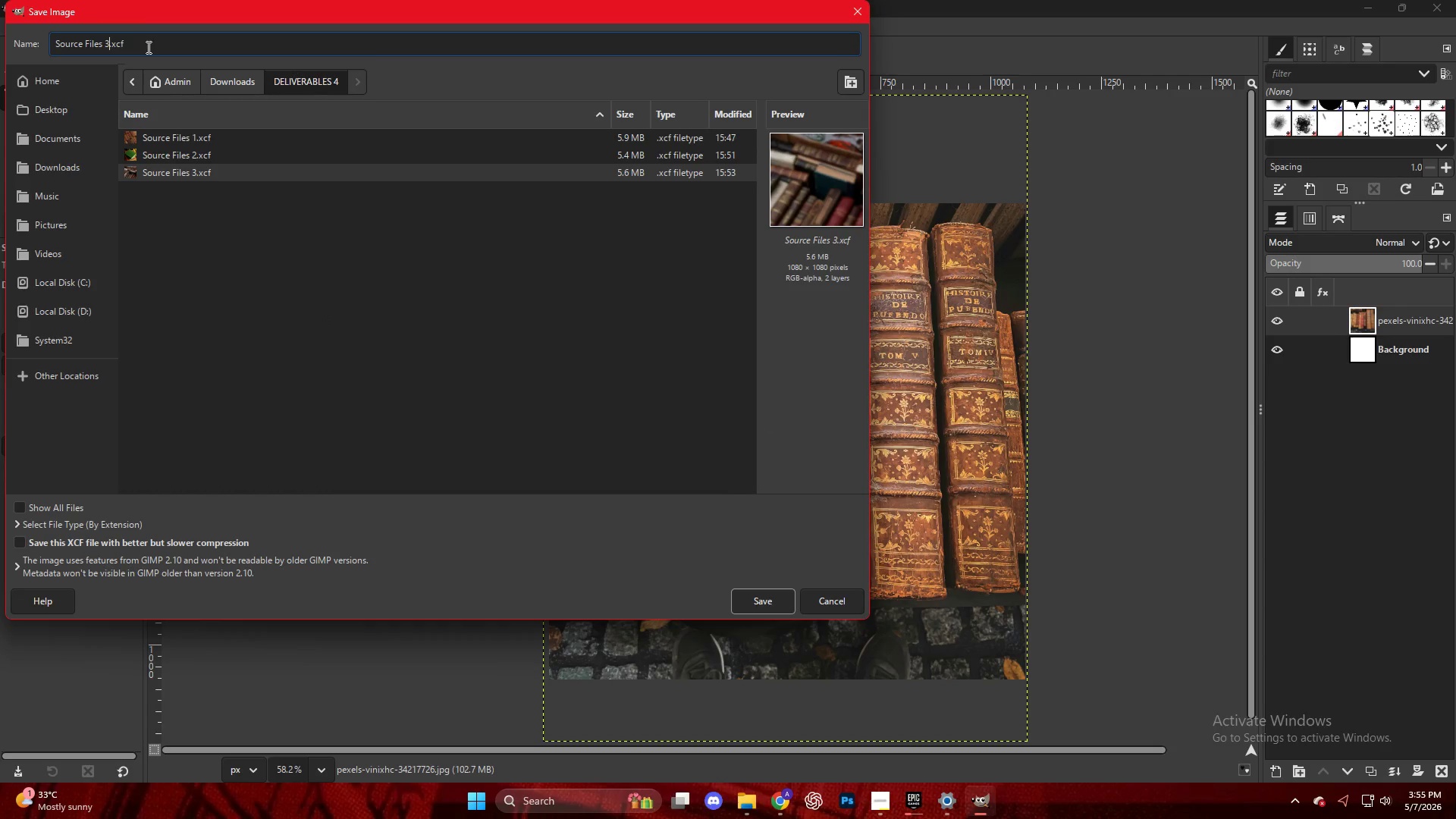 
key(Backspace)
 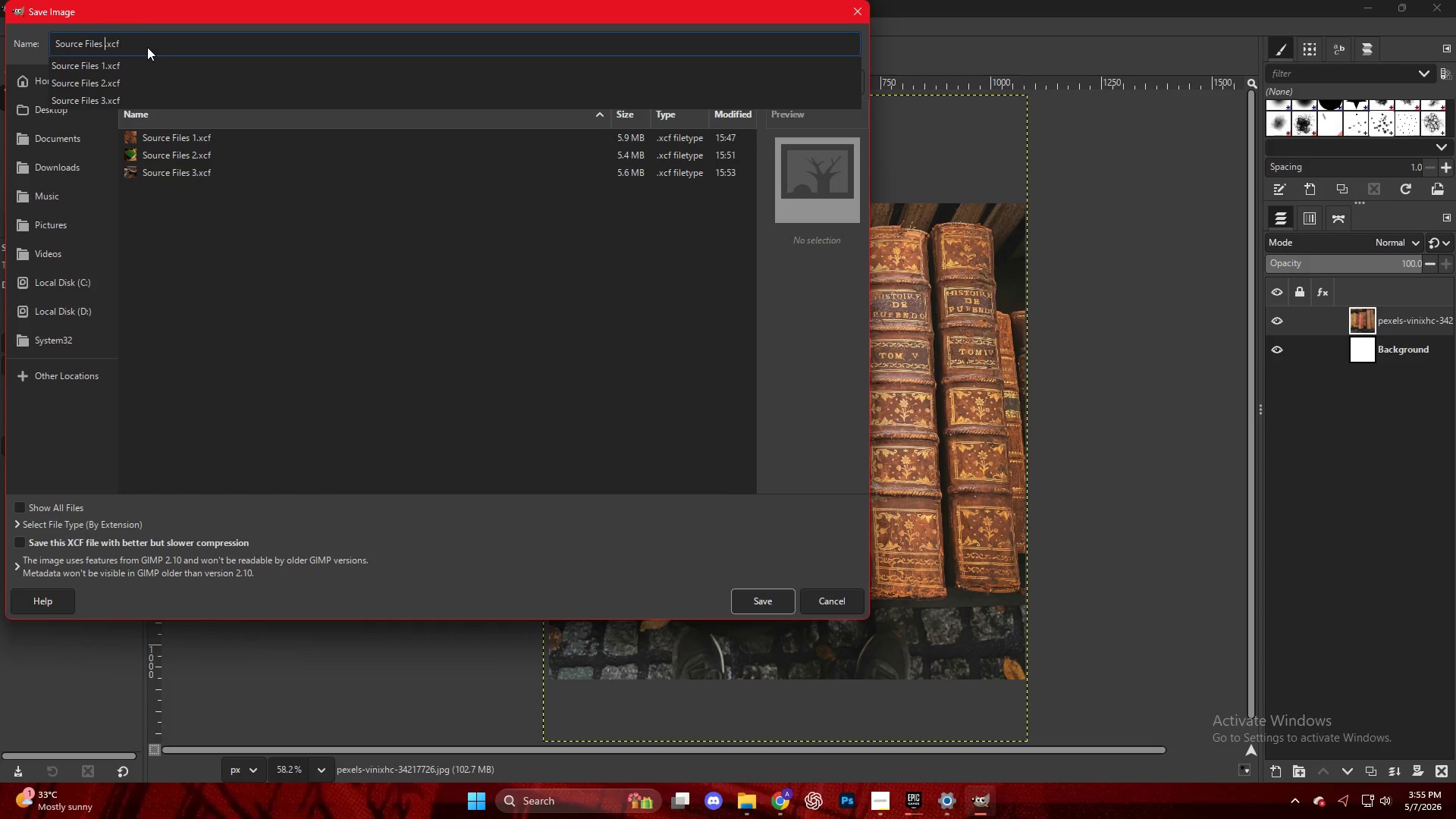 
key(3)
 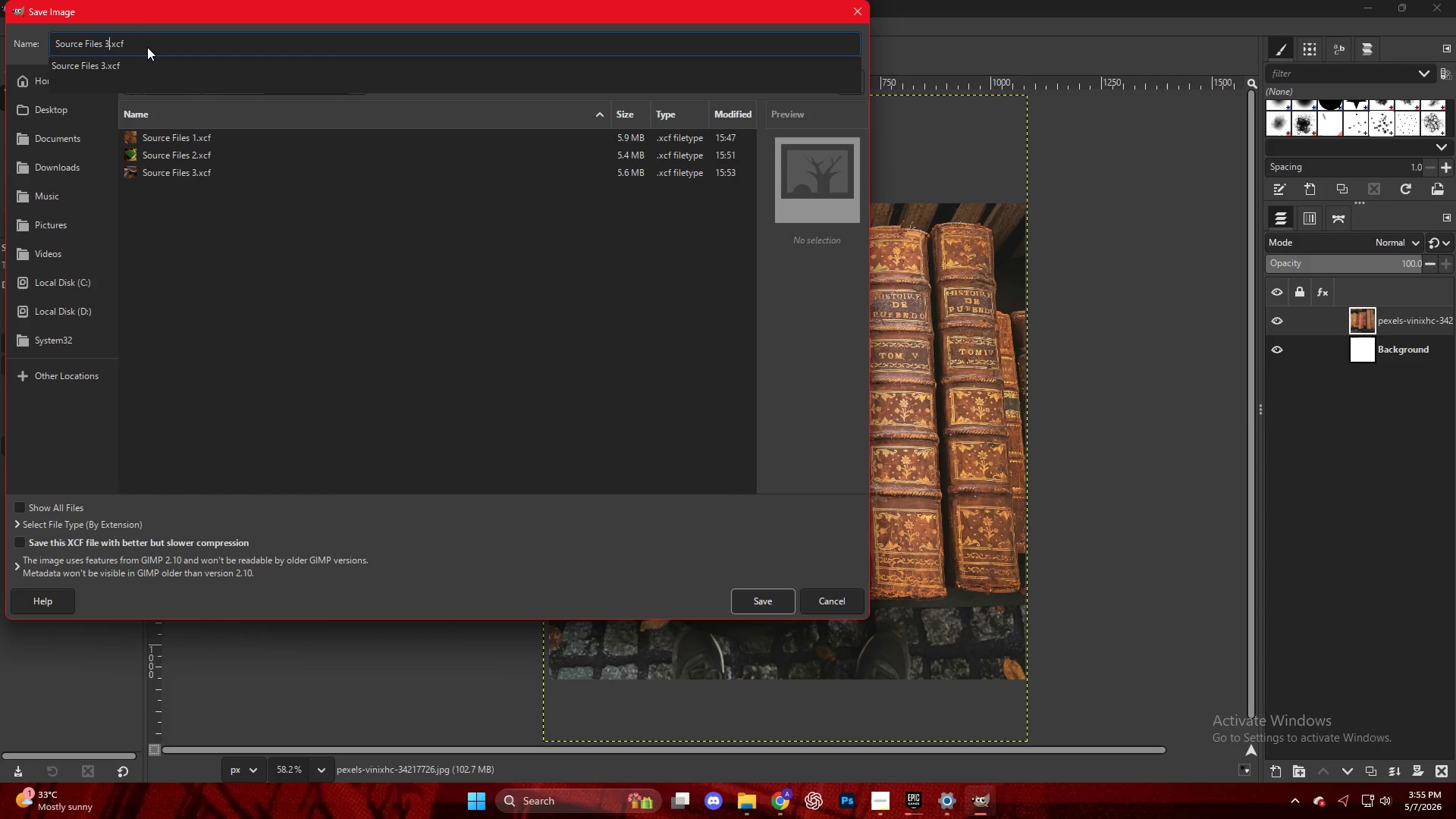 
key(Backspace)
 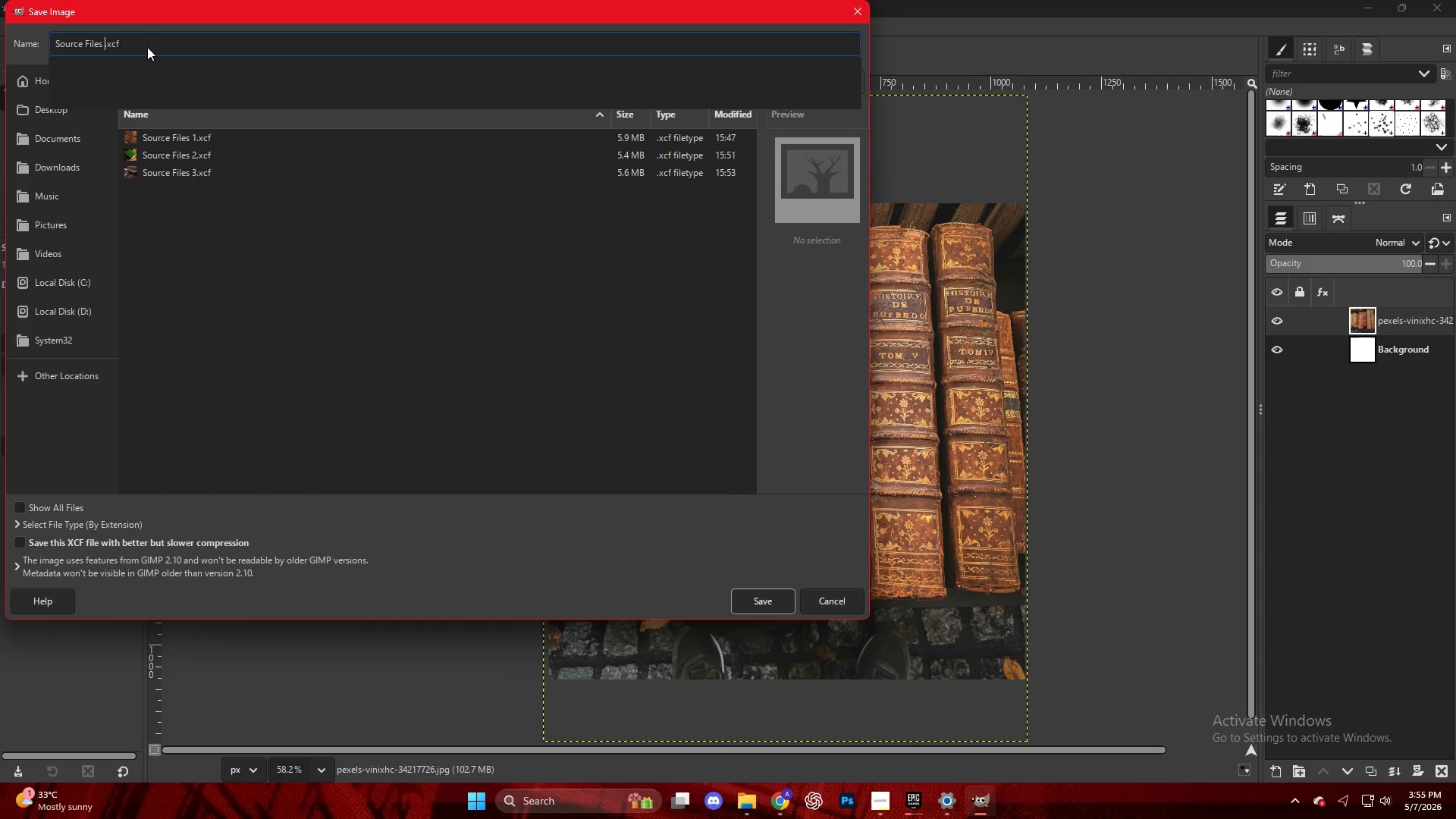 
key(4)
 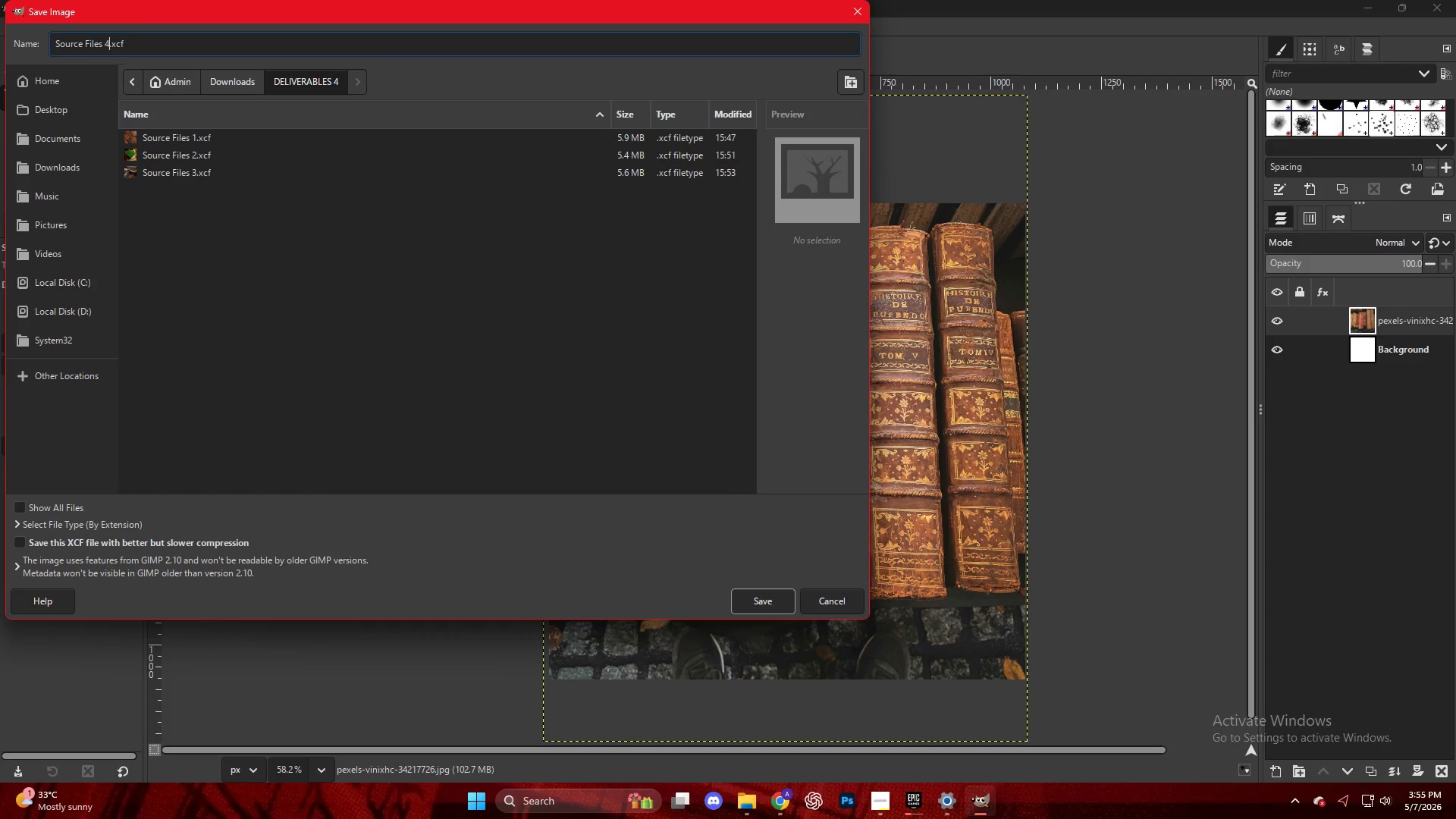 
key(Enter)
 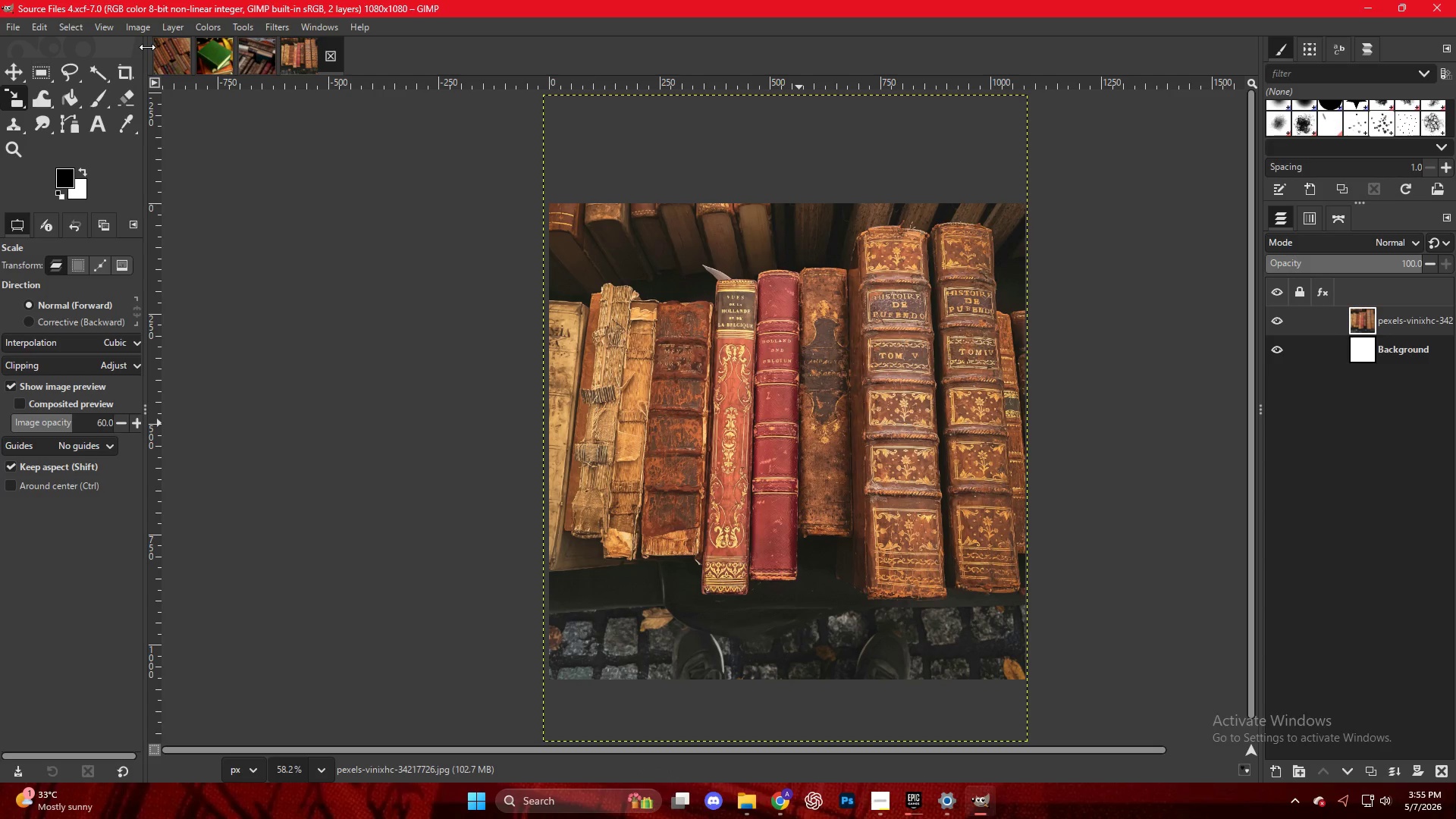 
wait(19.12)
 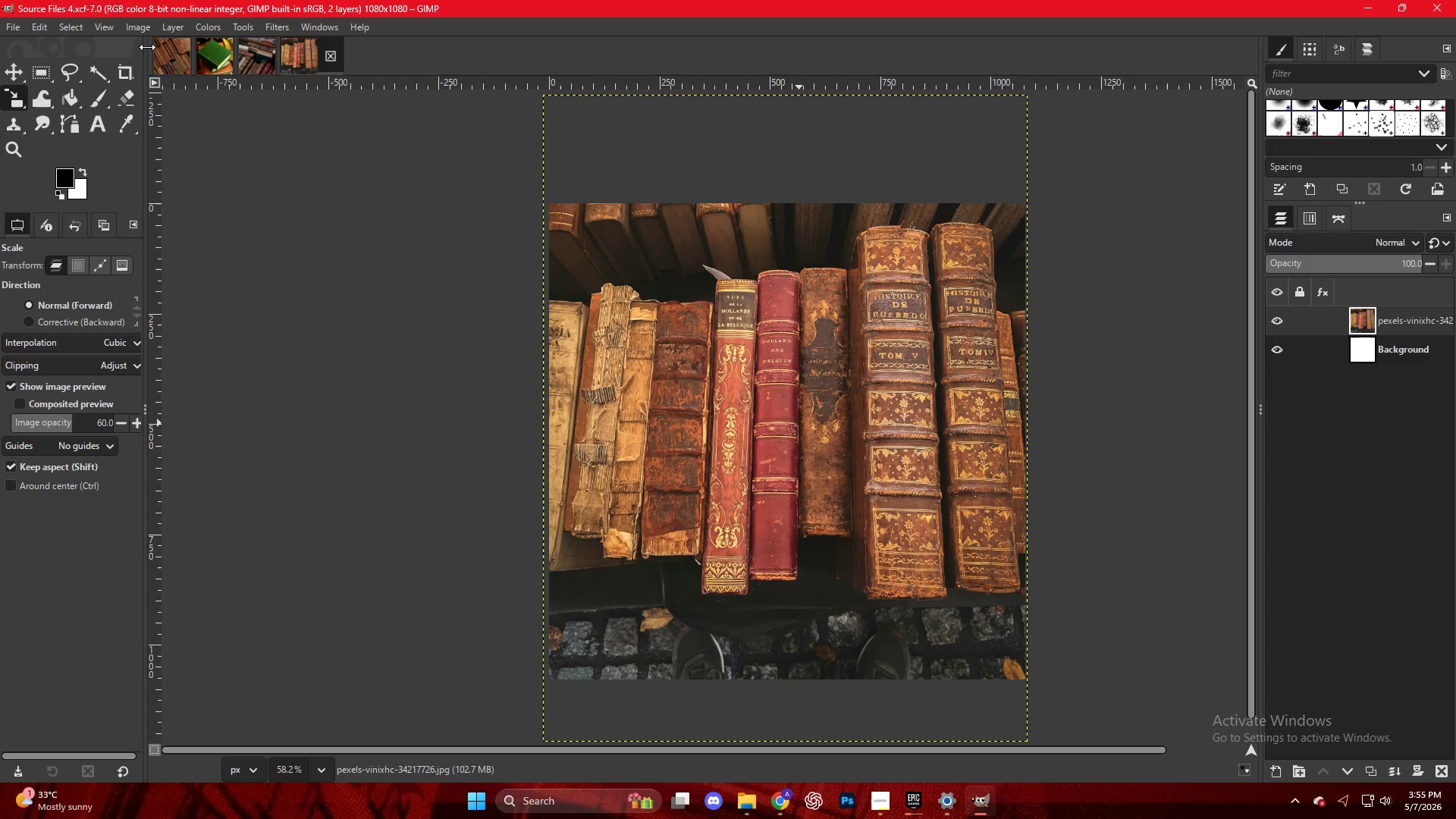 
key(Control+N)
 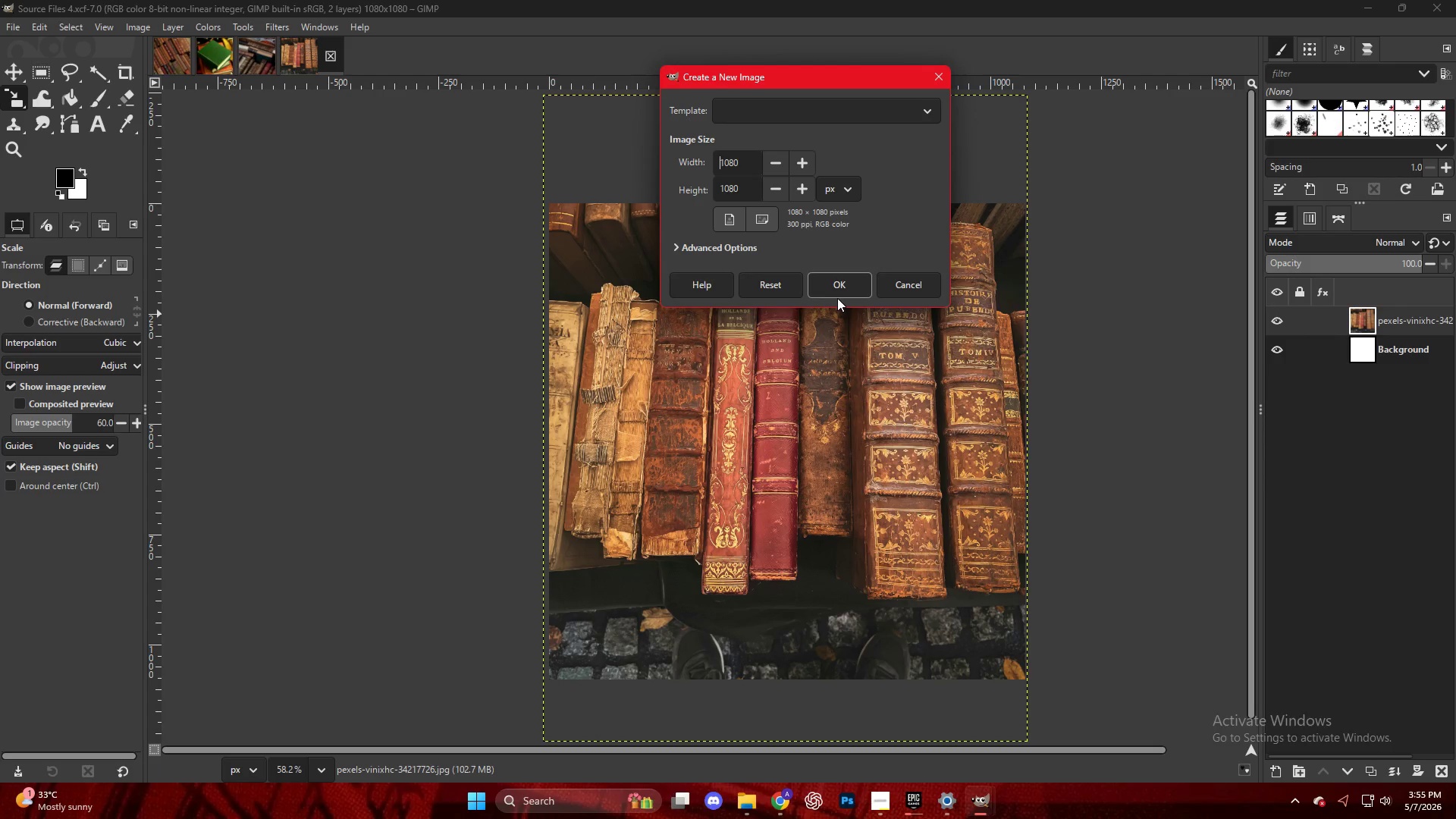 
left_click([837, 290])
 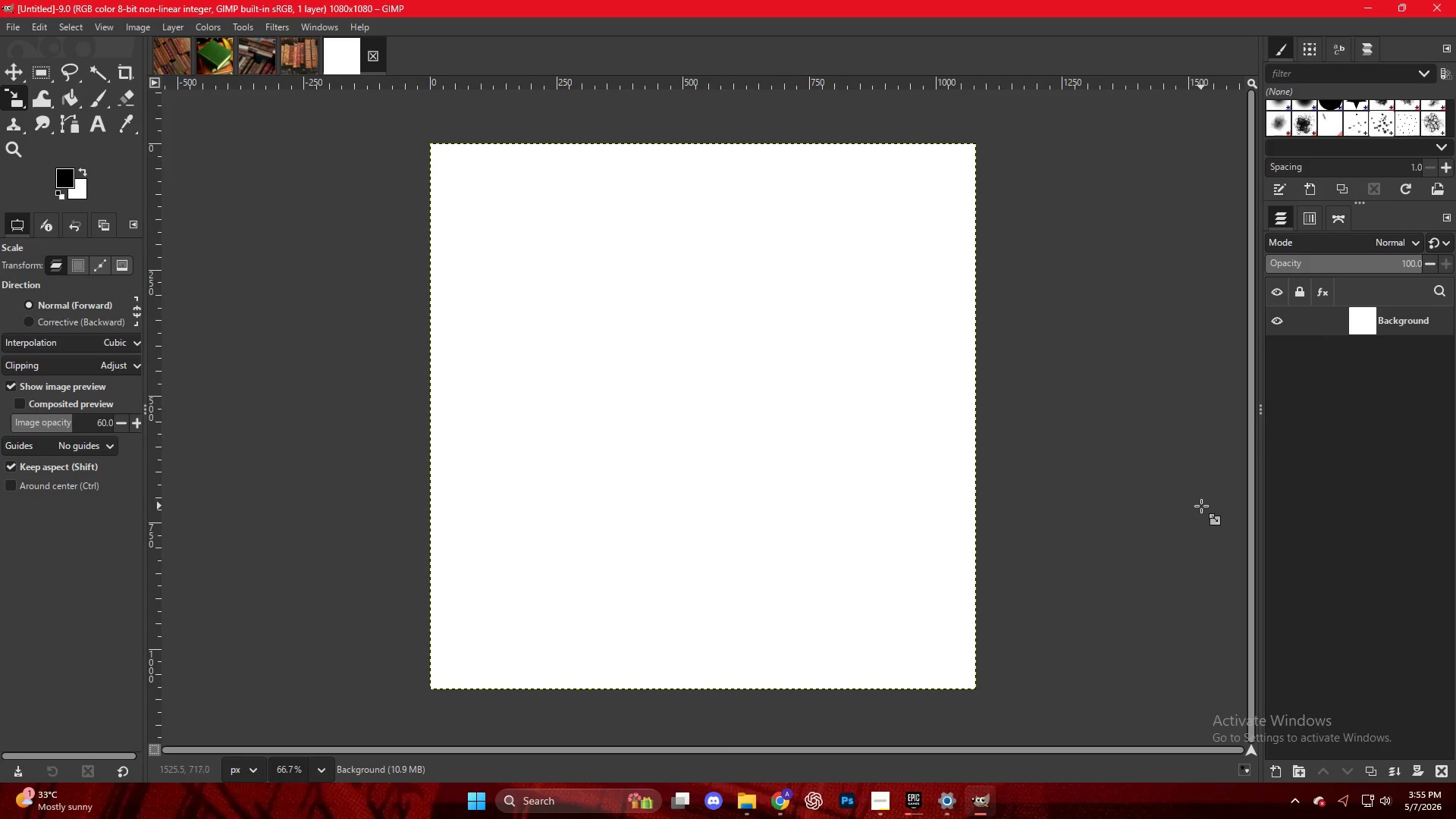 
left_click([1336, 467])
 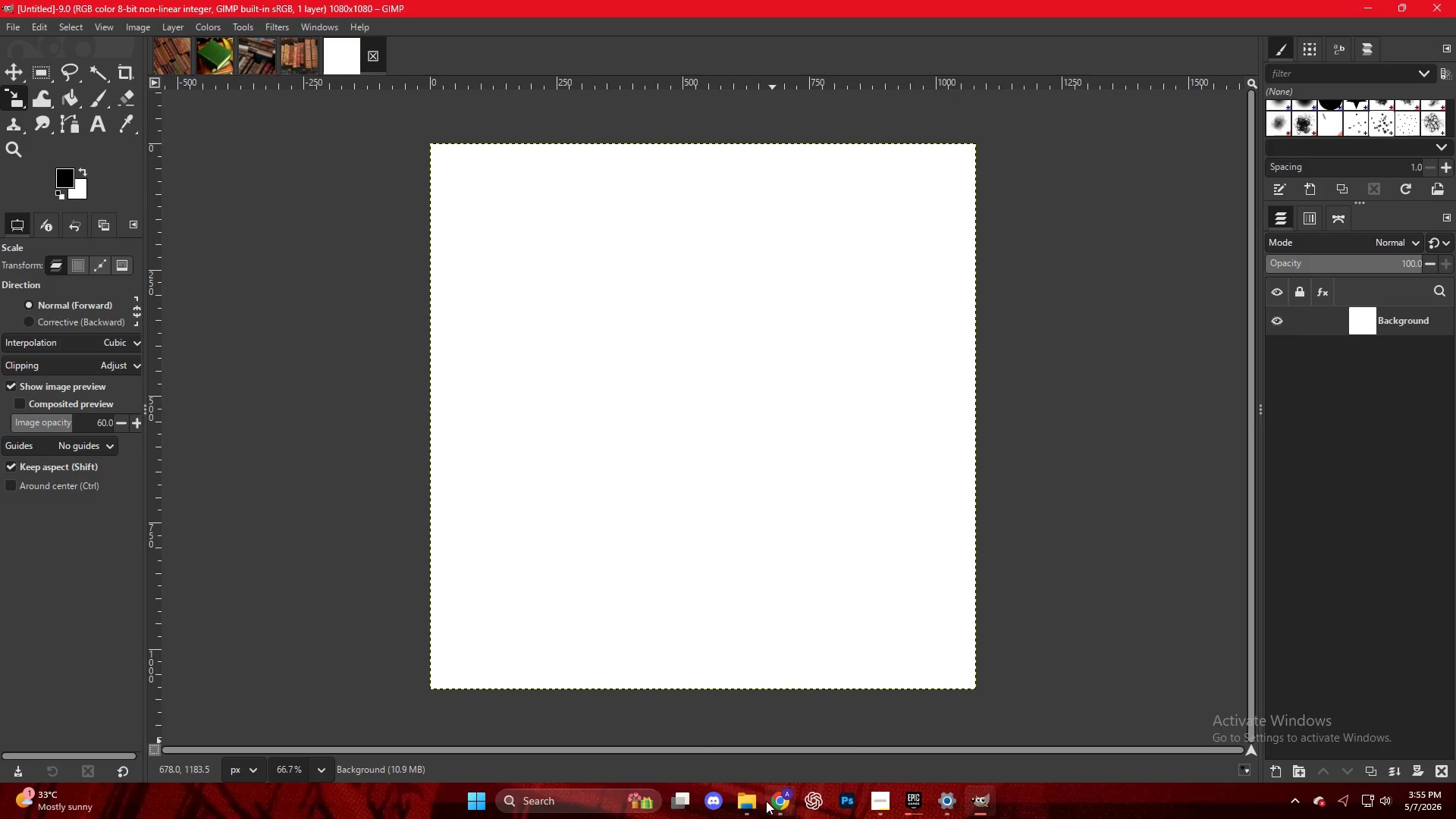 
left_click([783, 799])
 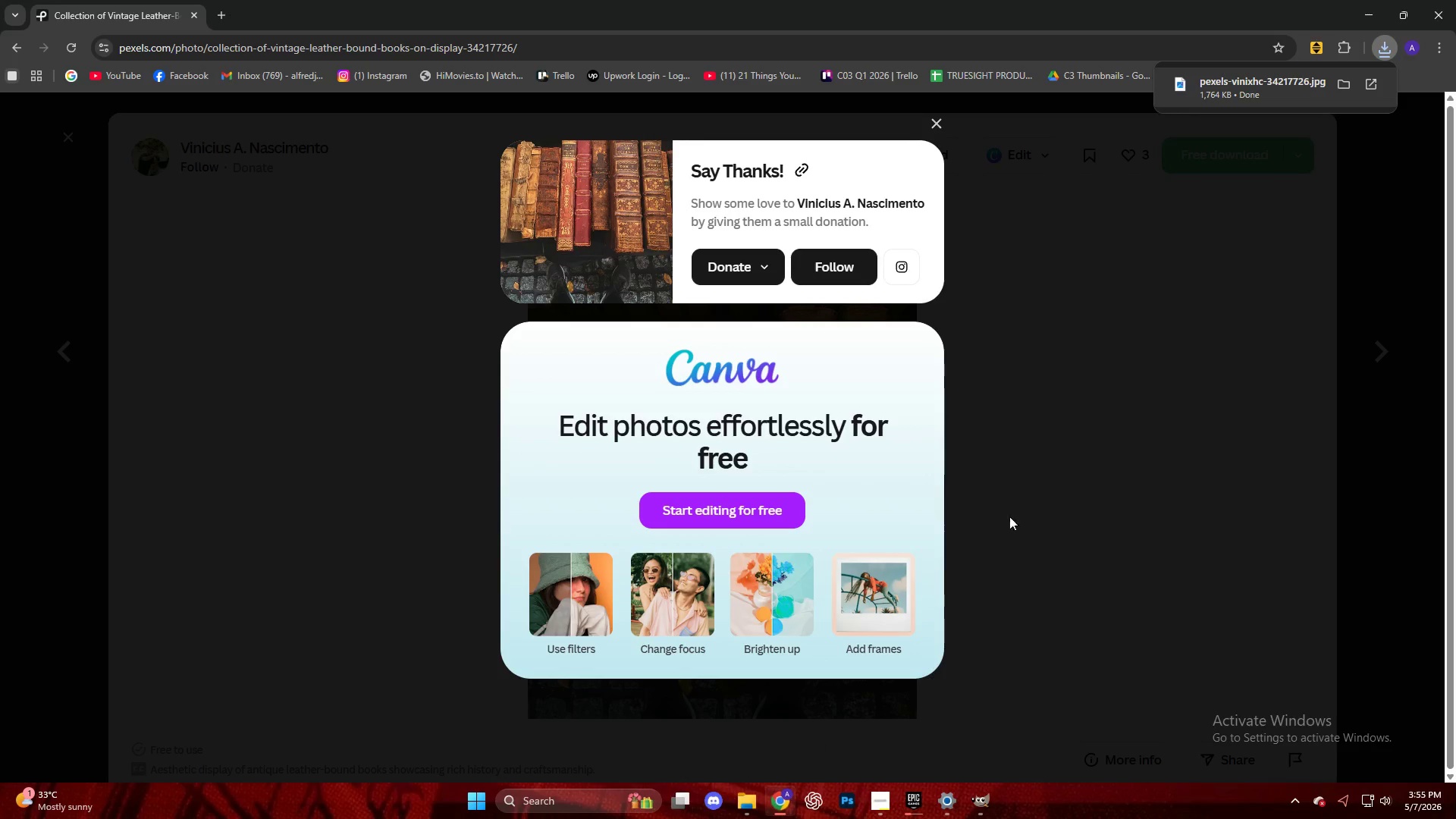 
left_click([1113, 428])
 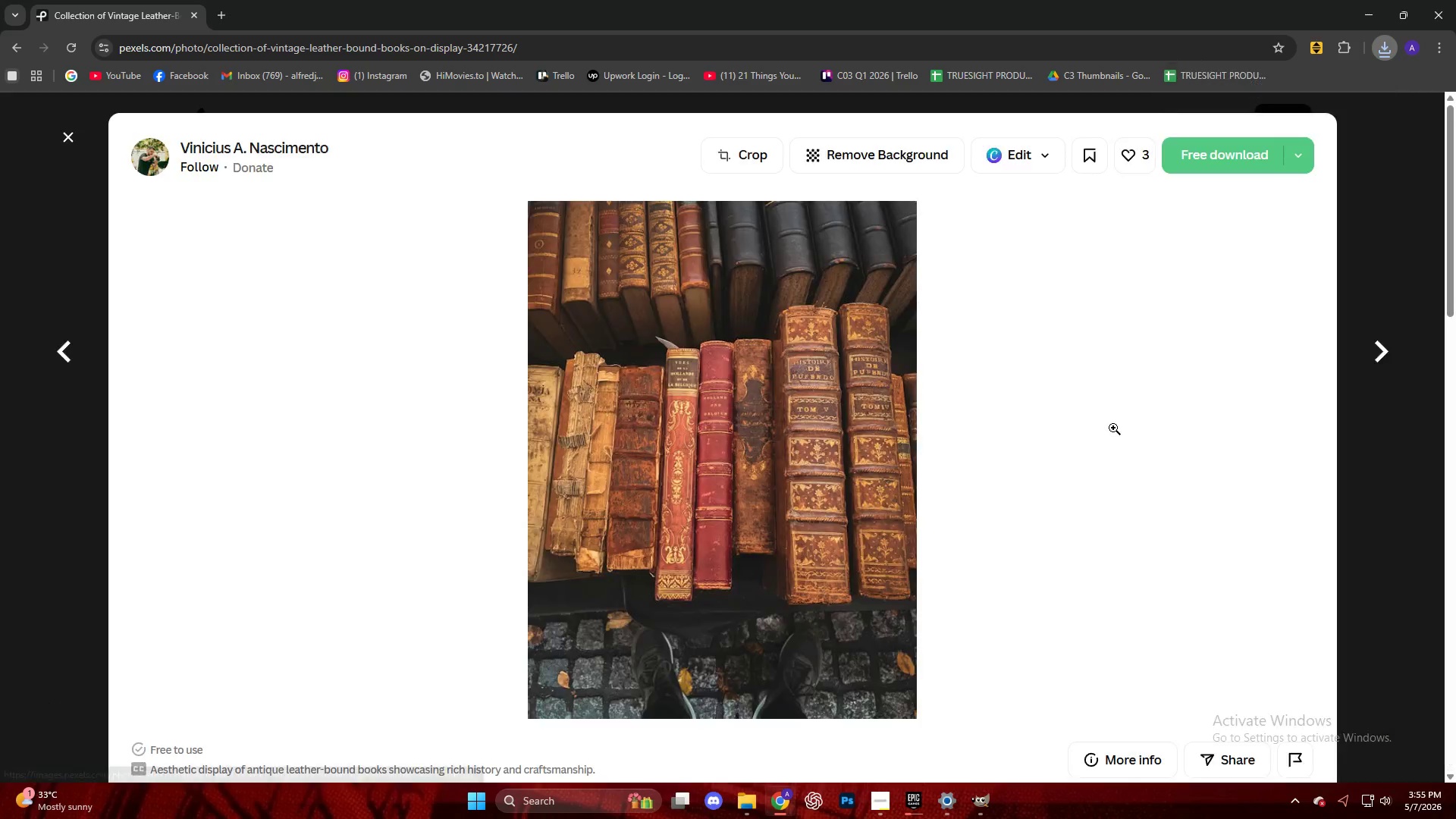 
scroll: coordinate [1103, 426], scroll_direction: down, amount: 10.0
 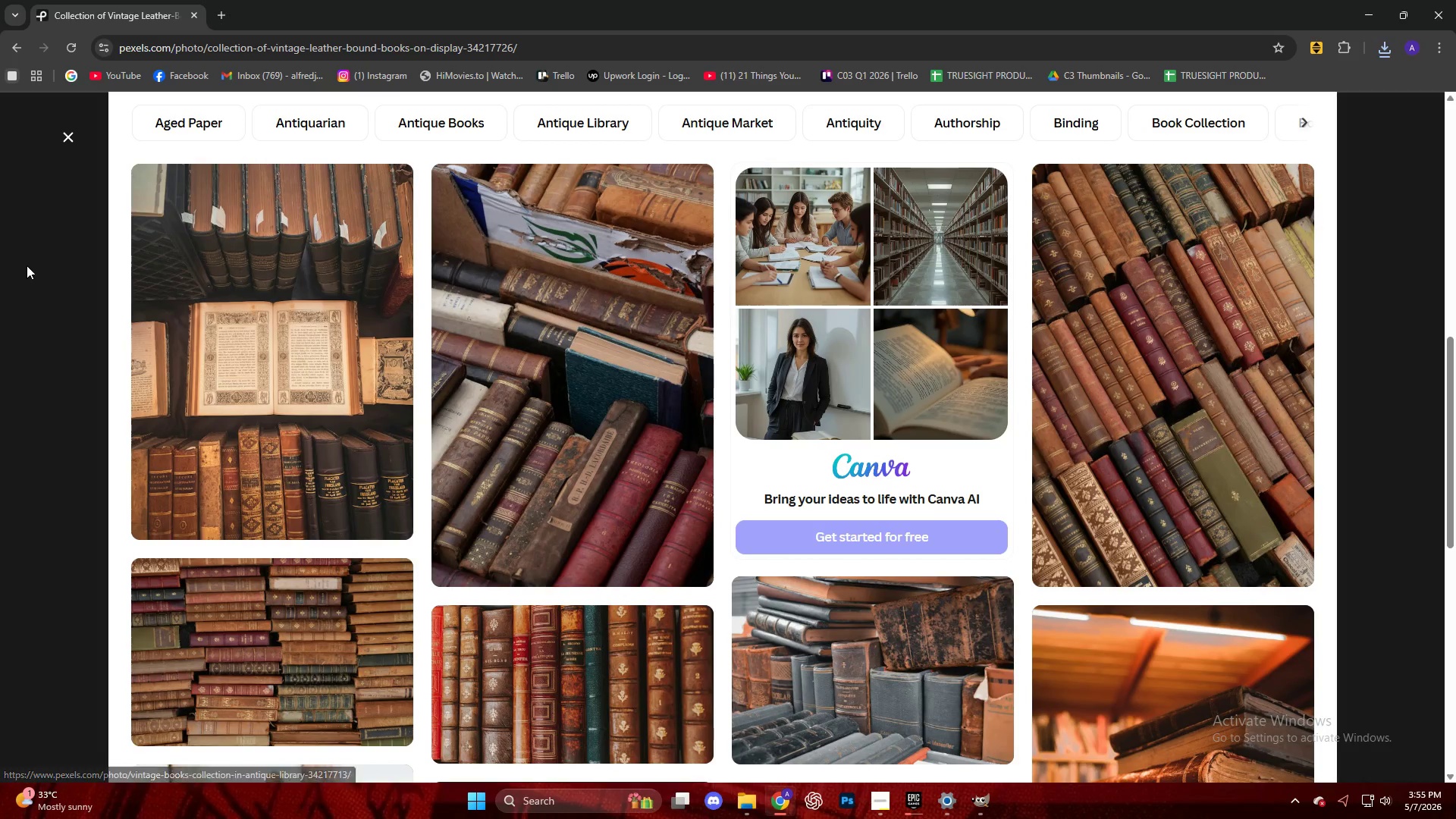 
key(Escape)
 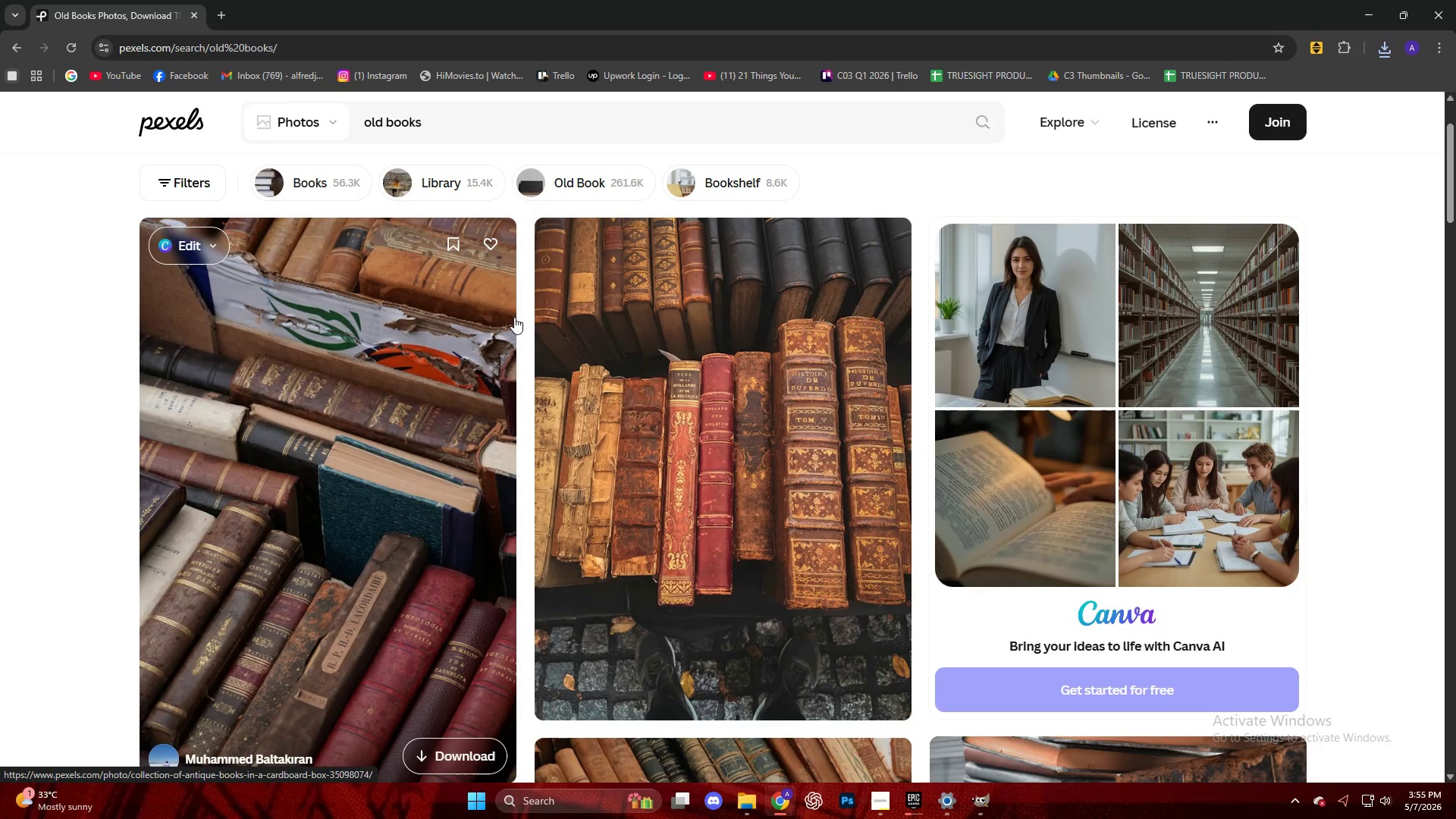 
scroll: coordinate [327, 331], scroll_direction: down, amount: 6.0
 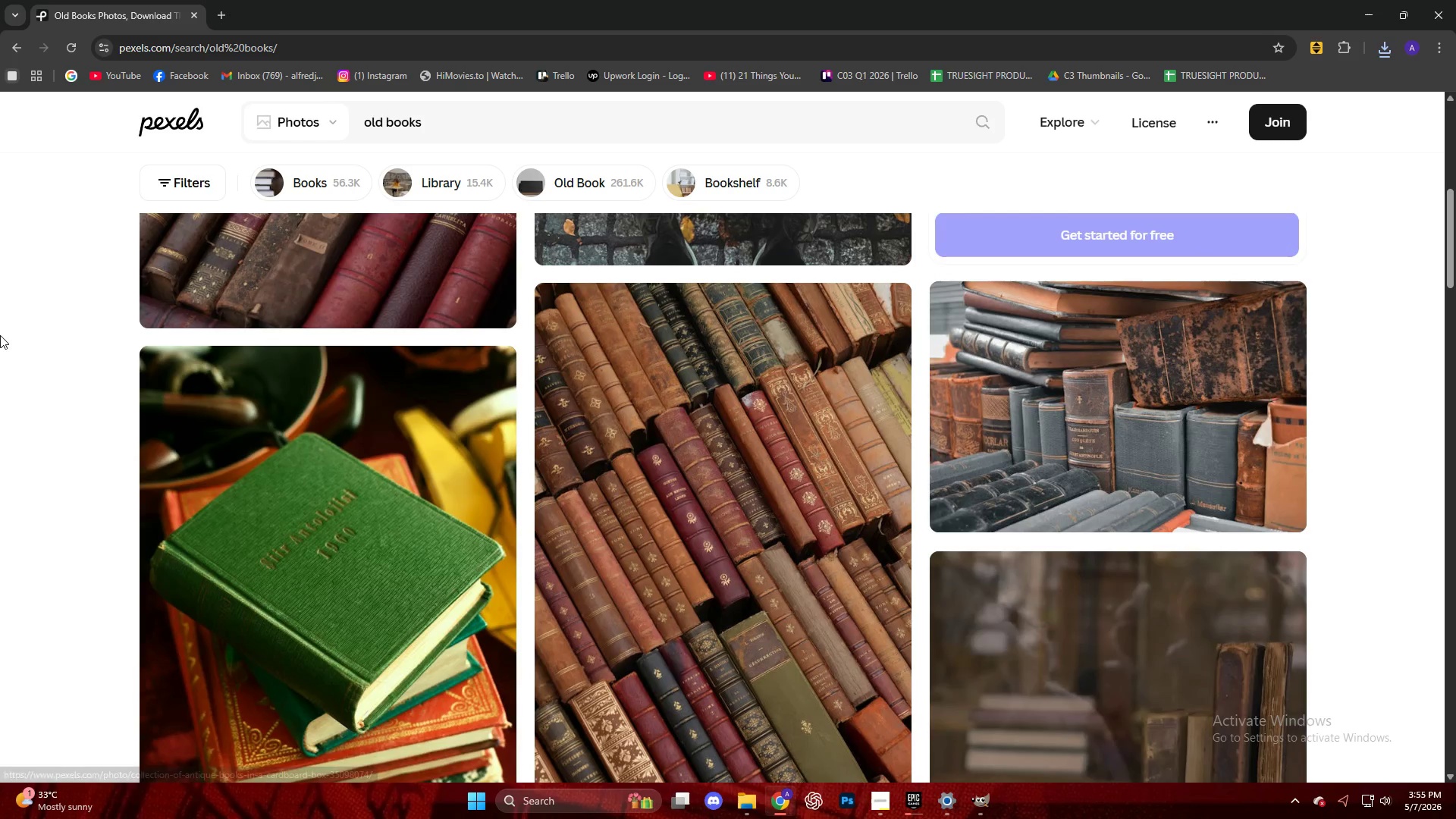 
scroll: coordinate [0, 335], scroll_direction: none, amount: 0.0
 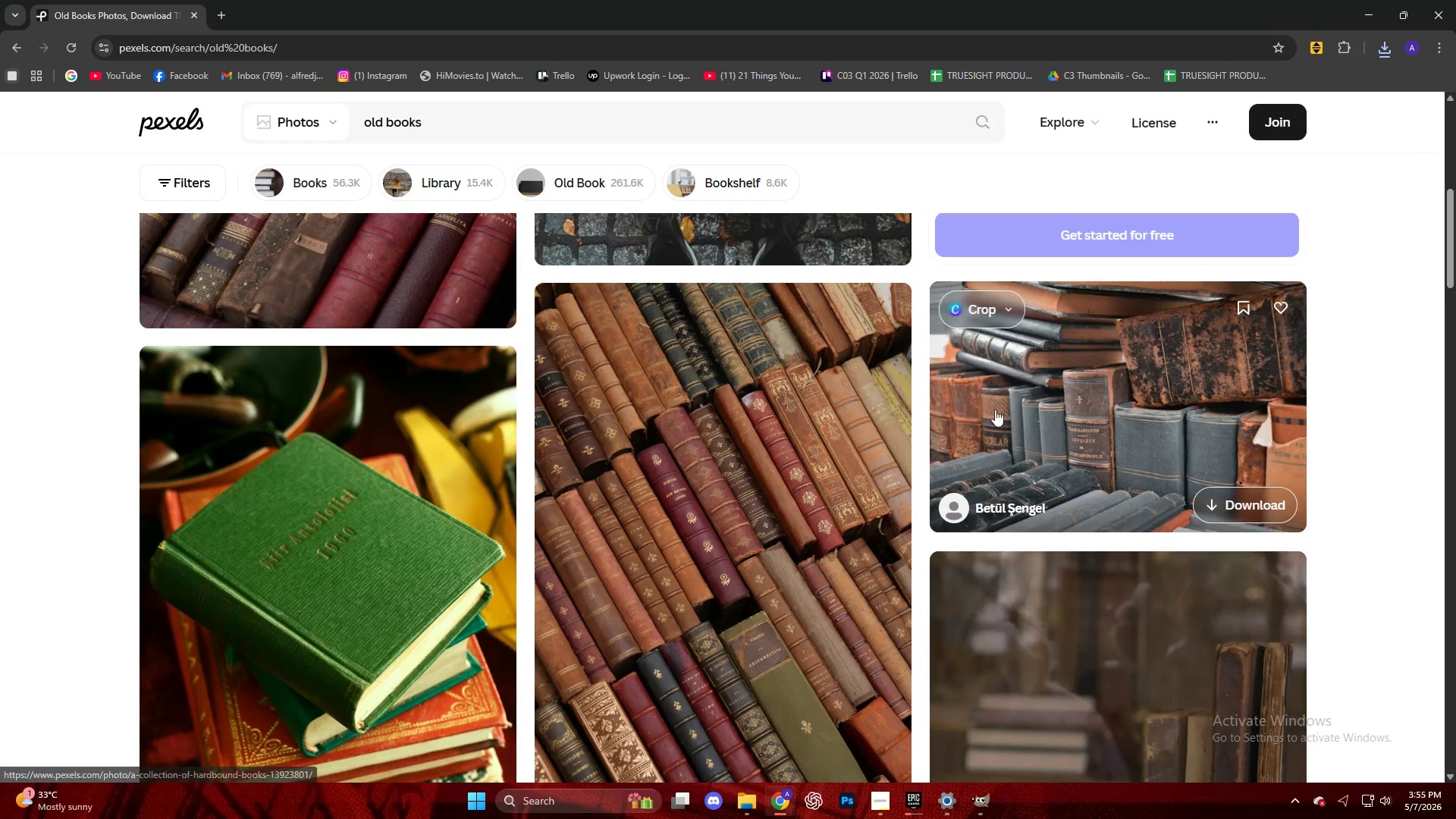 
left_click([1014, 408])
 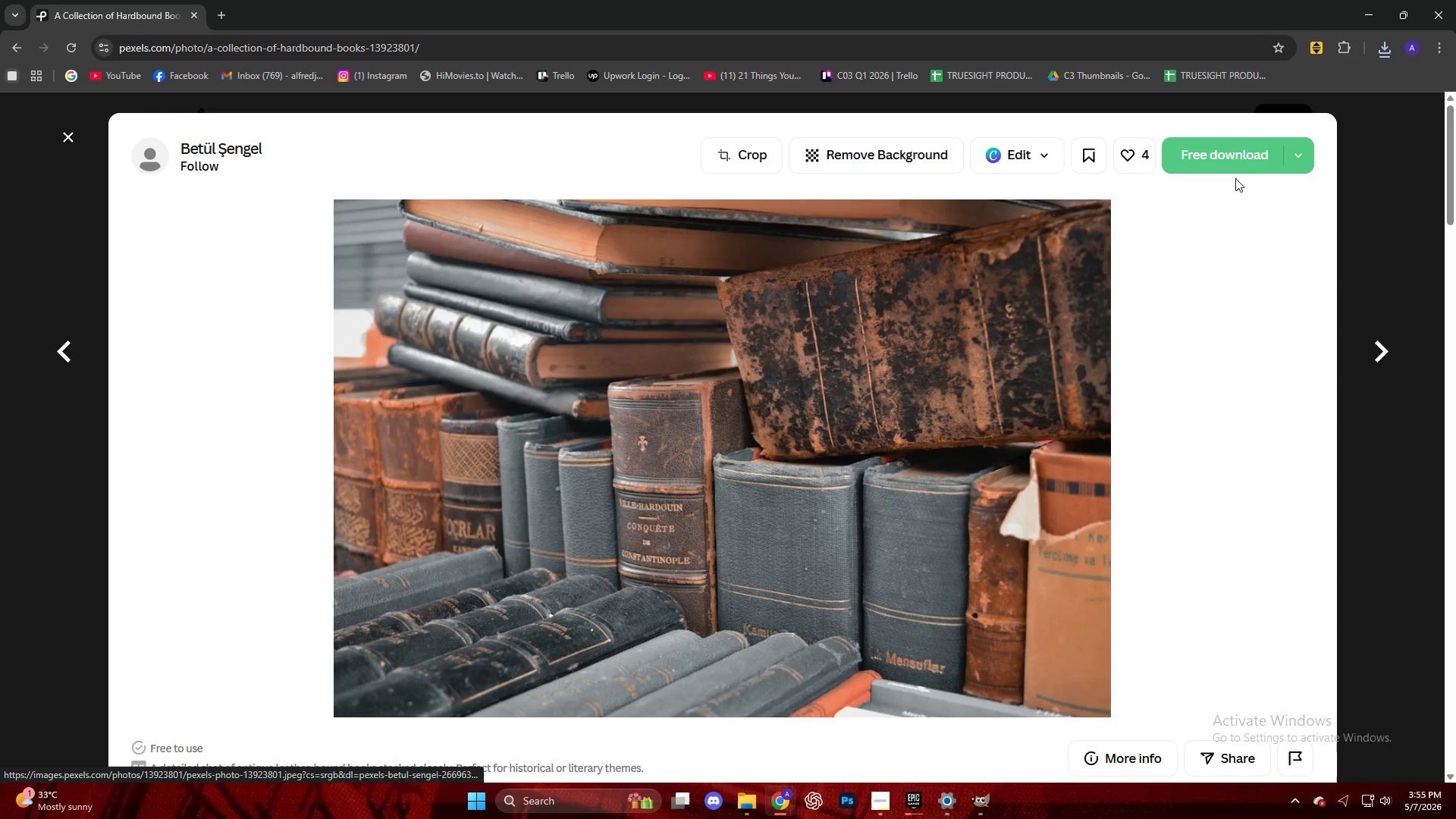 
left_click([1232, 168])
 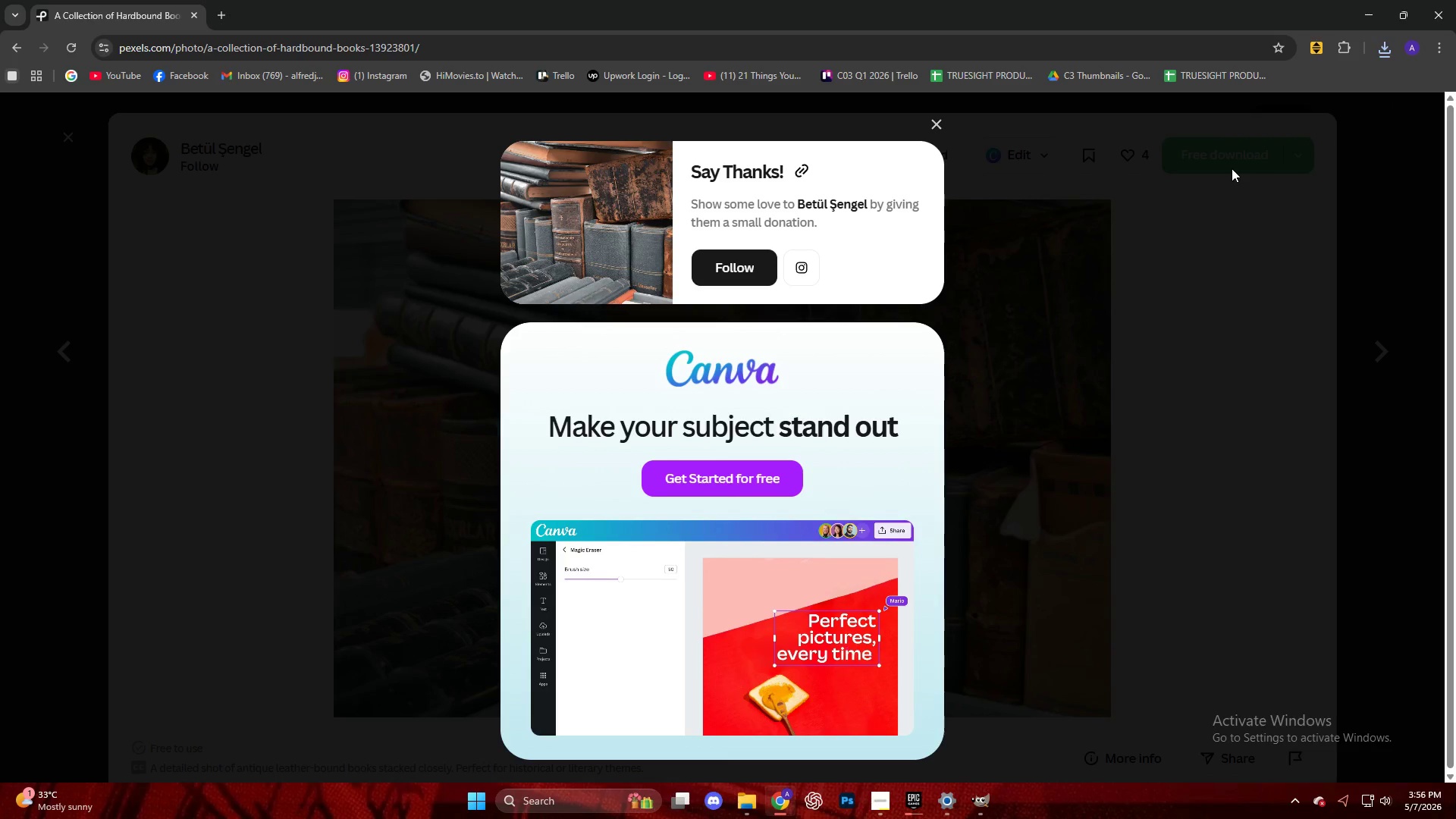 
wait(14.94)
 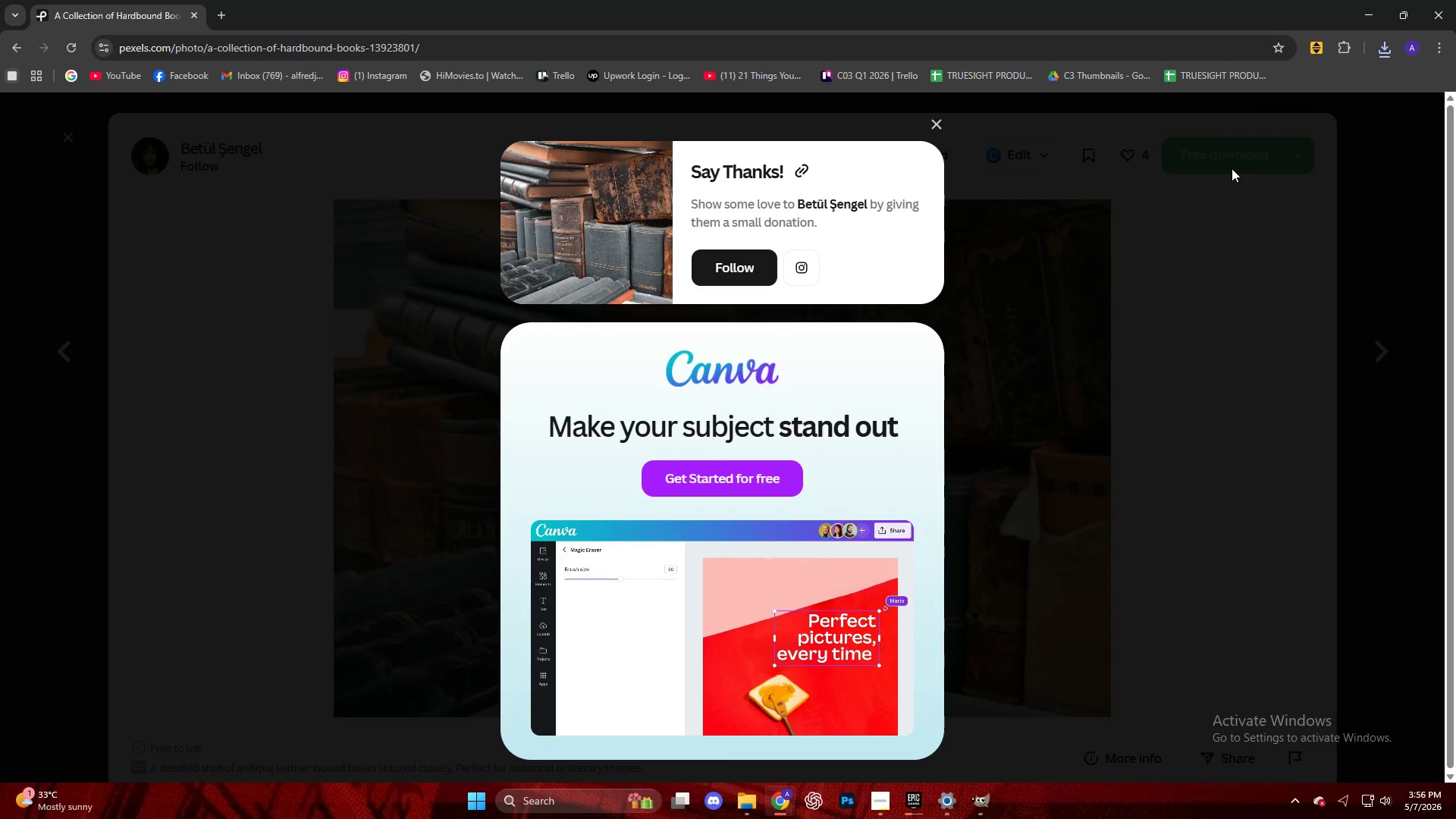 
left_click([1385, 55])
 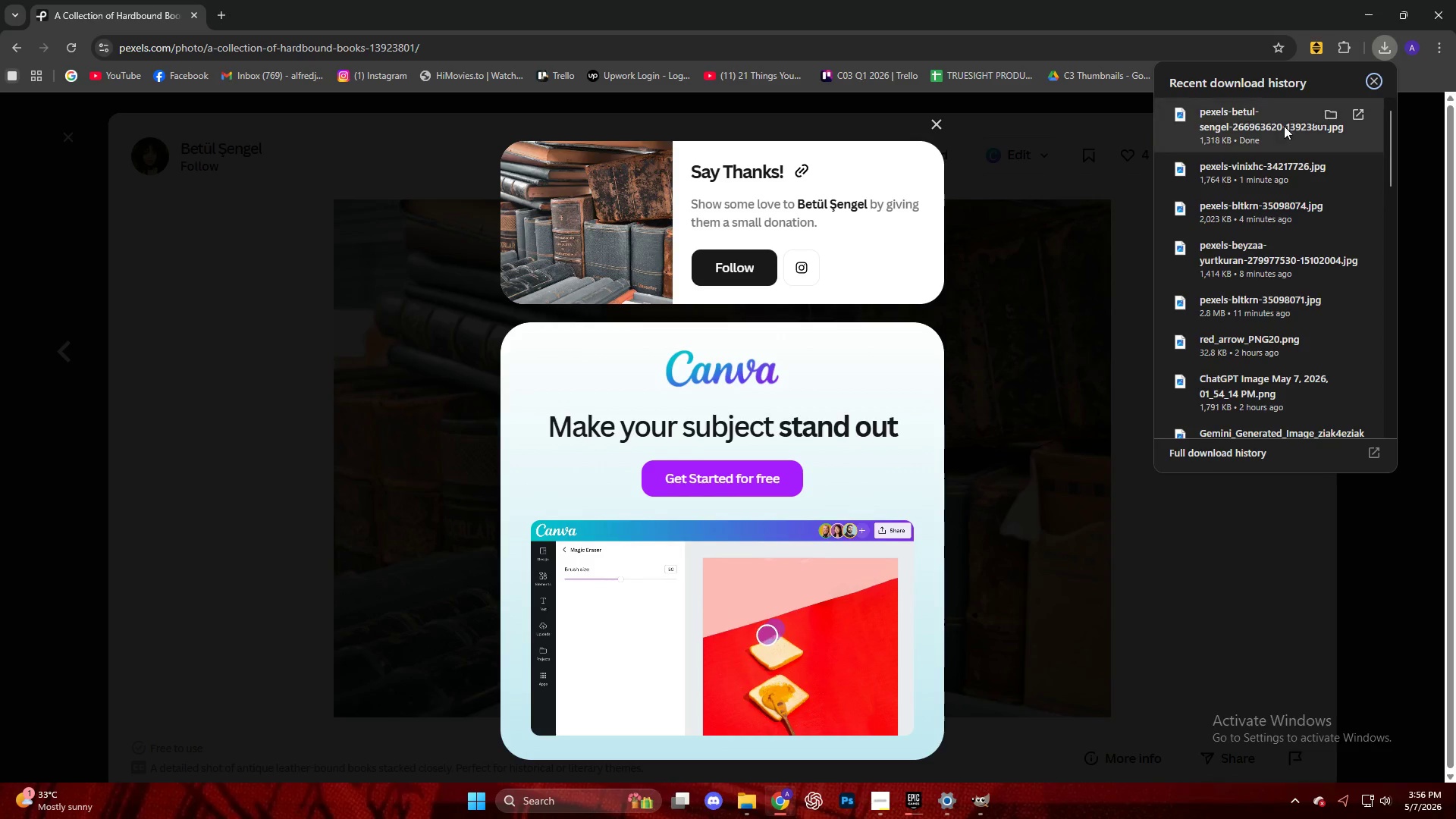 
left_click_drag(start_coordinate=[1281, 130], to_coordinate=[869, 446])
 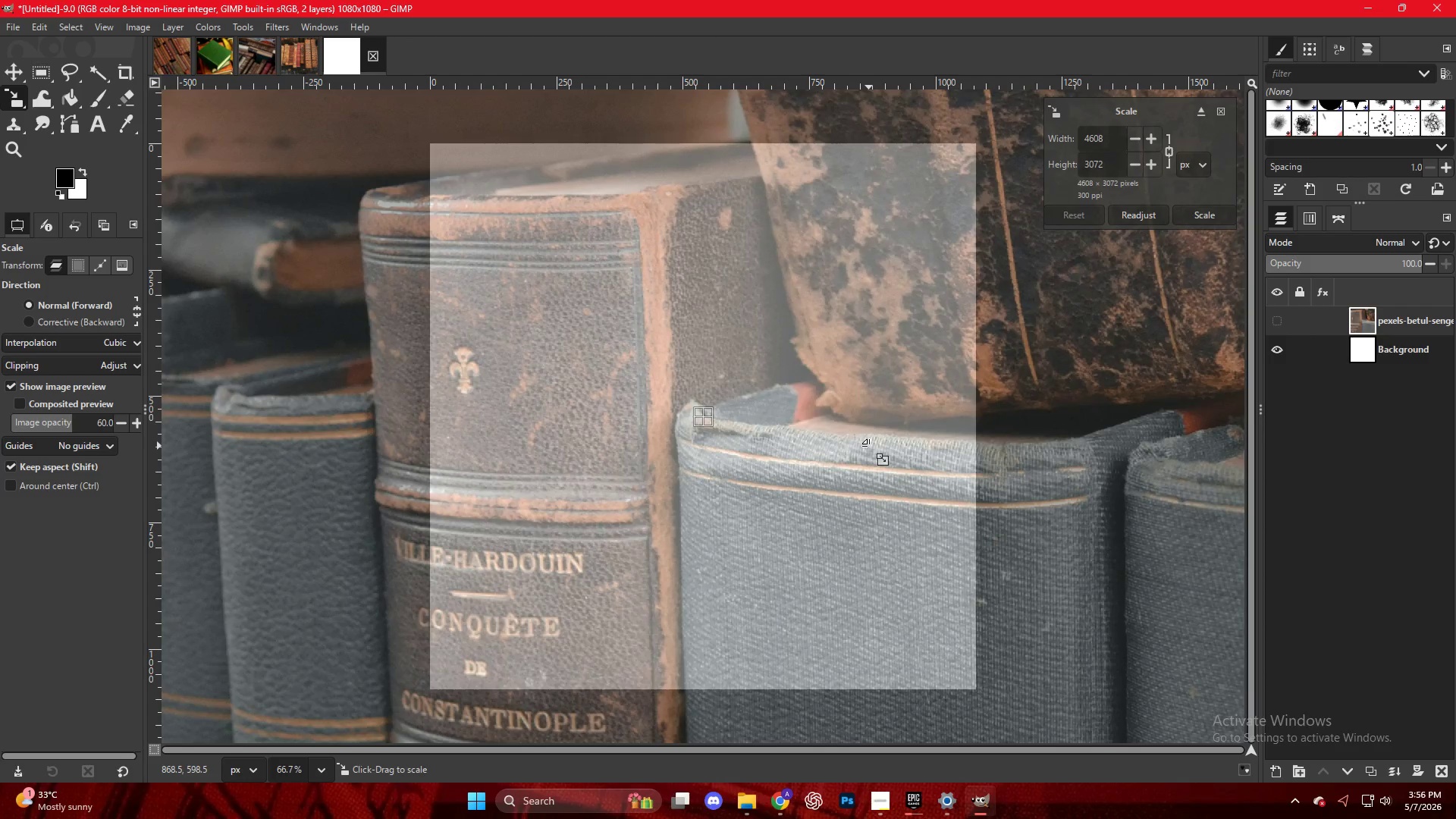 
key(Shift+ShiftLeft)
 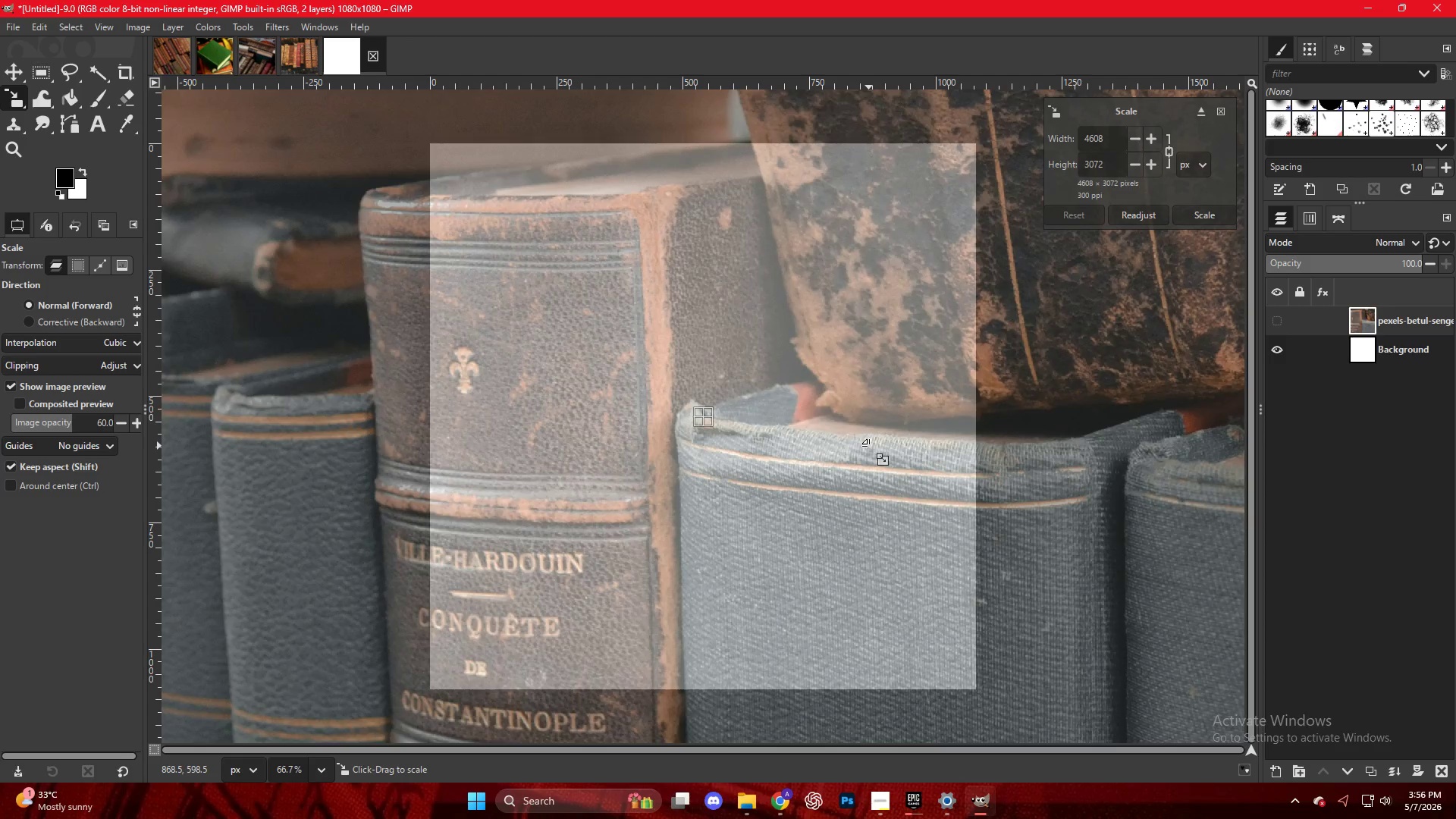 
key(Shift+S)
 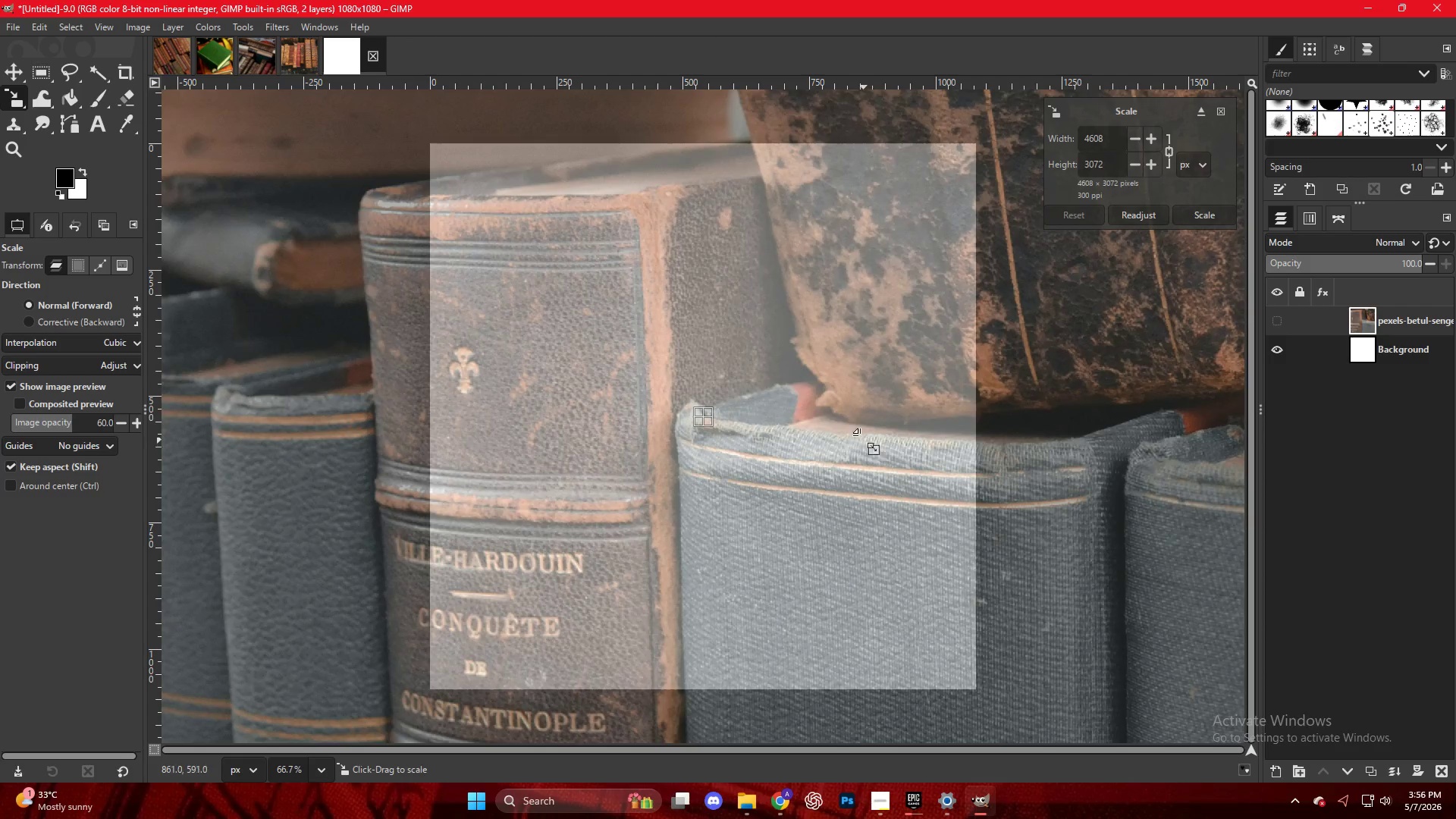 
hold_key(key=ControlLeft, duration=0.41)
scroll: coordinate [852, 439], scroll_direction: down, amount: 13.0
 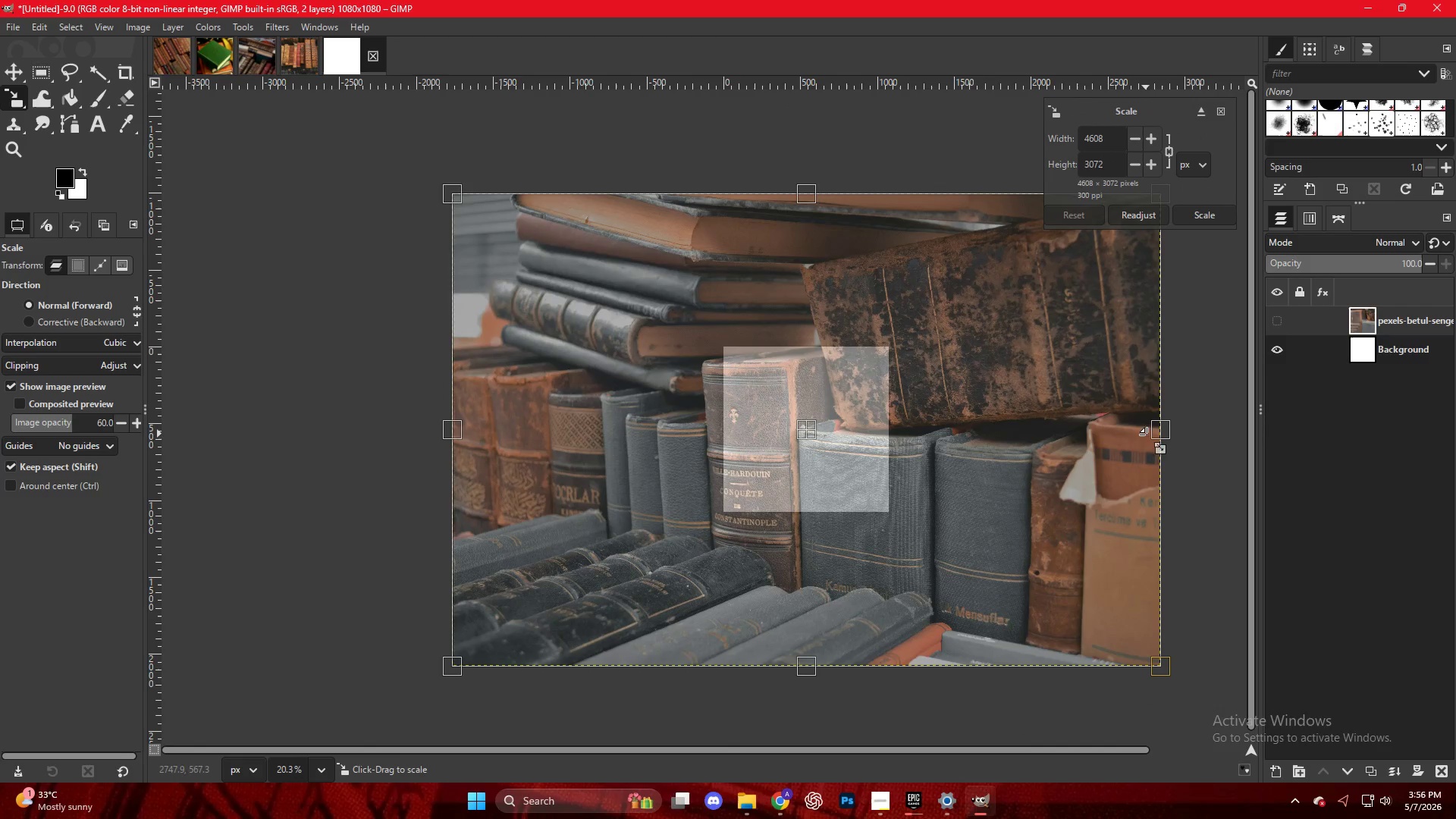 
left_click_drag(start_coordinate=[1159, 437], to_coordinate=[893, 434])
 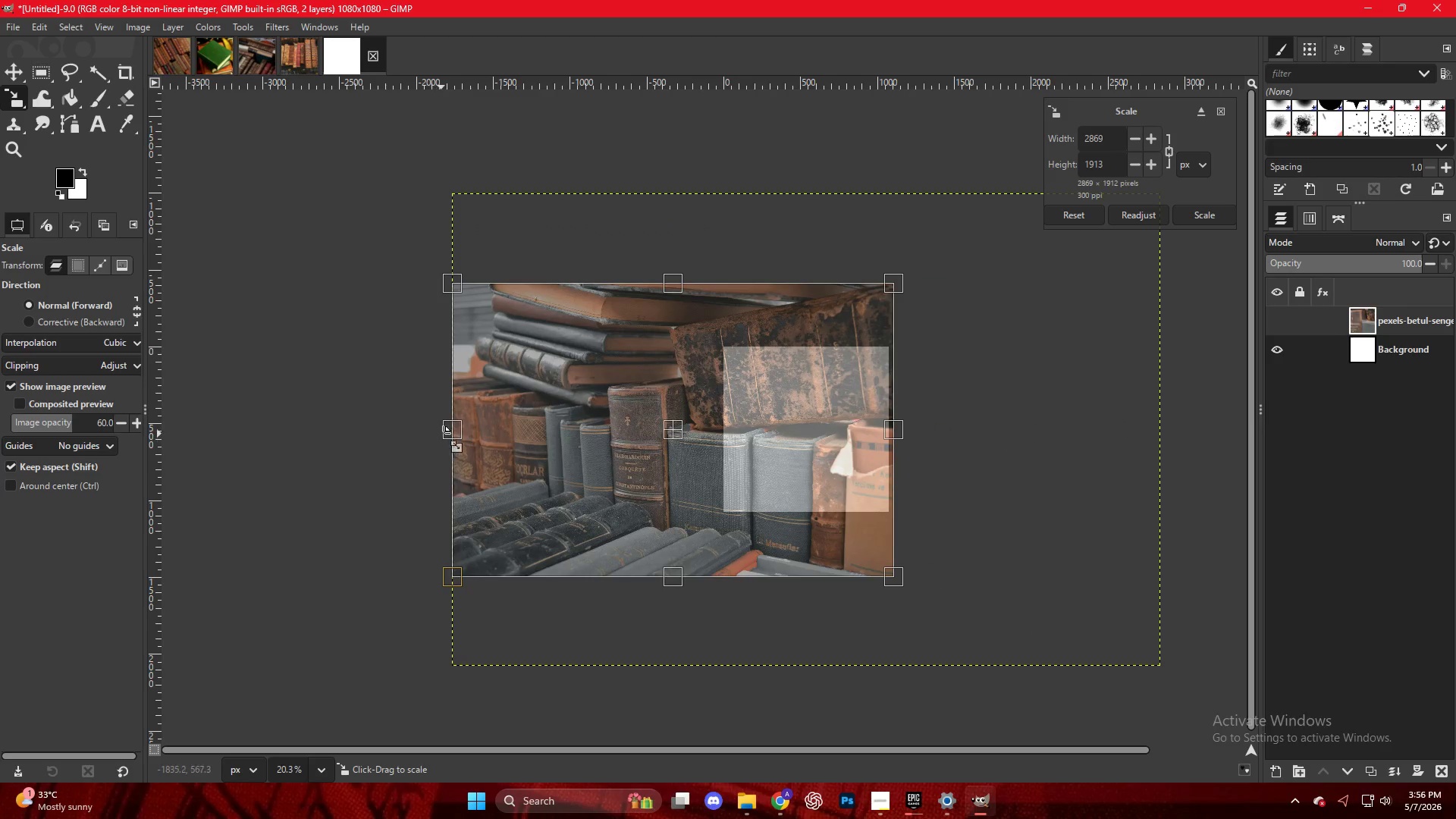 
left_click_drag(start_coordinate=[450, 431], to_coordinate=[638, 453])
 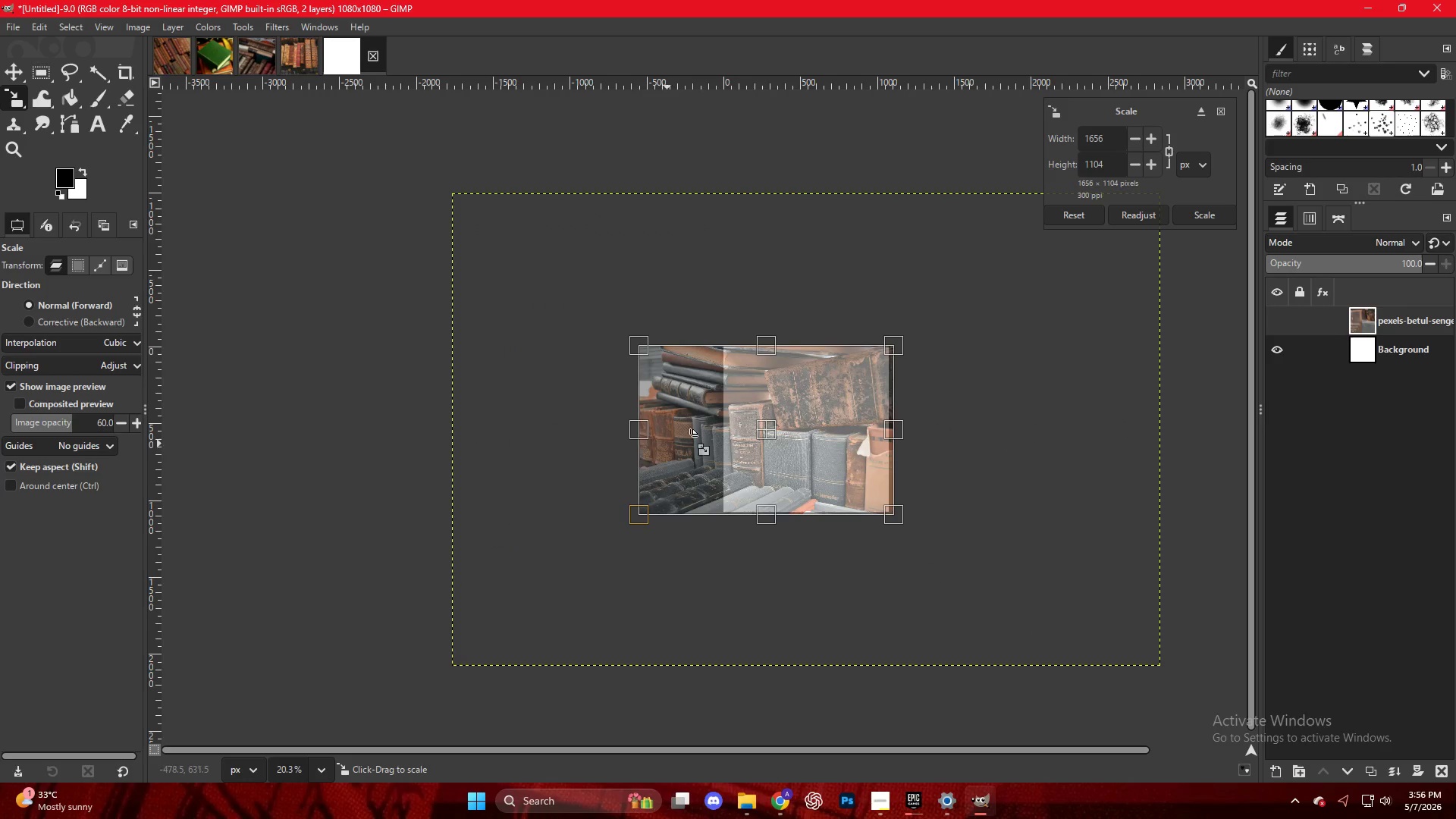 
hold_key(key=AltLeft, duration=0.55)
scroll: coordinate [844, 396], scroll_direction: up, amount: 5.0
 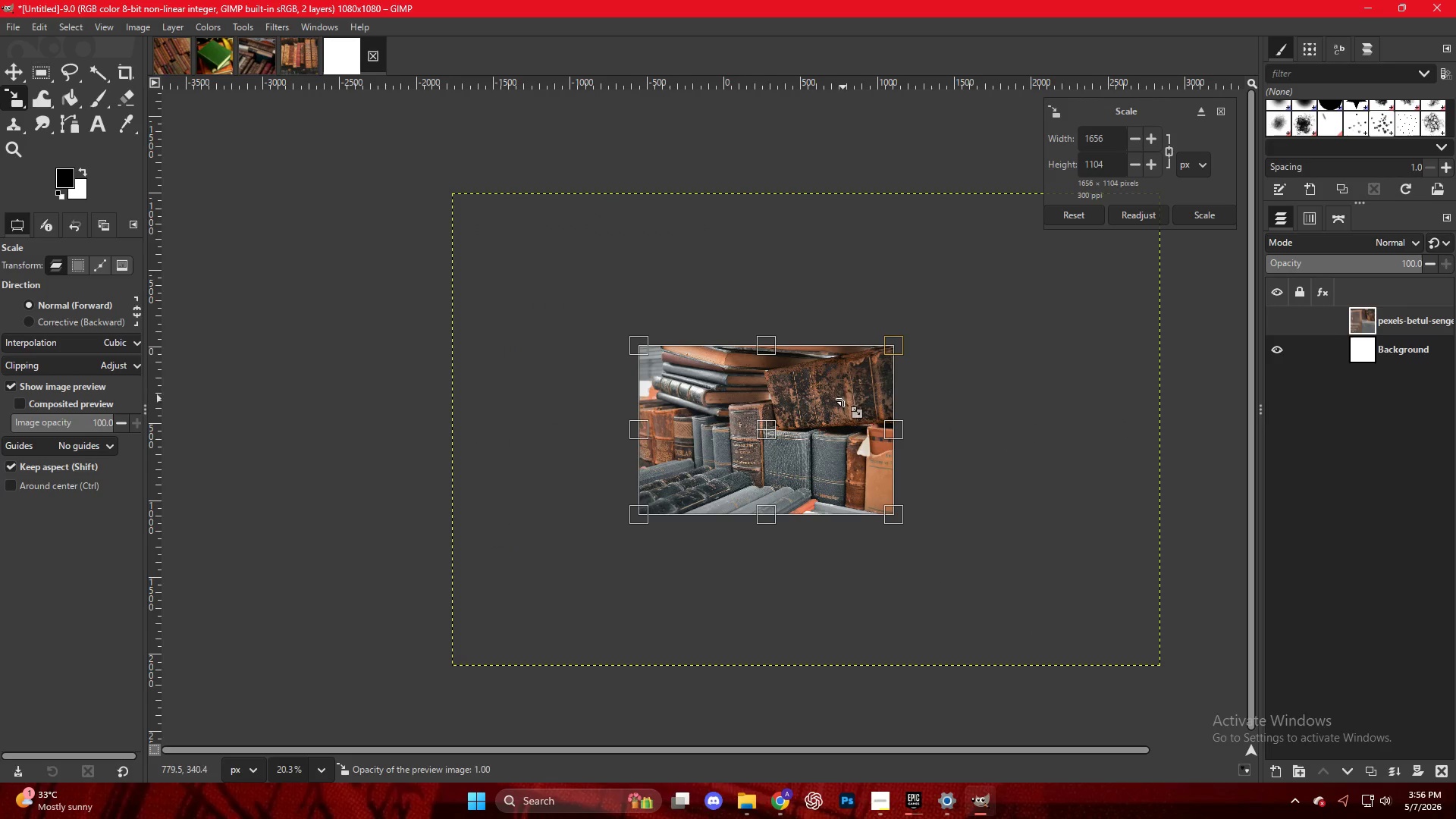 
hold_key(key=AltLeft, duration=0.45)
scroll: coordinate [839, 402], scroll_direction: down, amount: 5.0
 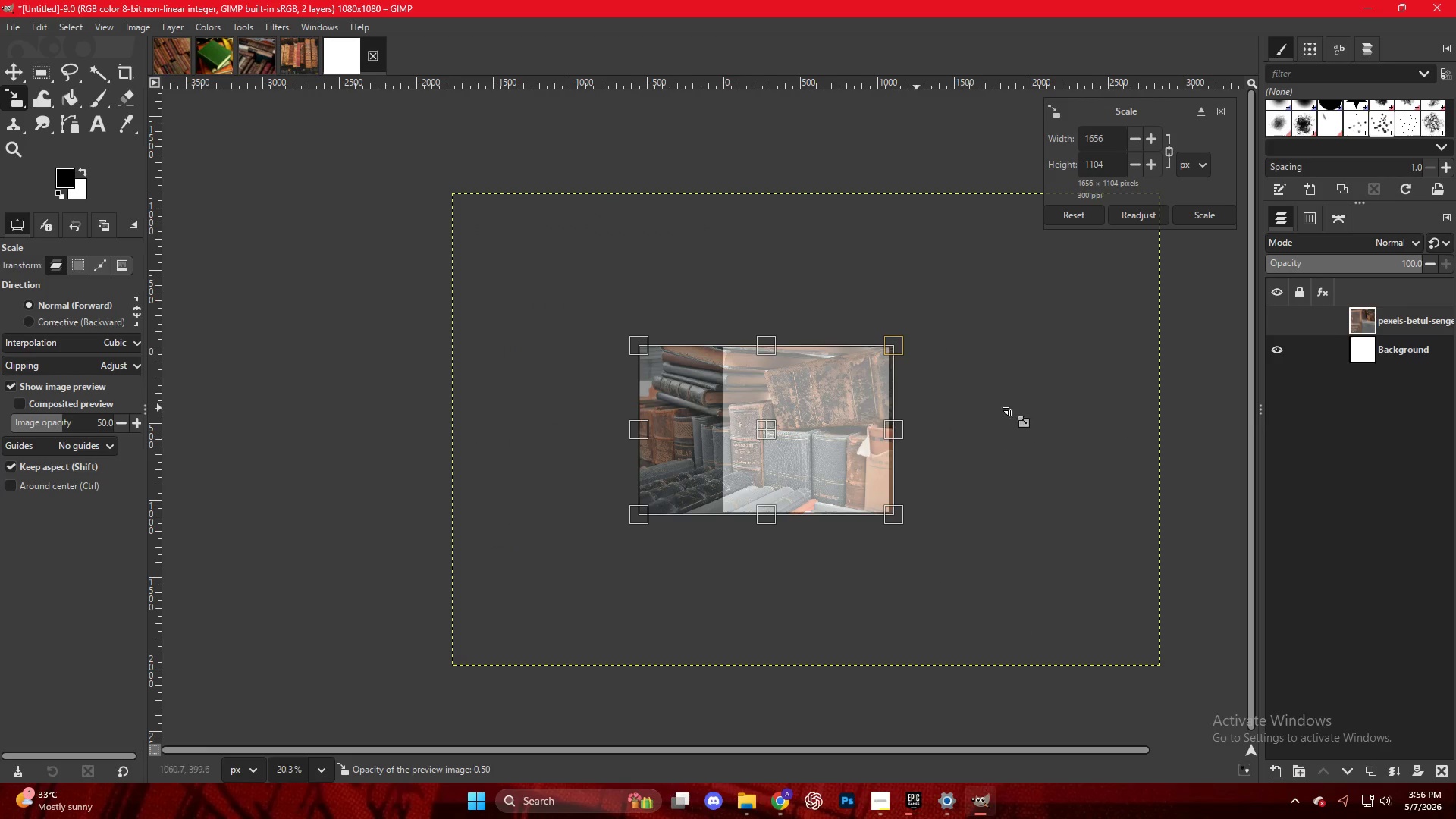 
left_click([1105, 398])
 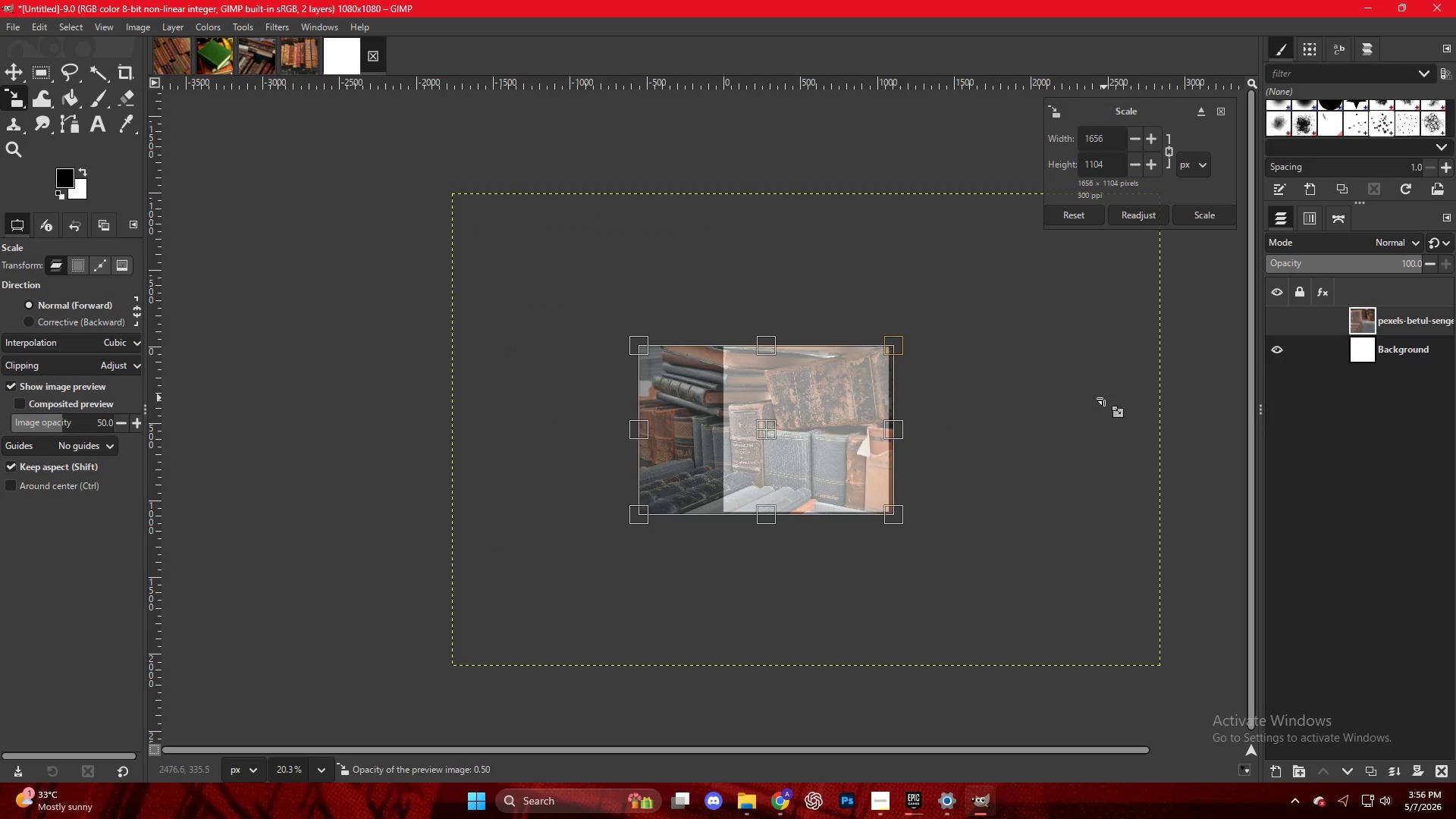 
key(NumpadEnter)
 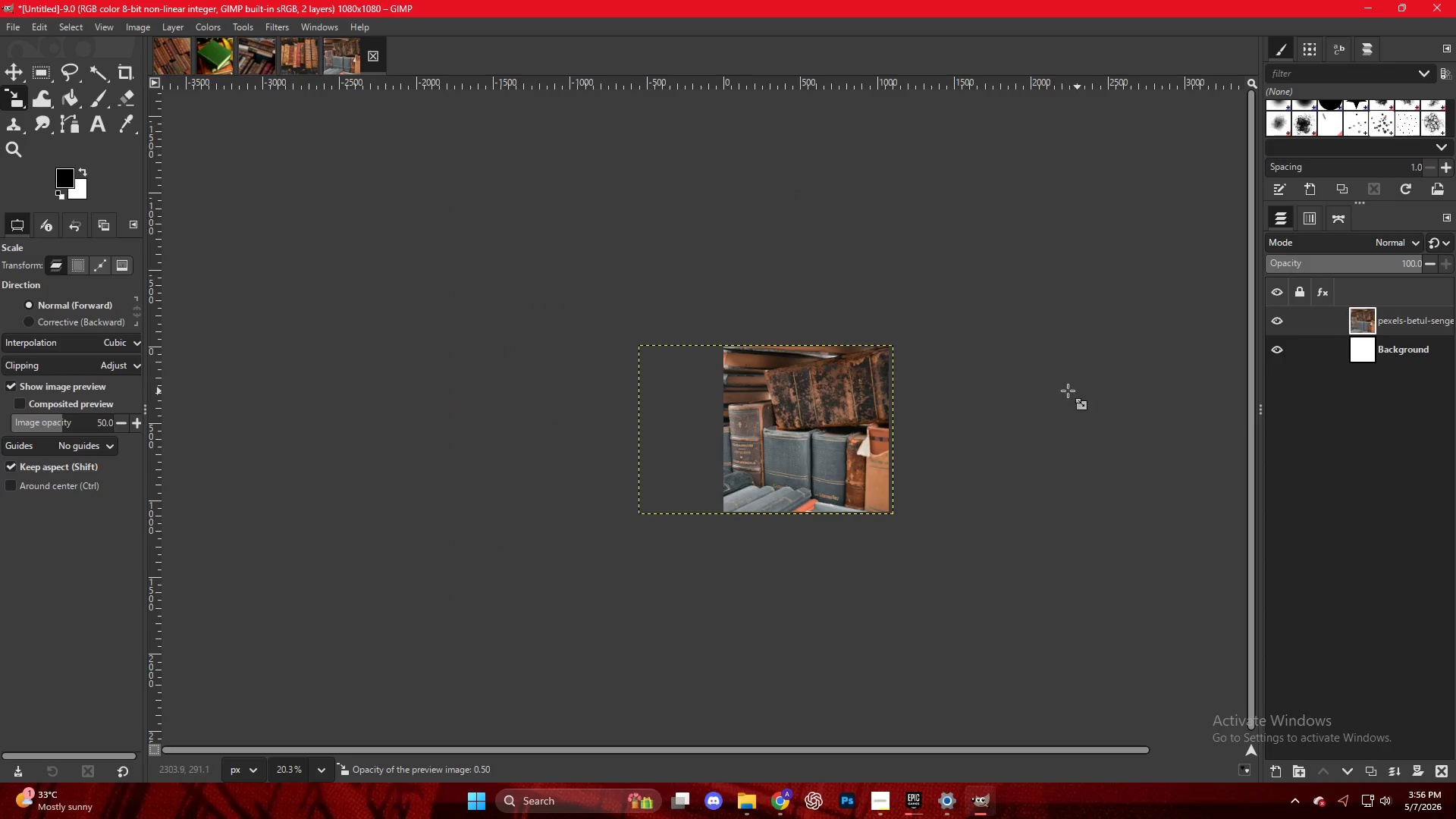 
hold_key(key=ControlLeft, duration=0.73)
scroll: coordinate [800, 416], scroll_direction: up, amount: 11.0
 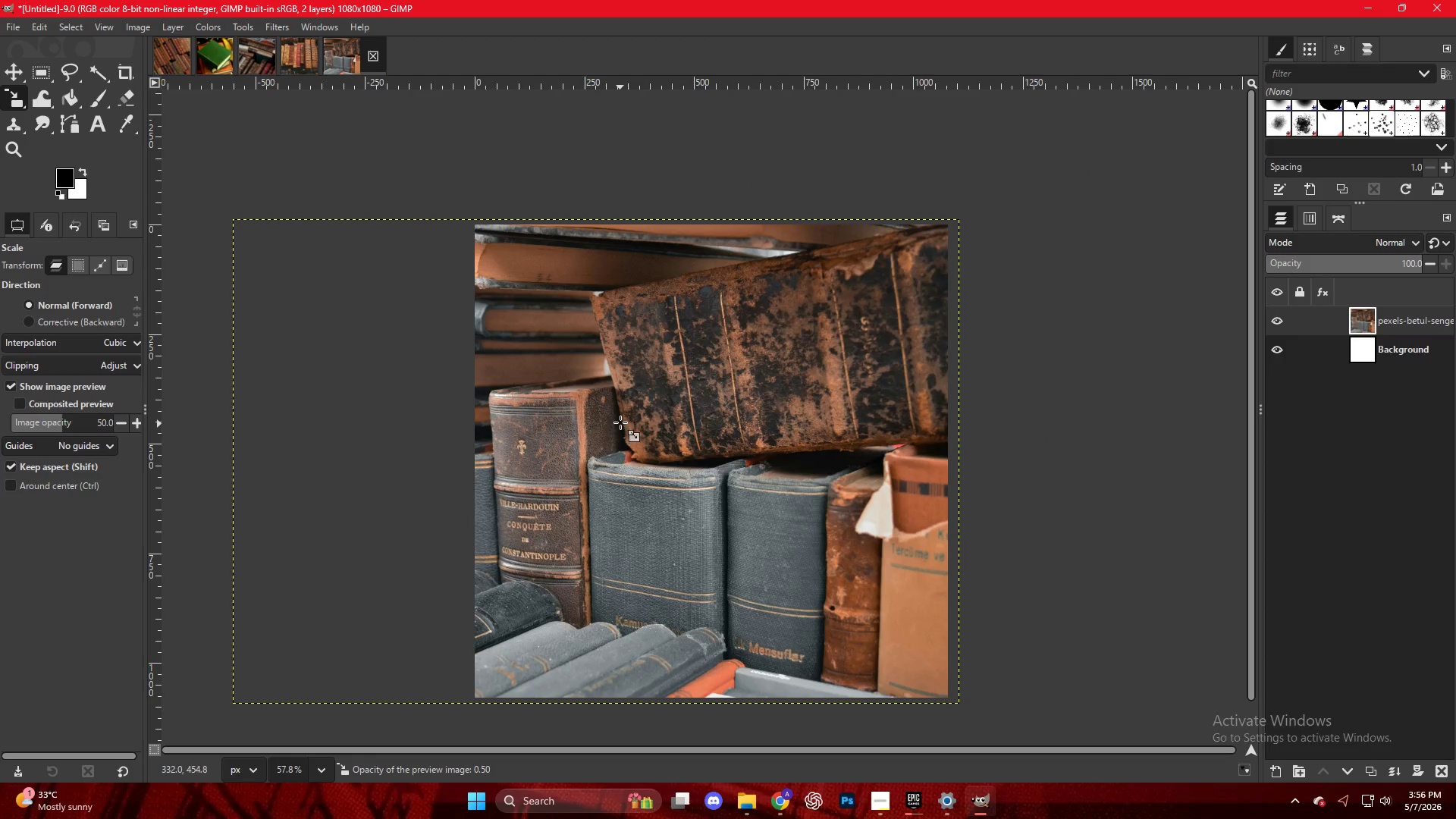 
key(M)
 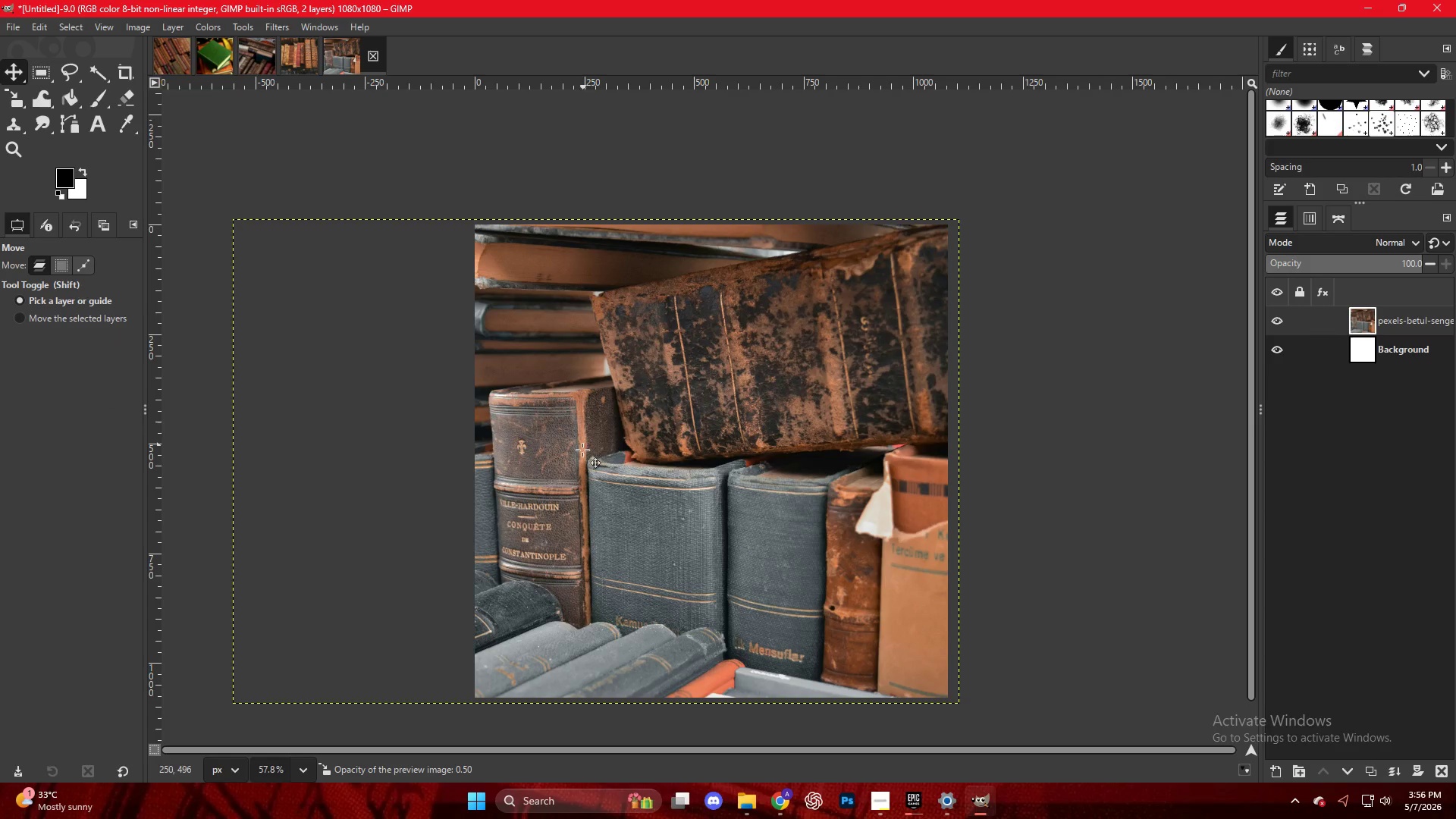 
left_click([625, 461])
 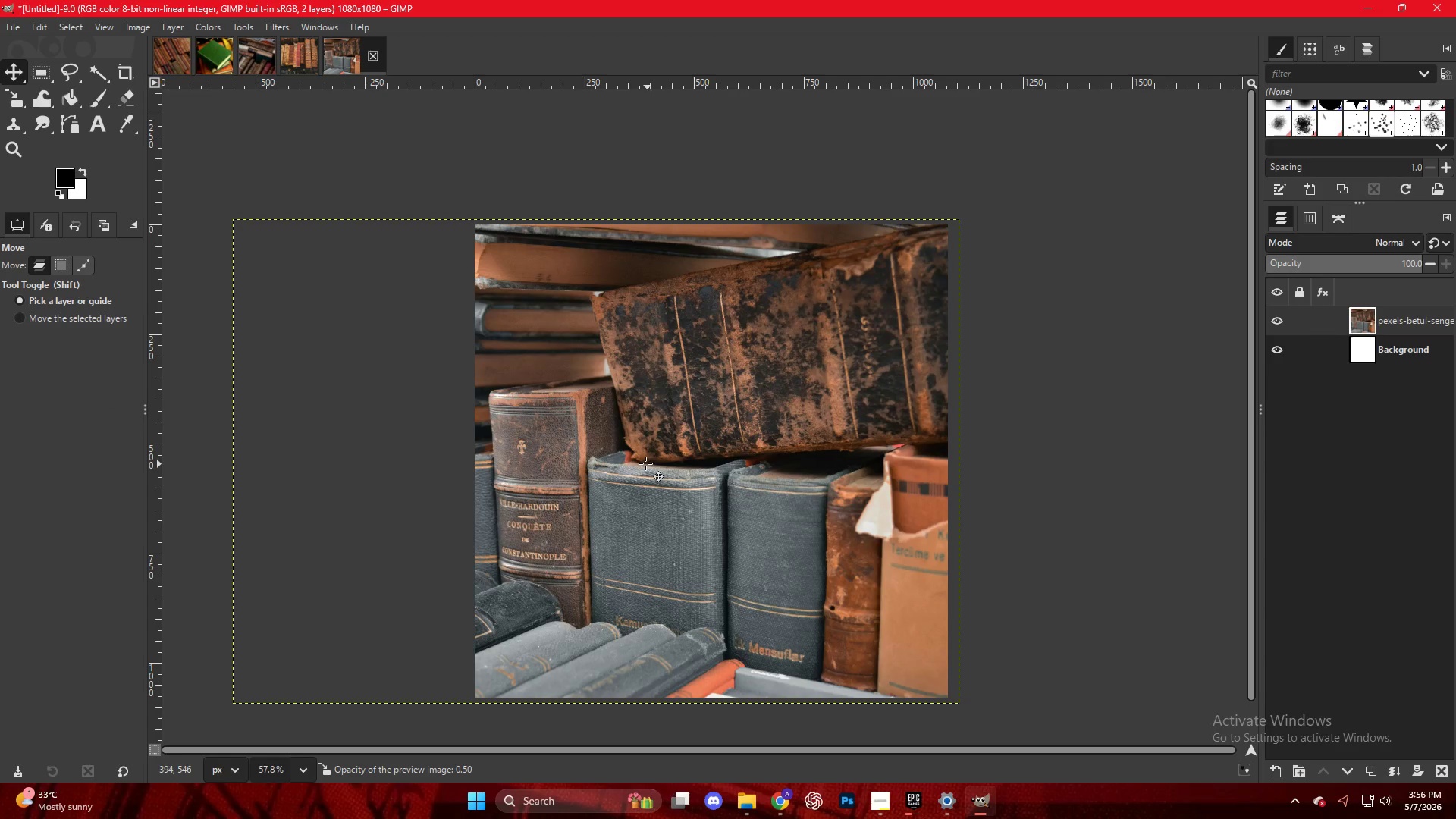 
left_click_drag(start_coordinate=[645, 463], to_coordinate=[812, 464])
 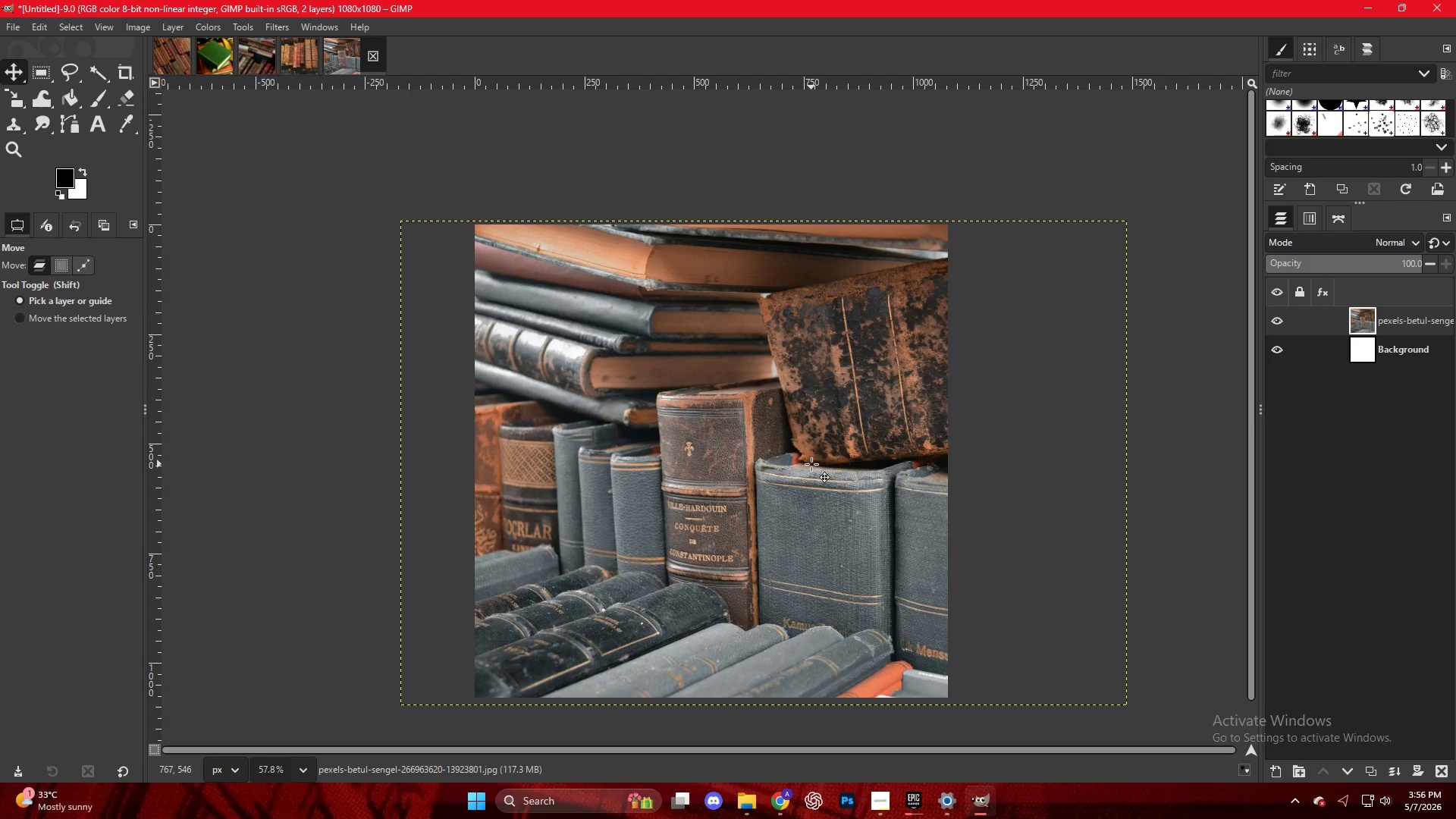 
key(NumpadEnter)
 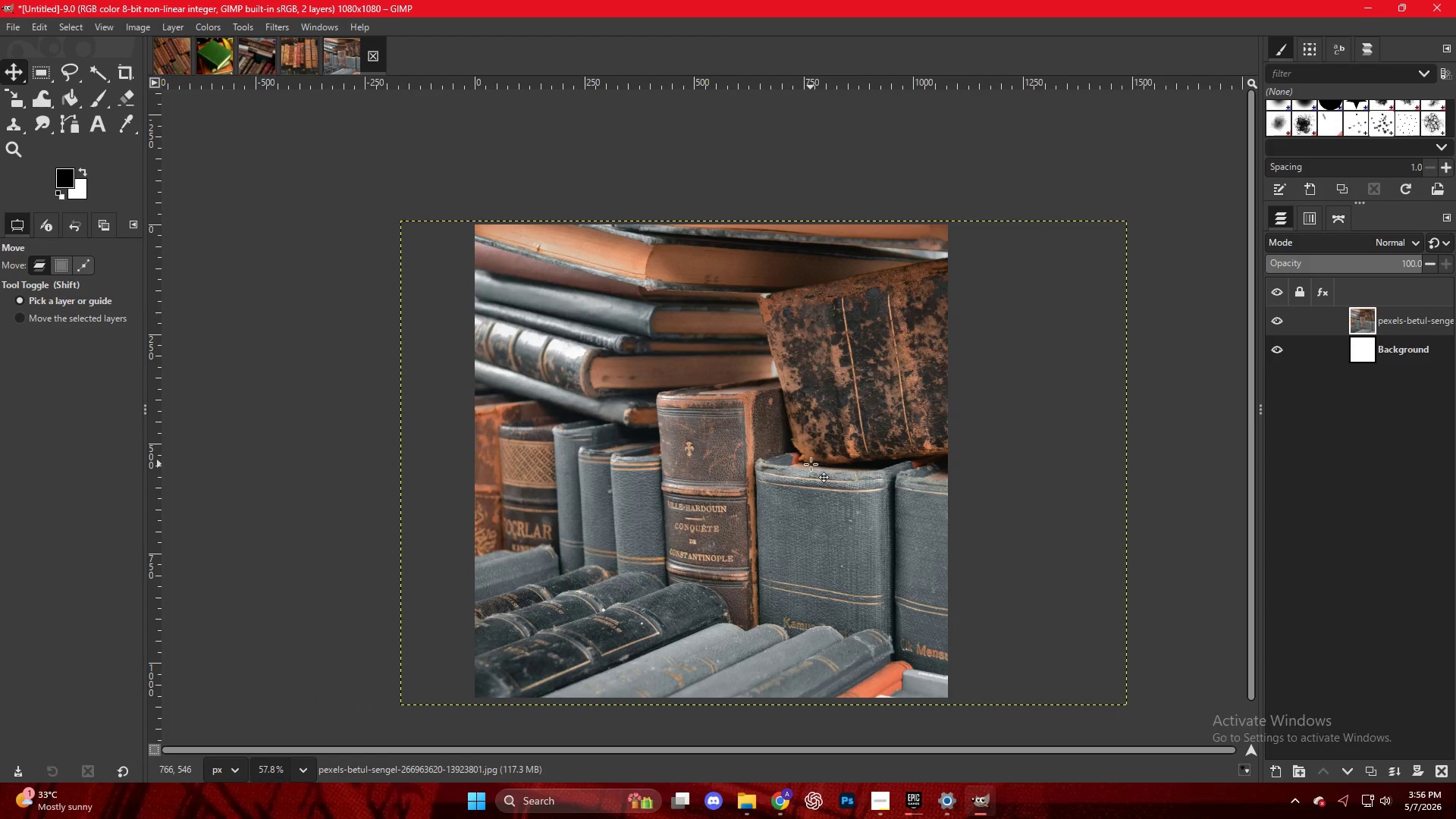 
wait(6.53)
 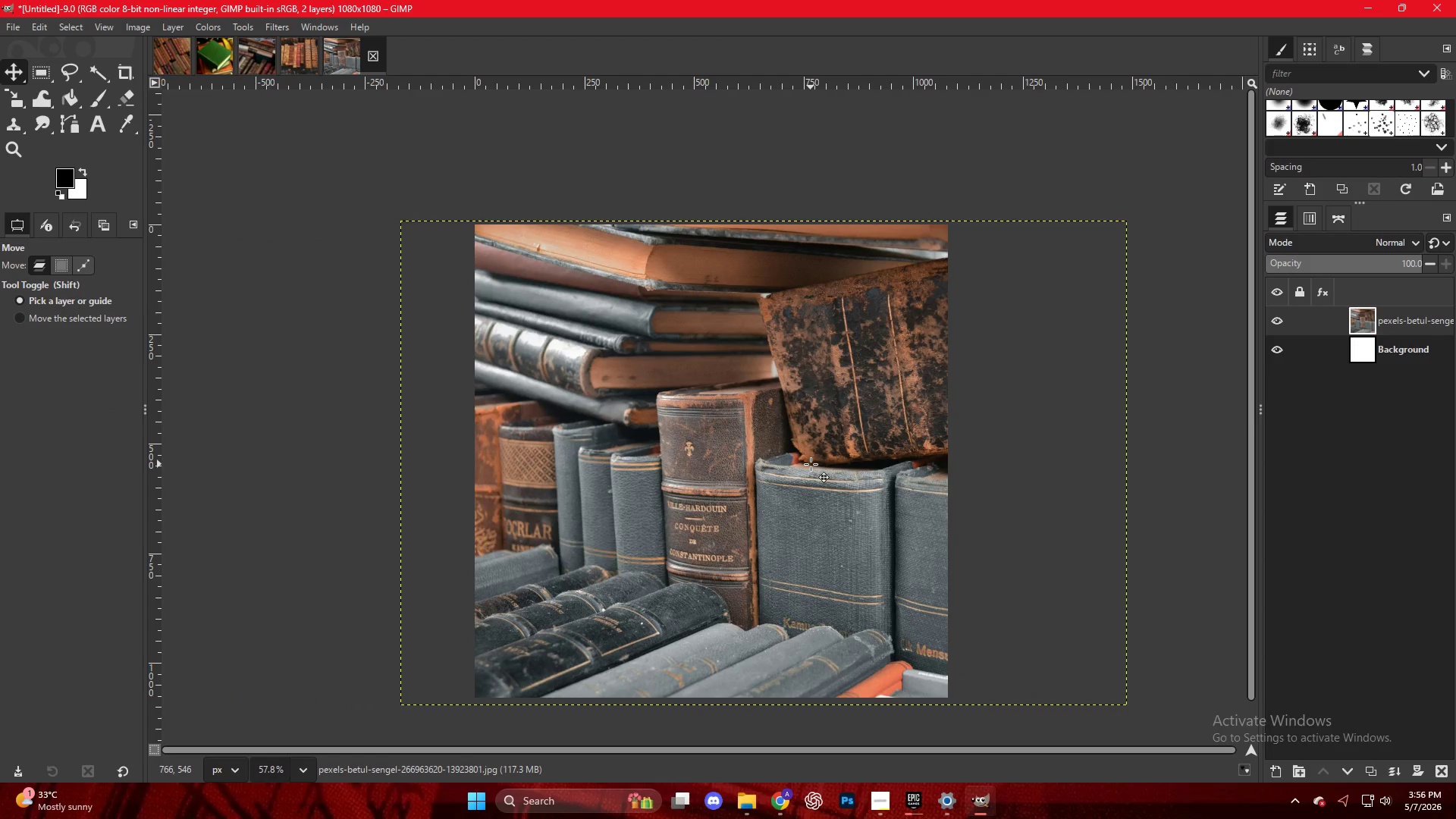 
key(Control+S)
 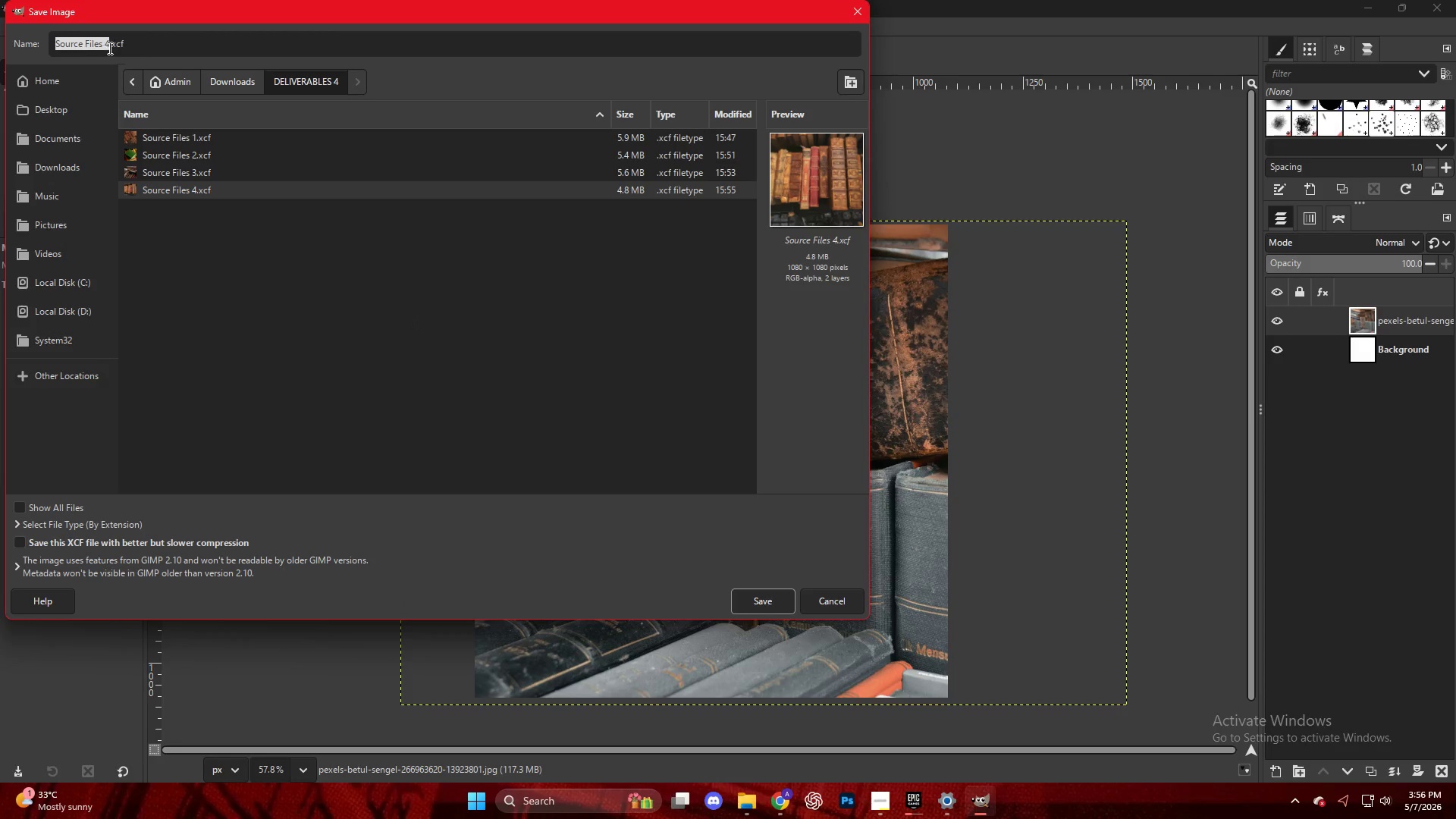 
key(ArrowLeft)
 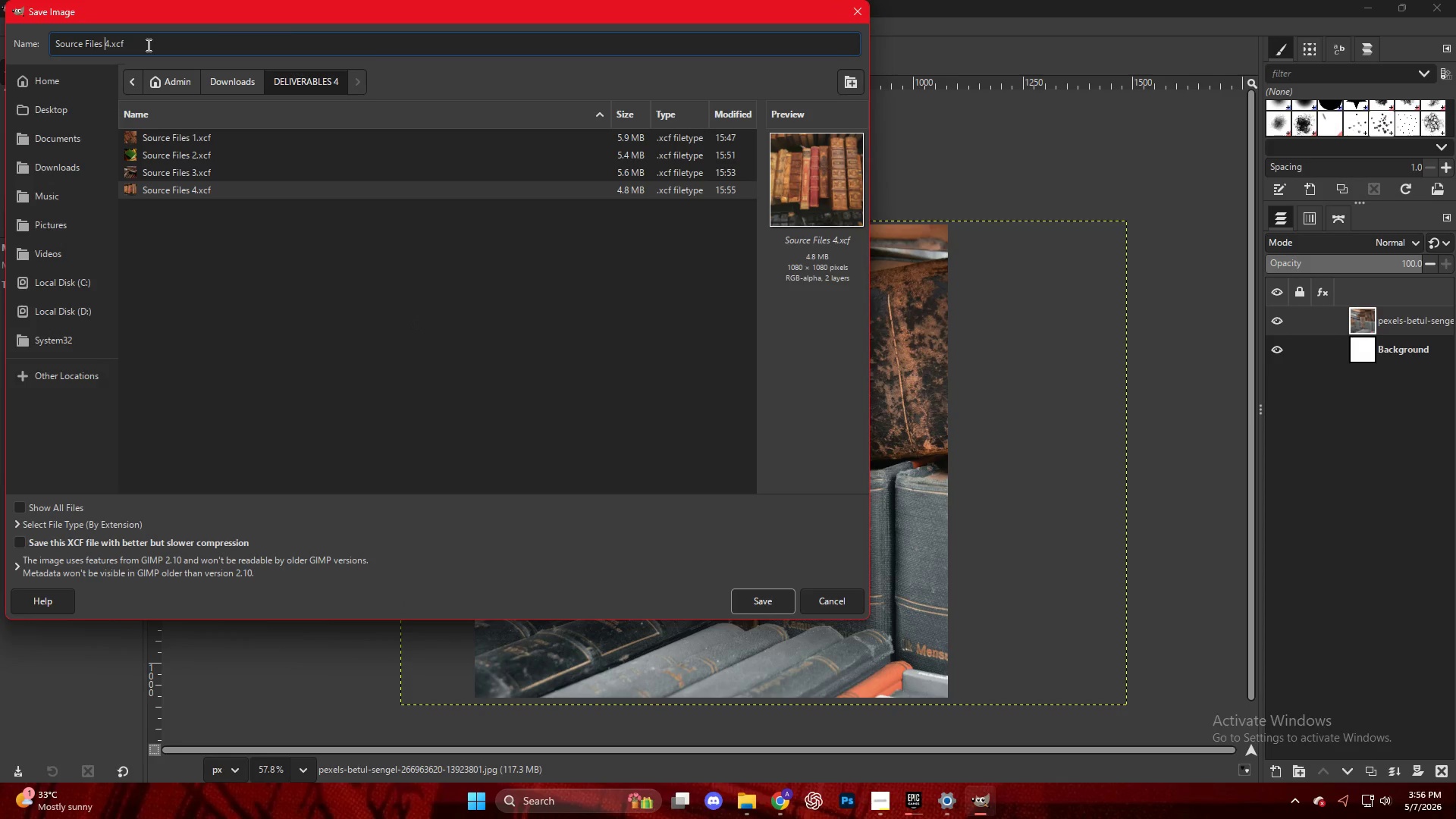 
key(ArrowRight)
 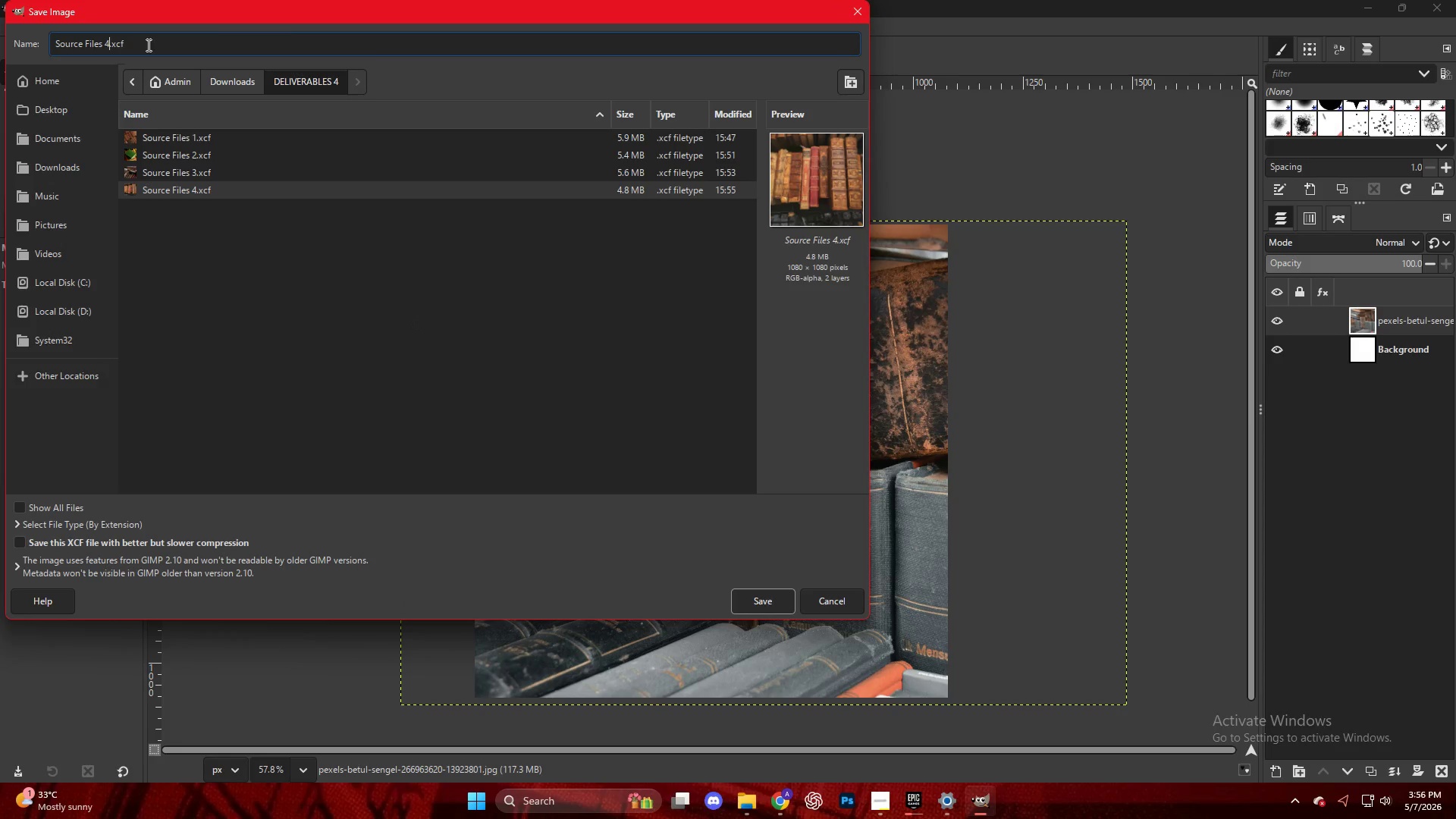 
key(Backspace)
 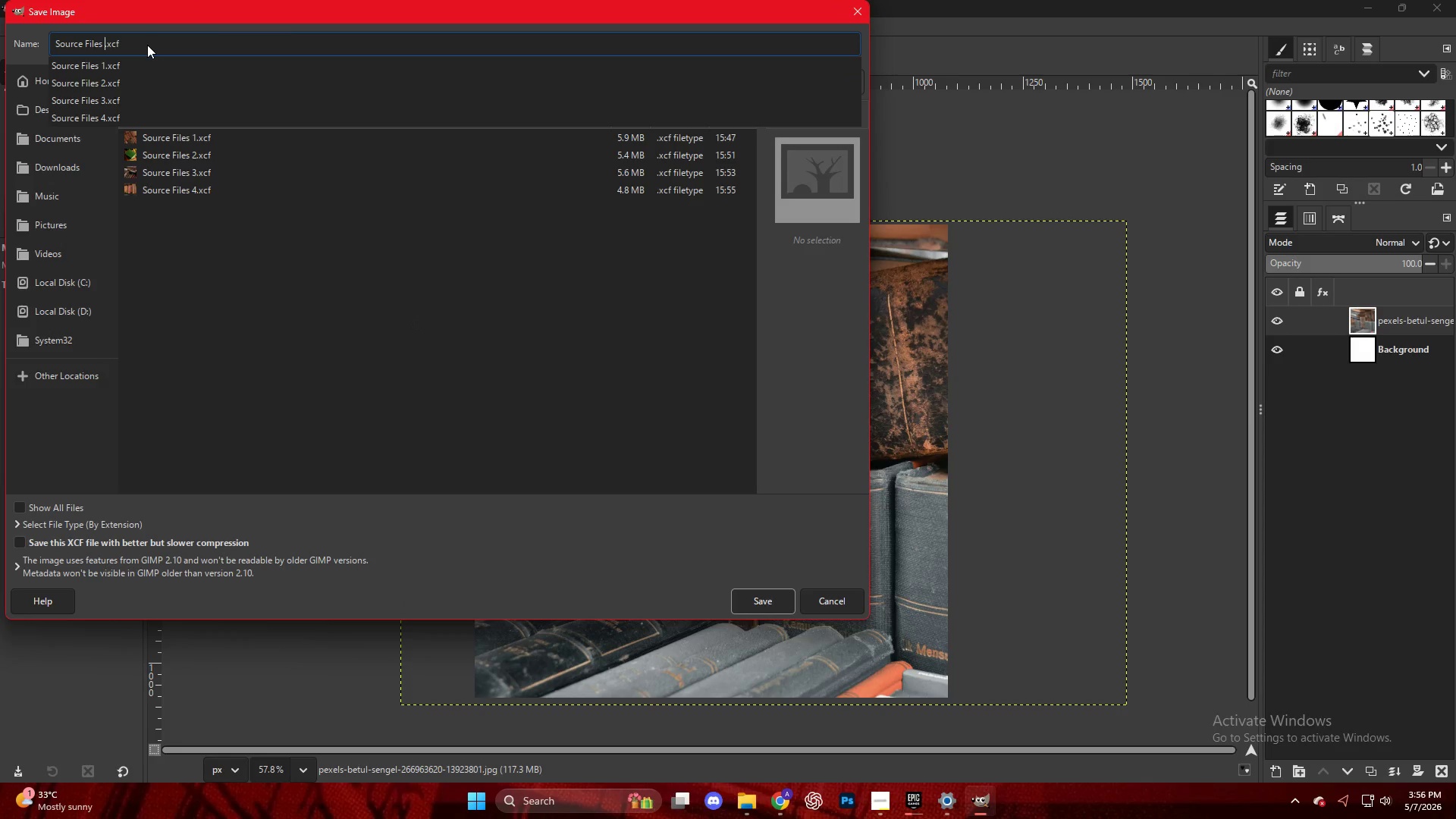 
key(Numpad5)
 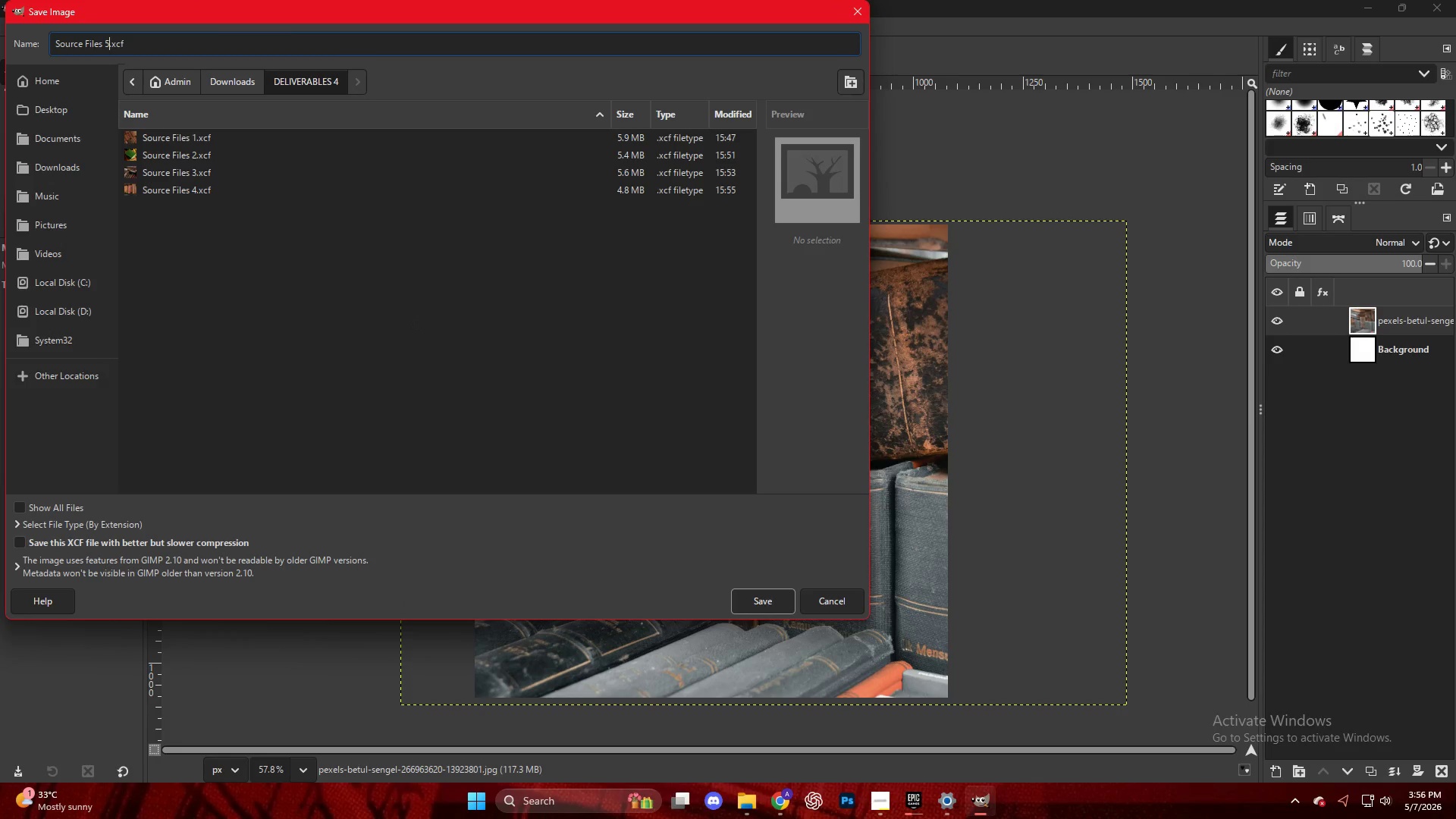 
key(NumpadEnter)
 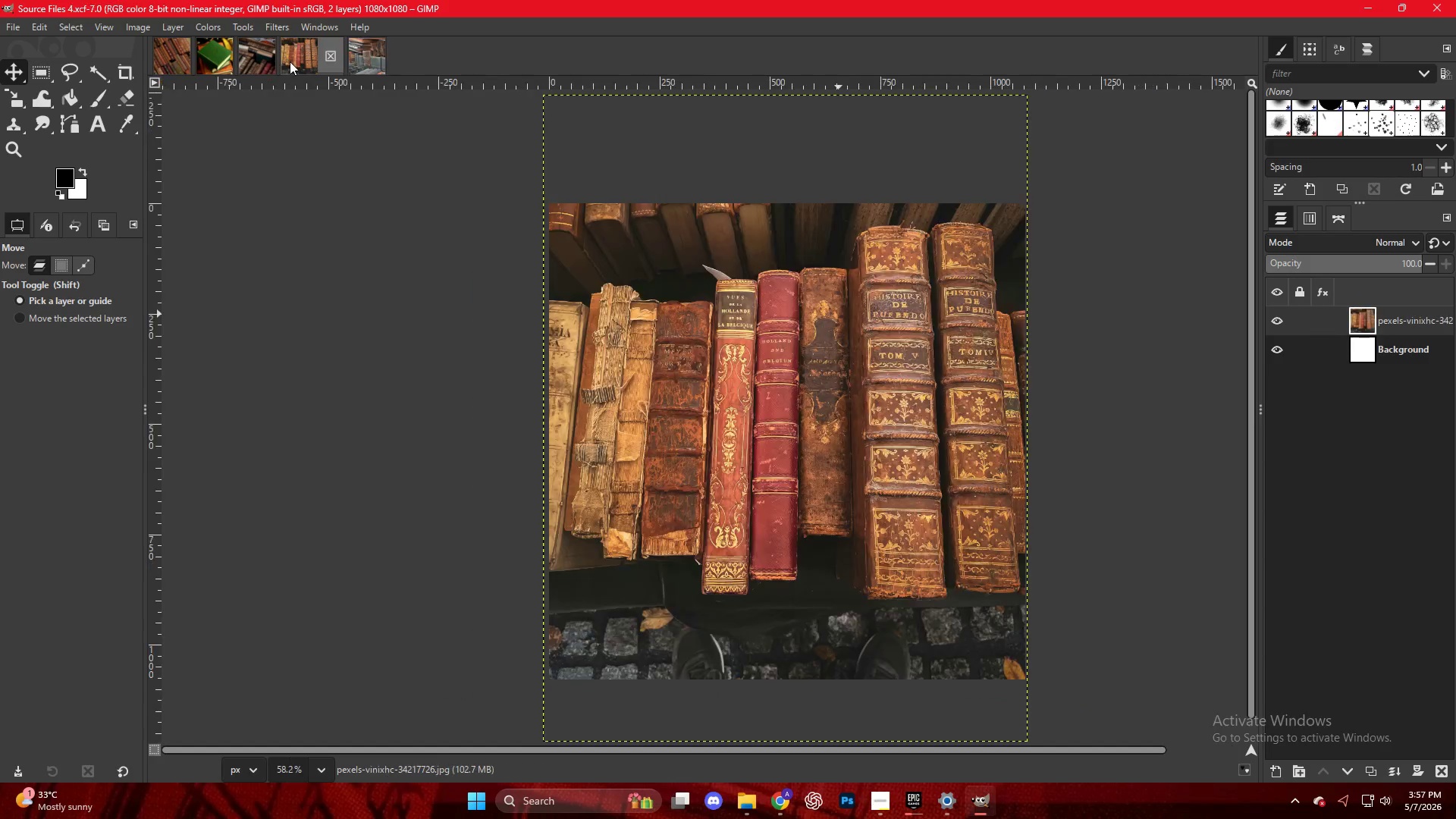 
wait(32.28)
 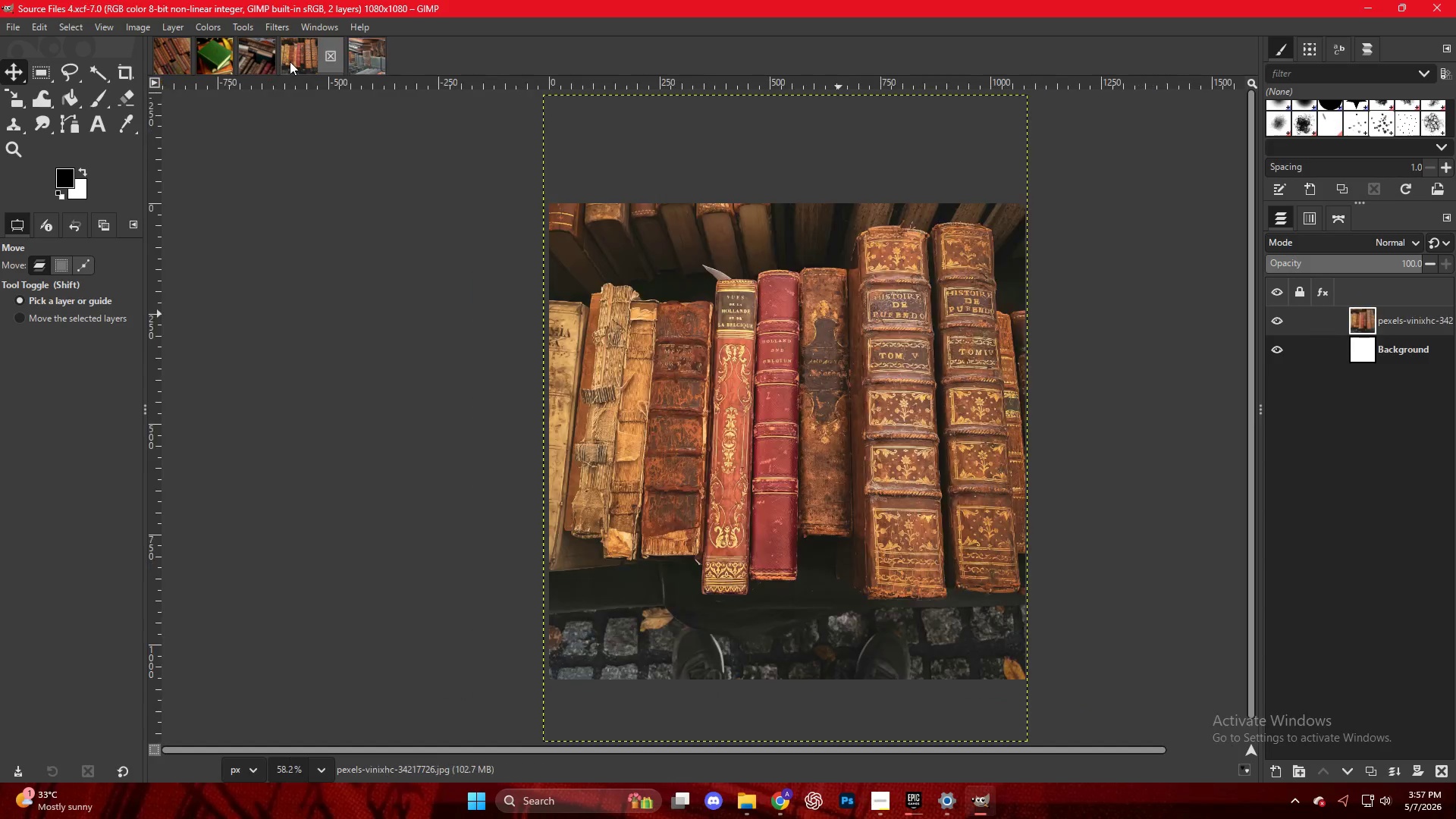 
left_click([768, 488])
 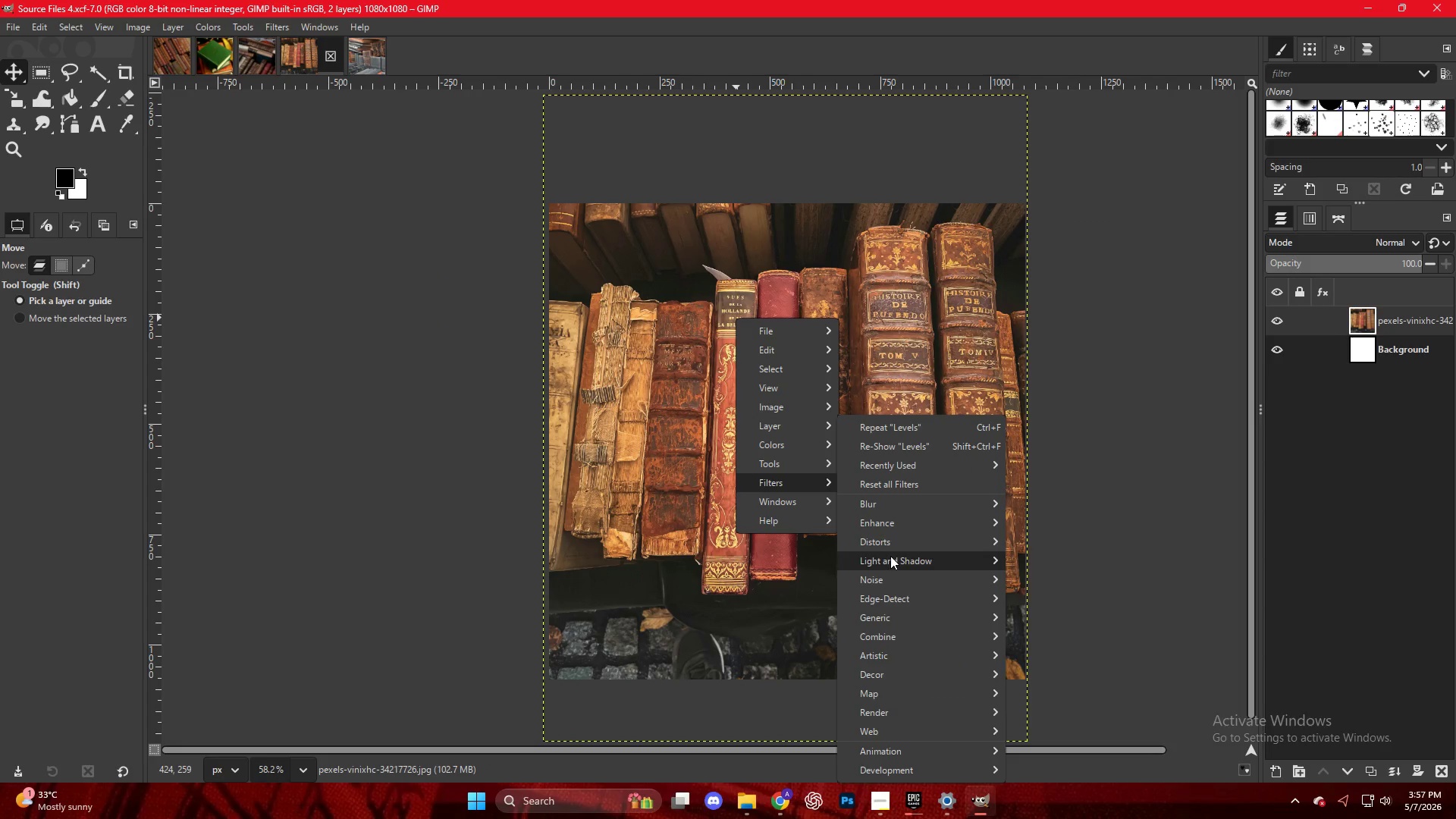 
left_click([886, 491])
 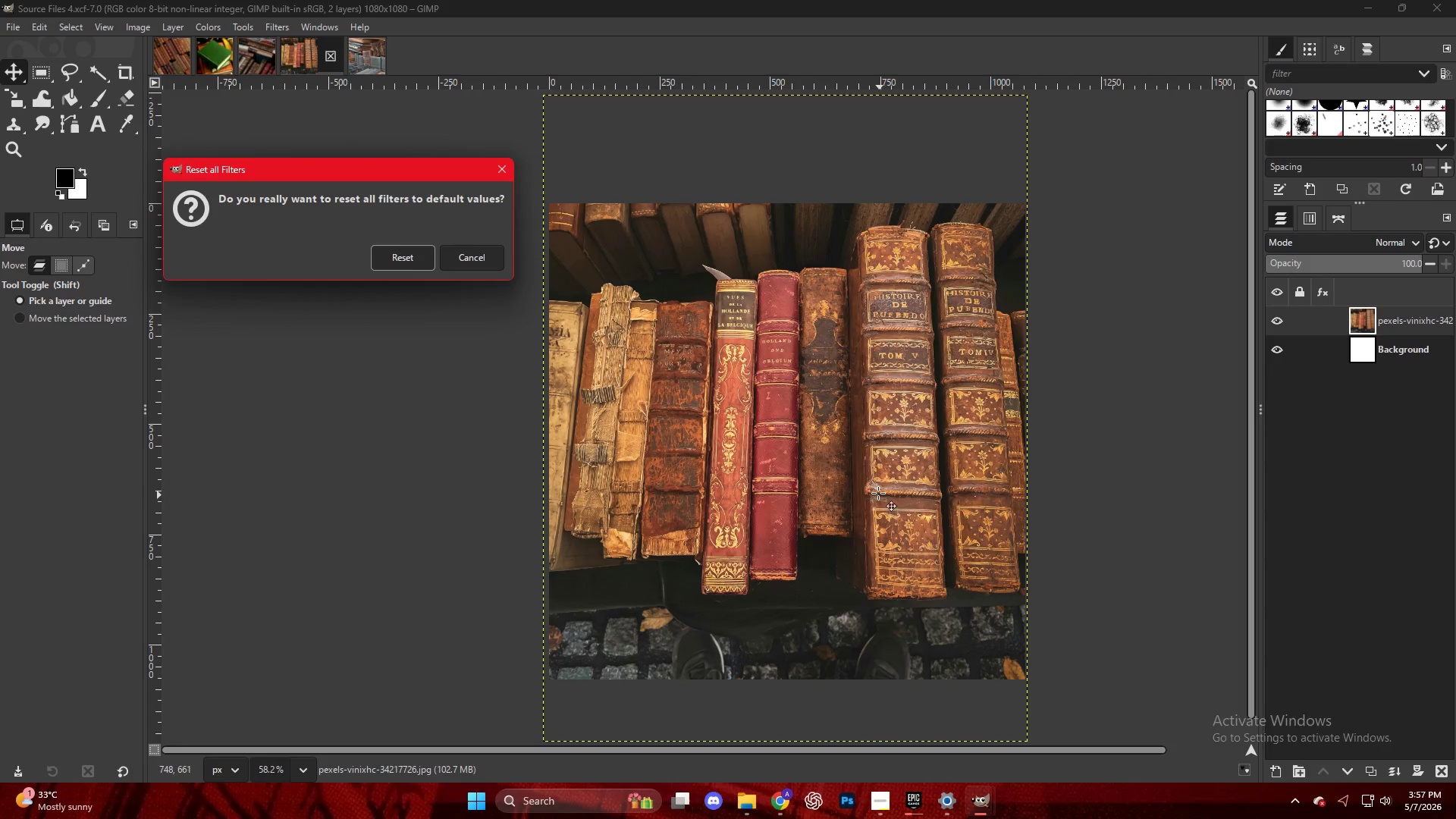 
key(Escape)
 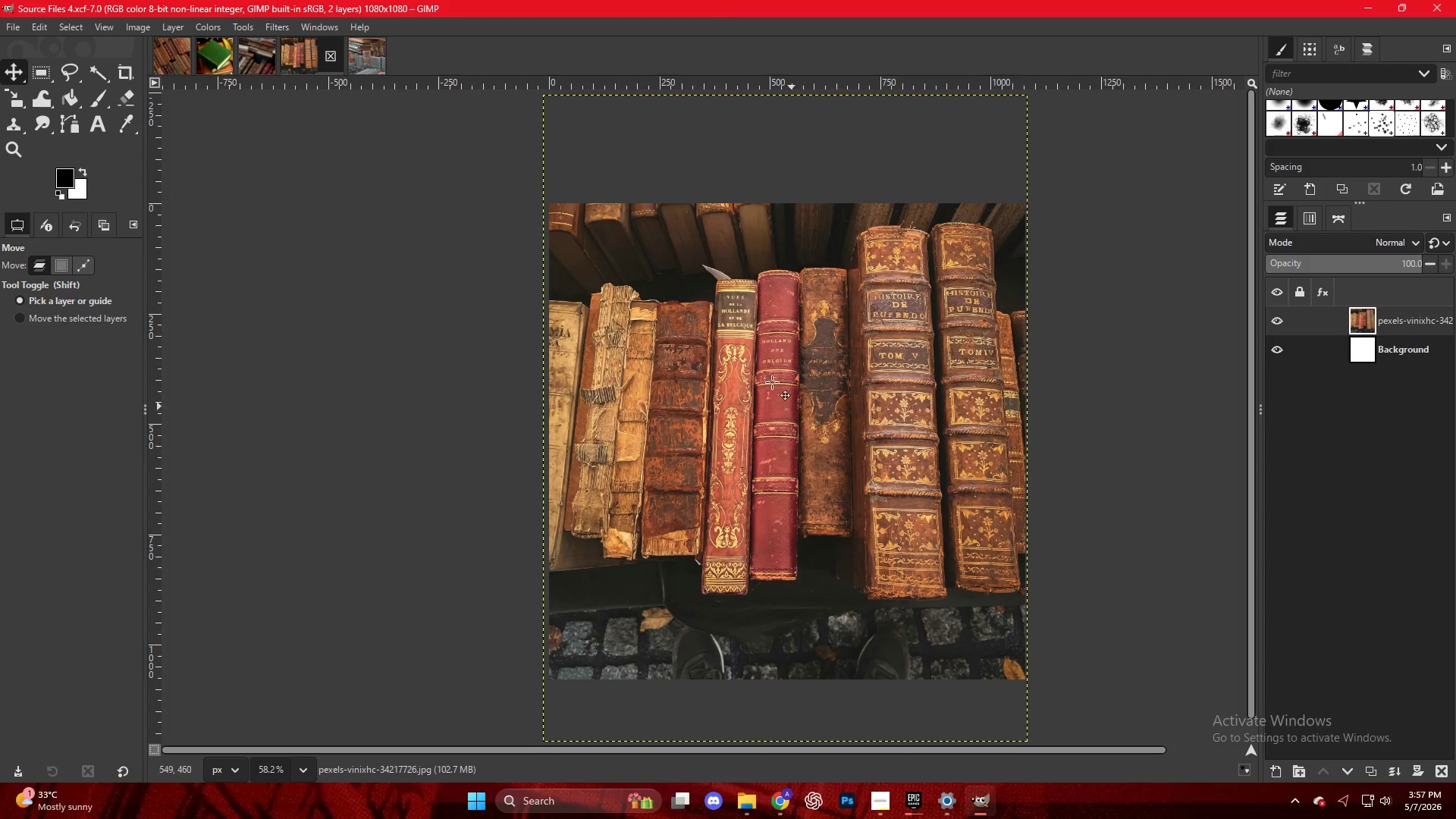 
right_click([766, 358])
 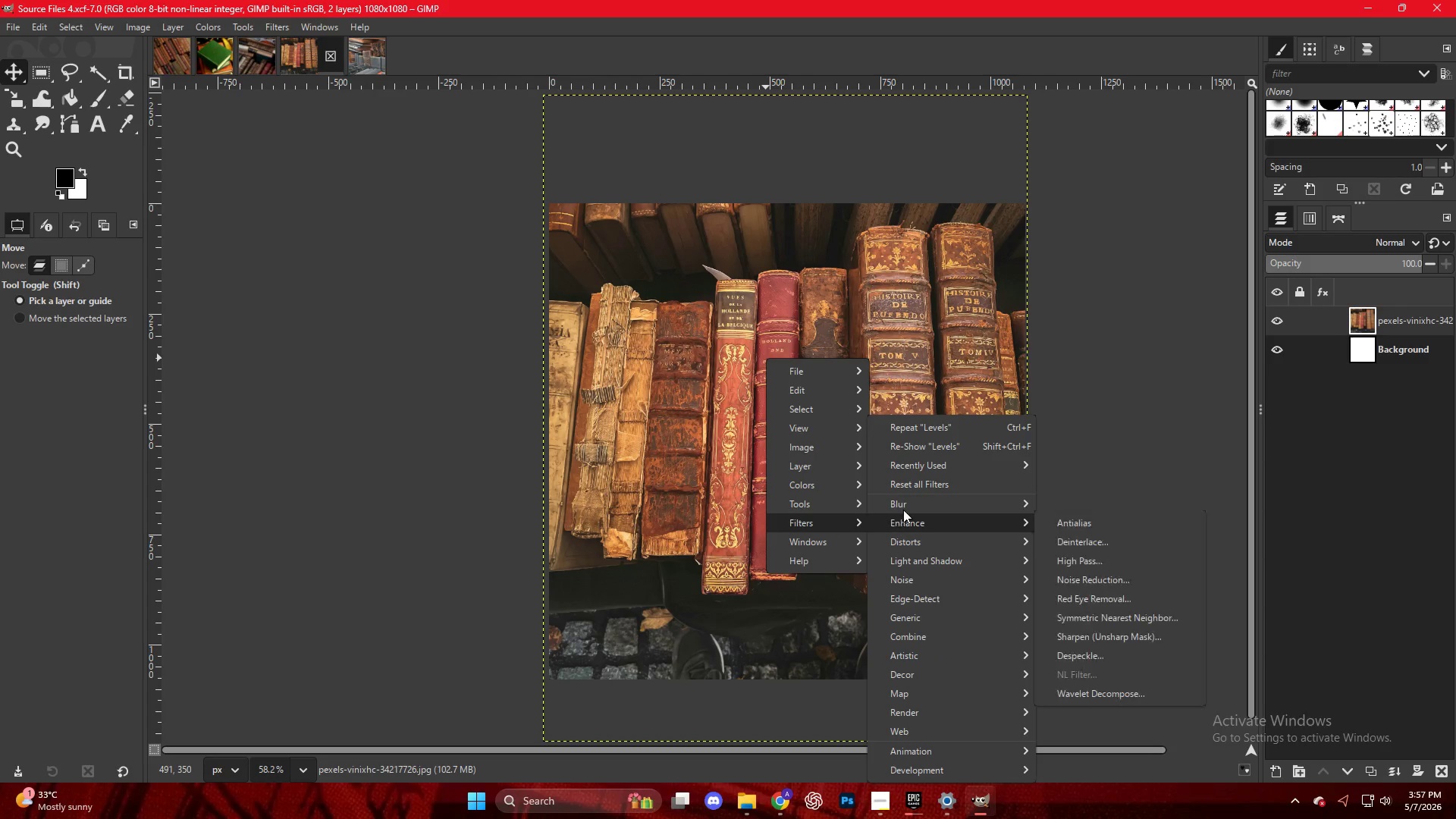 
left_click([1078, 525])
 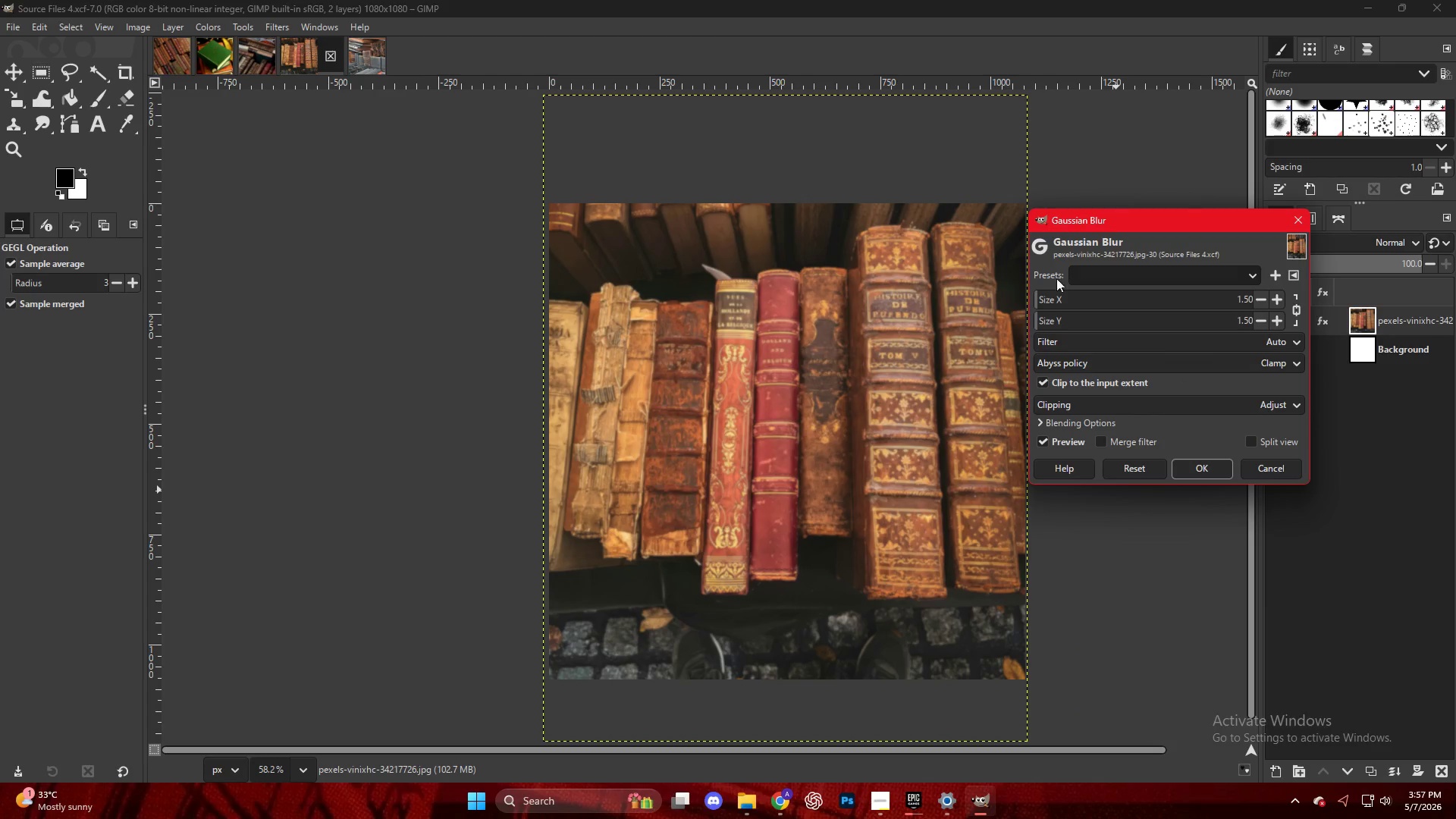 
left_click_drag(start_coordinate=[1041, 325], to_coordinate=[1050, 325])
 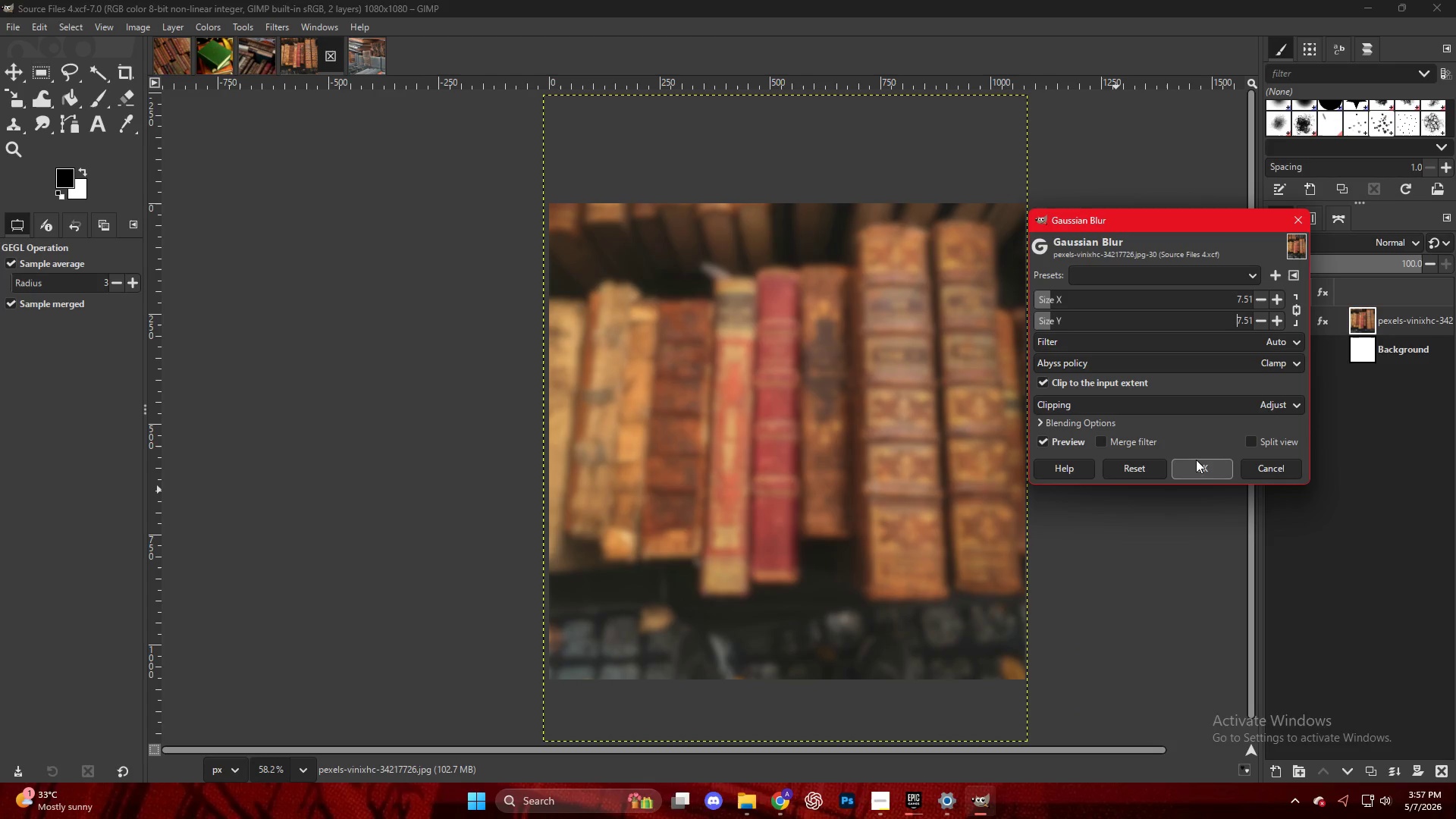 
left_click([1197, 466])
 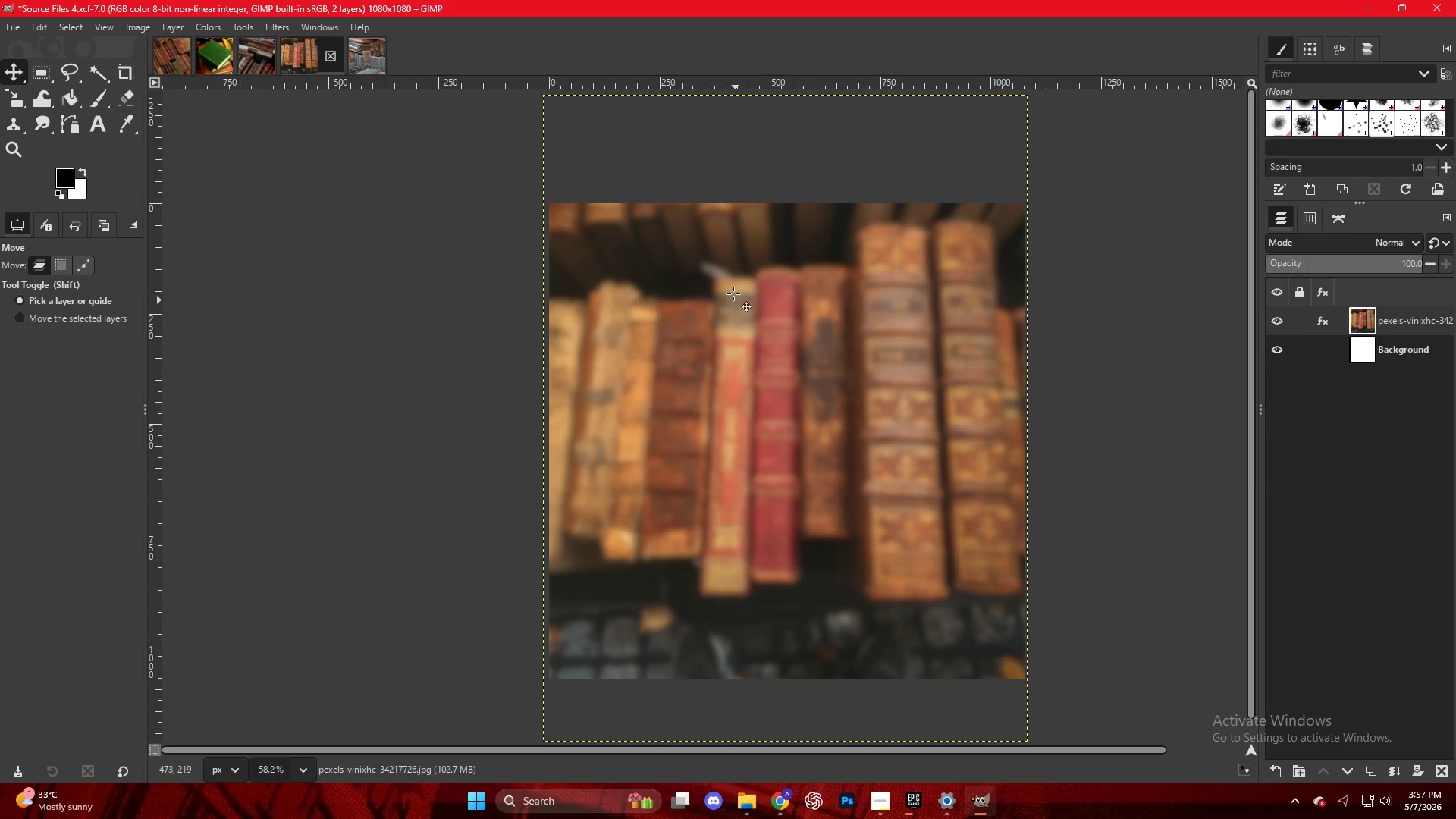 
right_click([733, 293])
 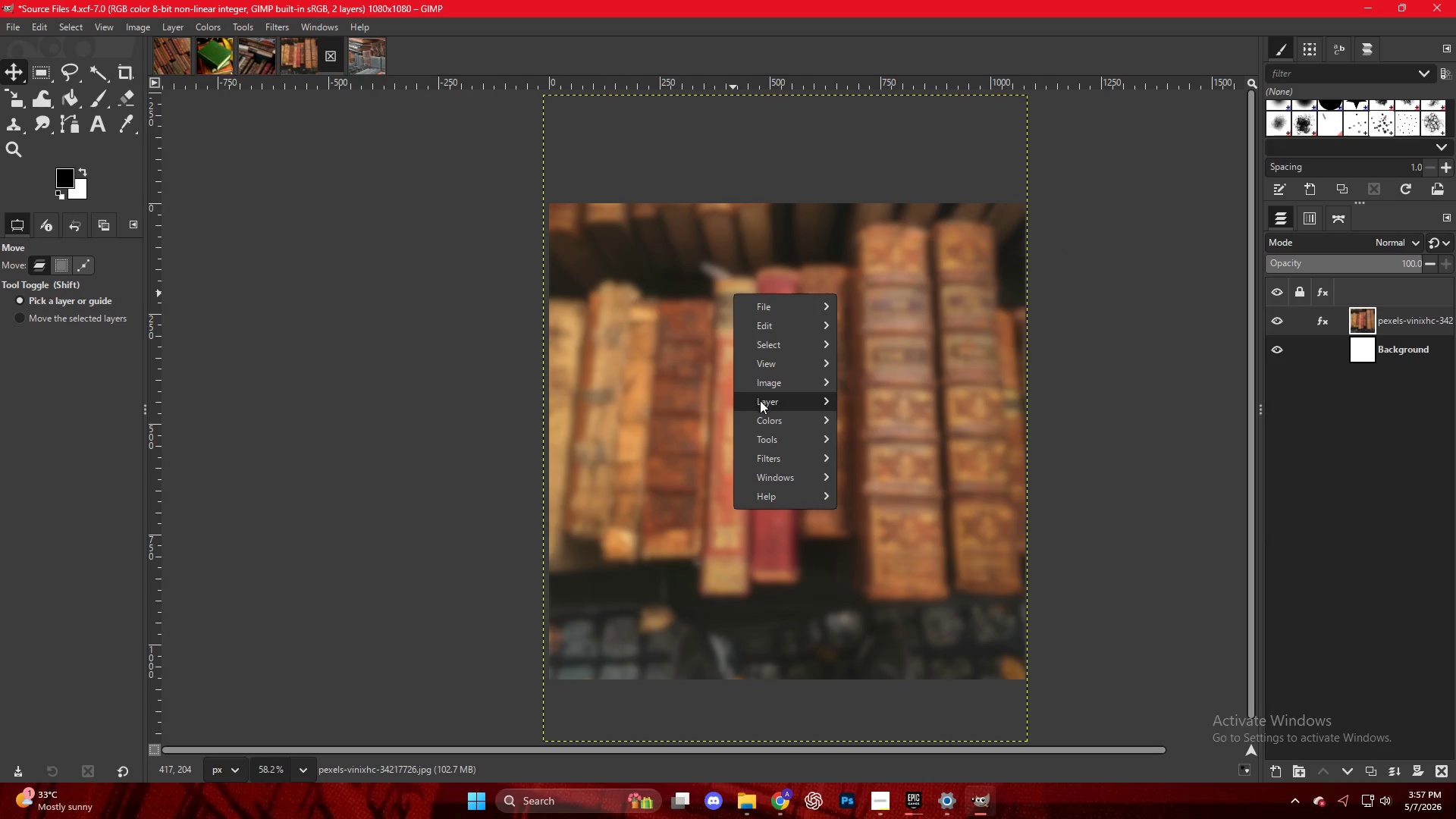 
left_click([767, 413])
 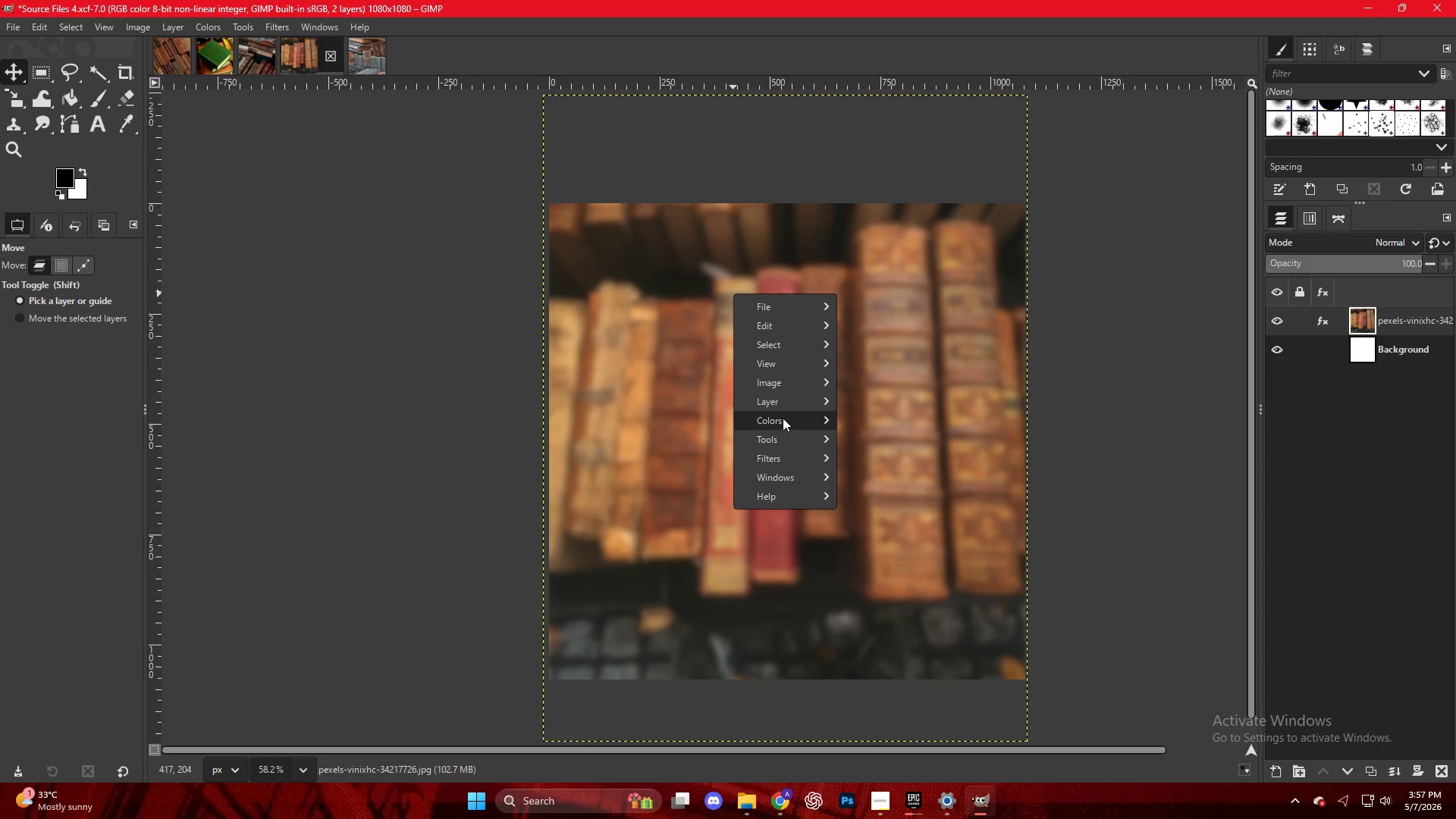 
triple_click([784, 418])
 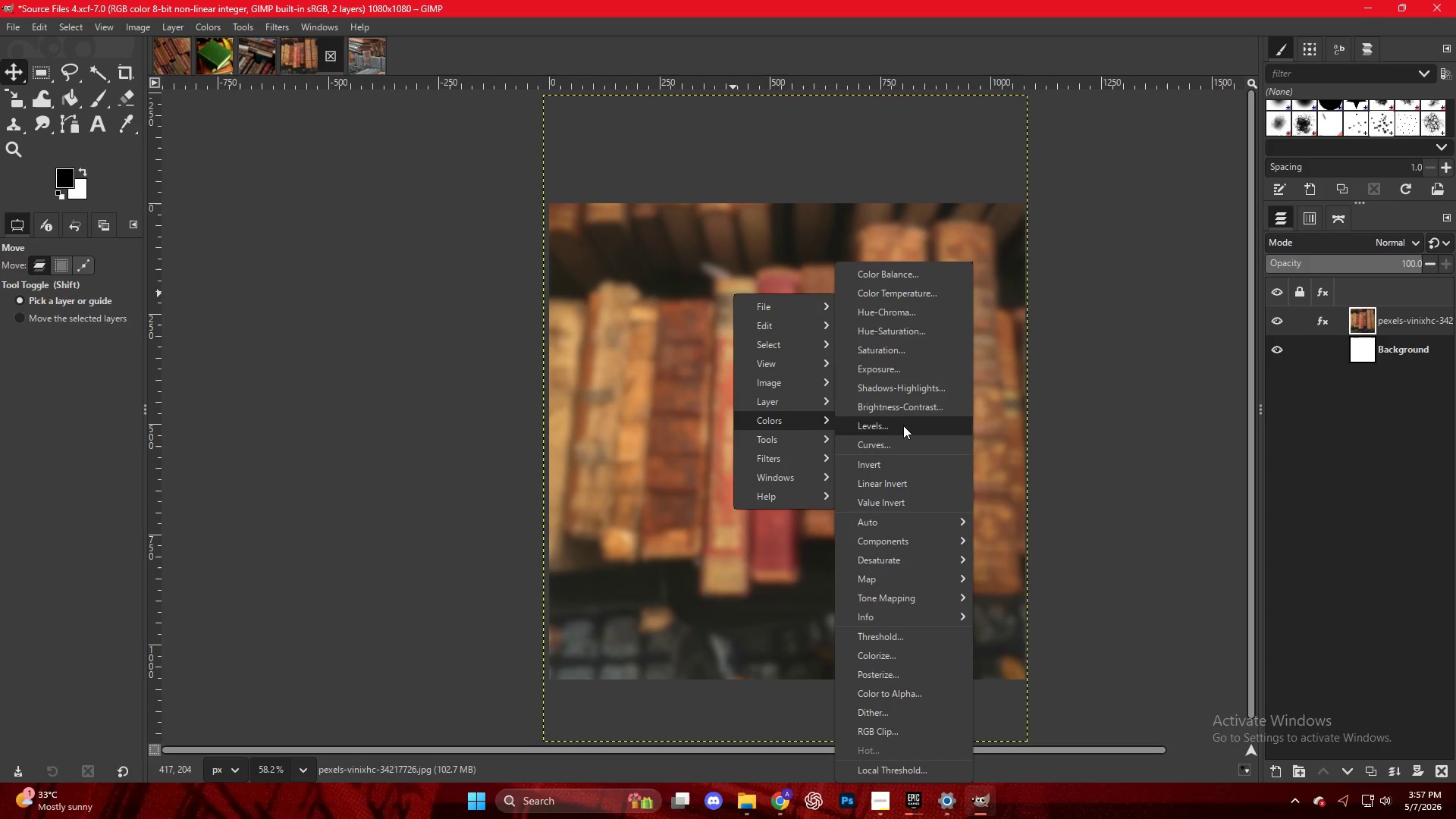 
left_click([904, 428])
 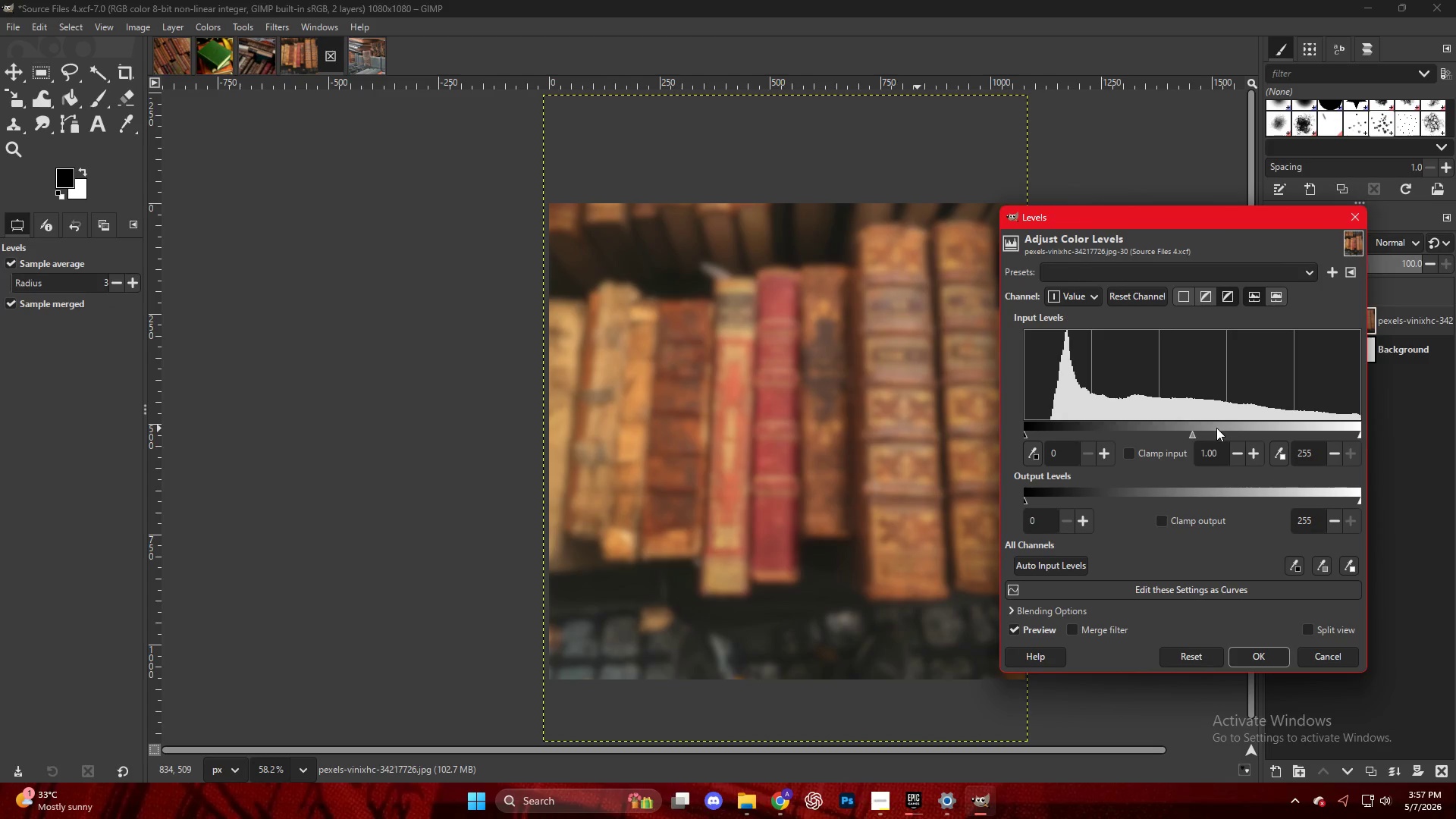 
left_click([1211, 431])
 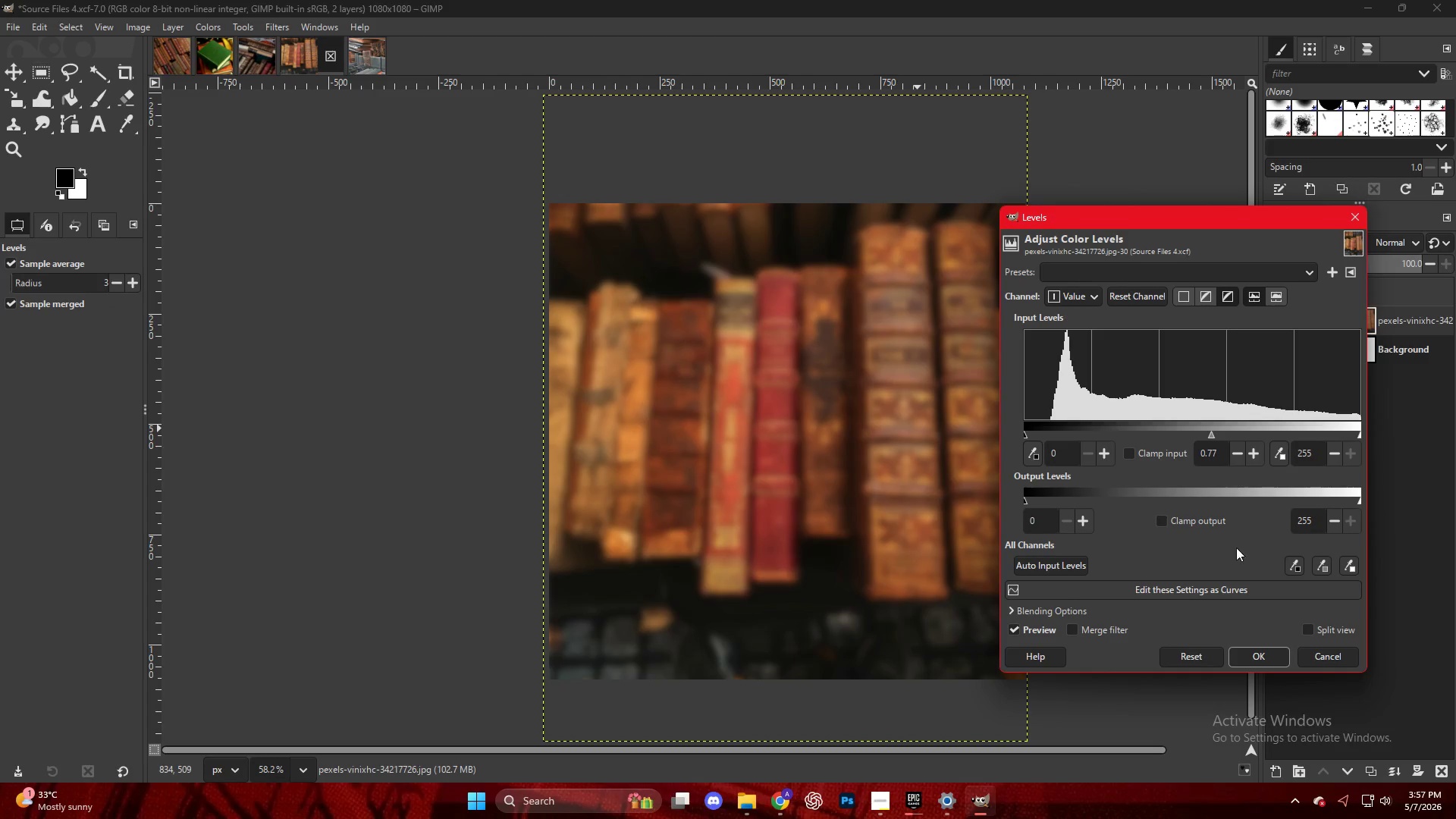 
left_click([1266, 654])
 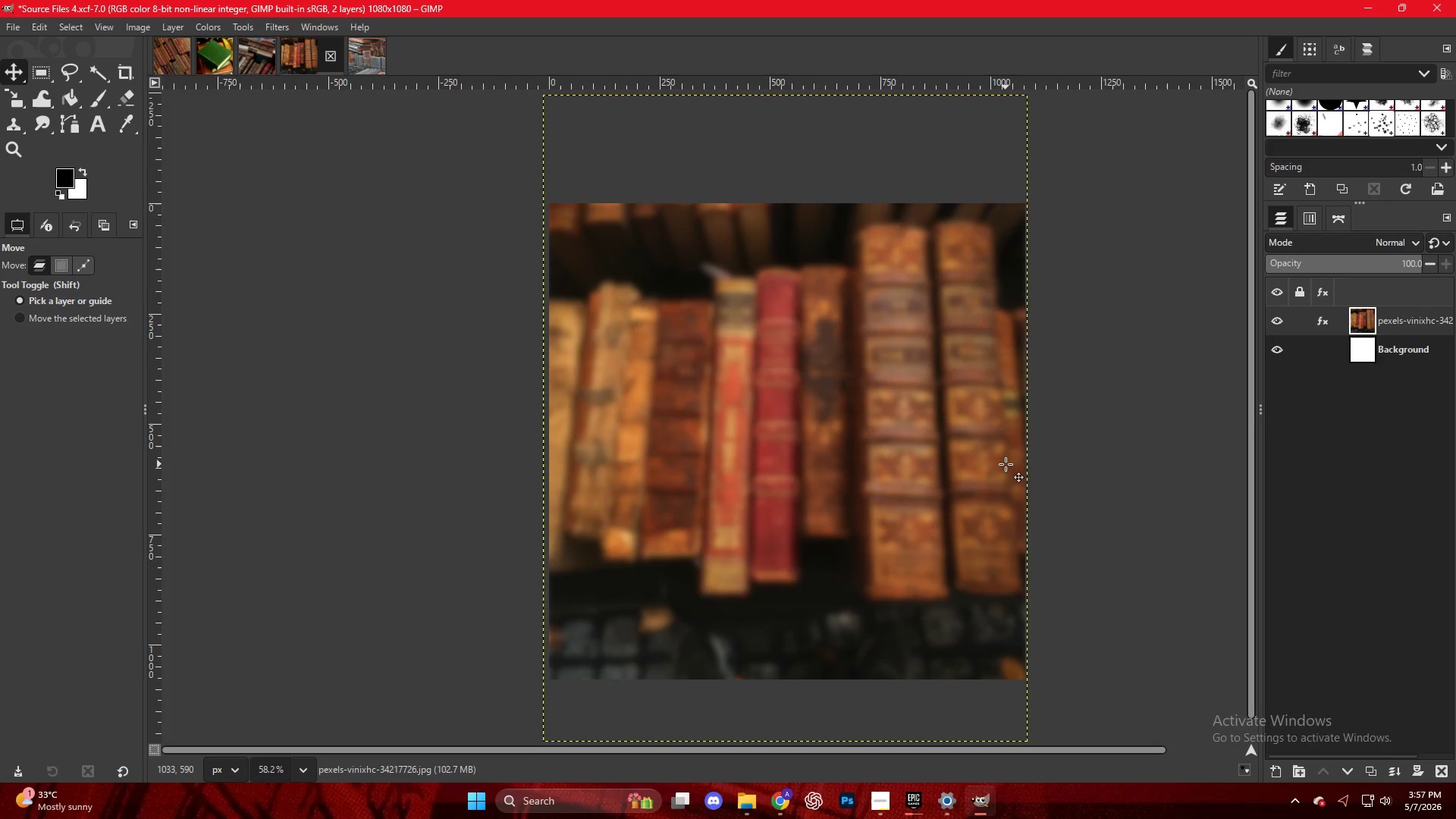 
key(Control+S)
 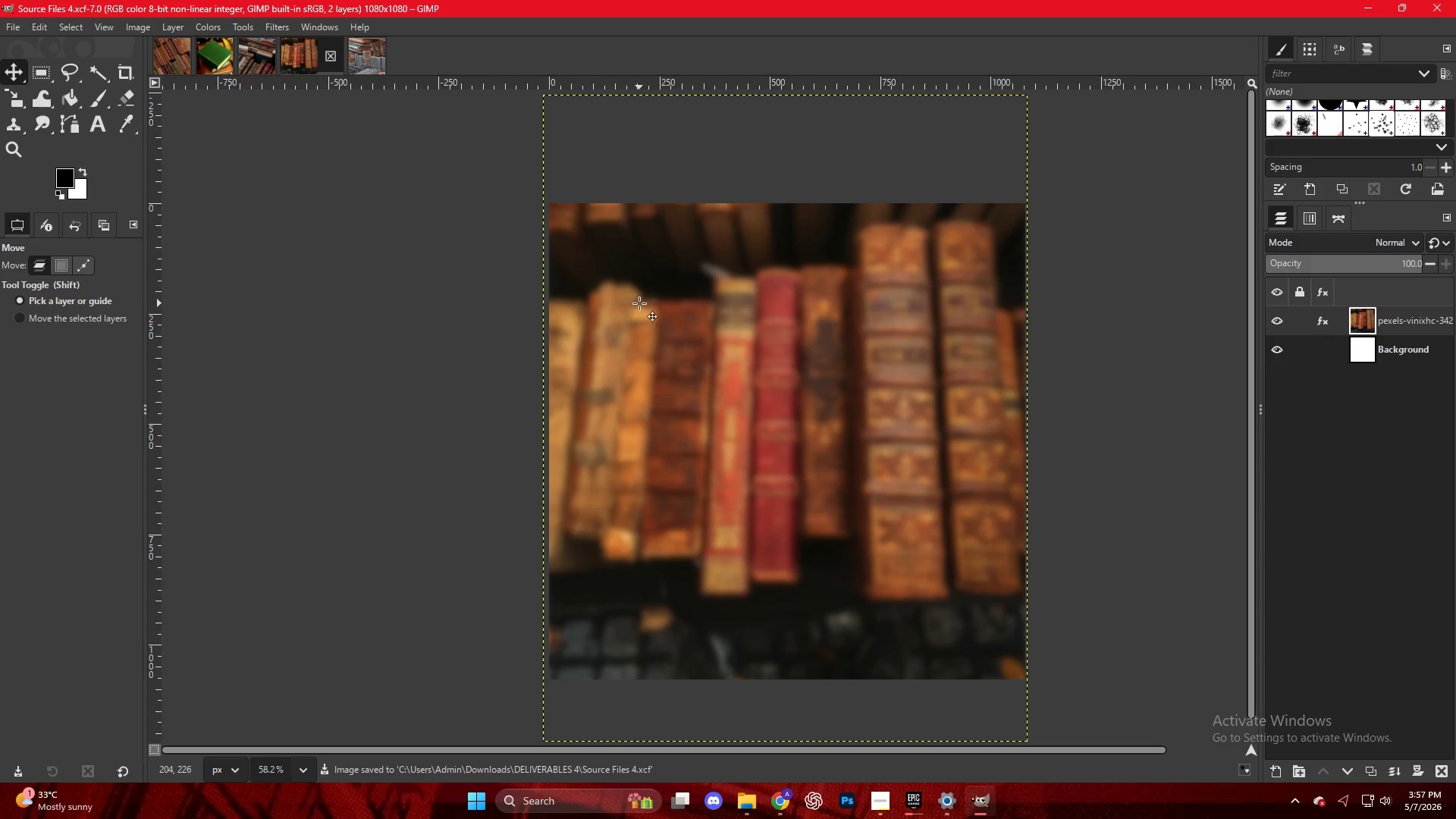 
key(Control+S)
 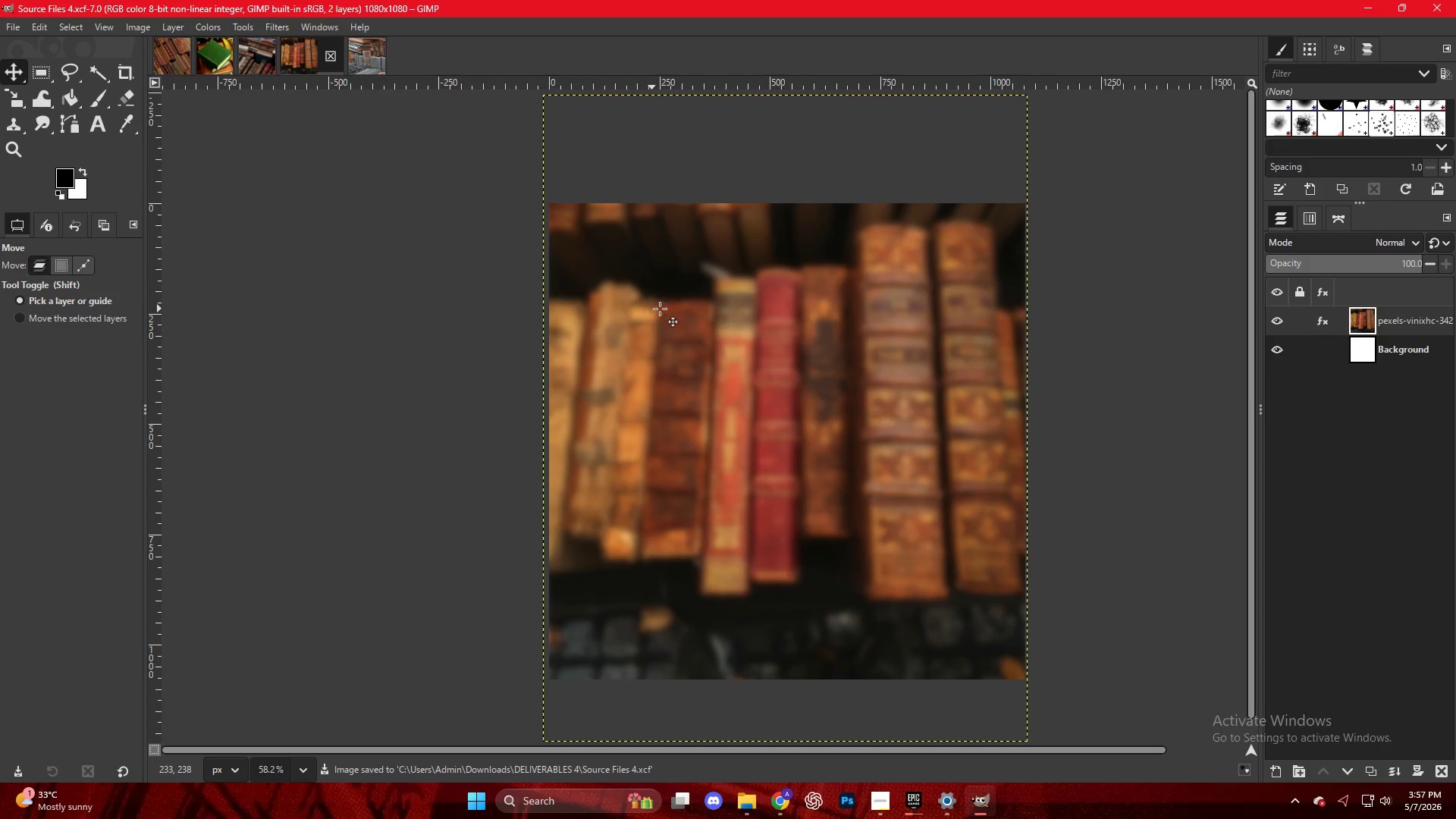 
left_click([717, 297])
 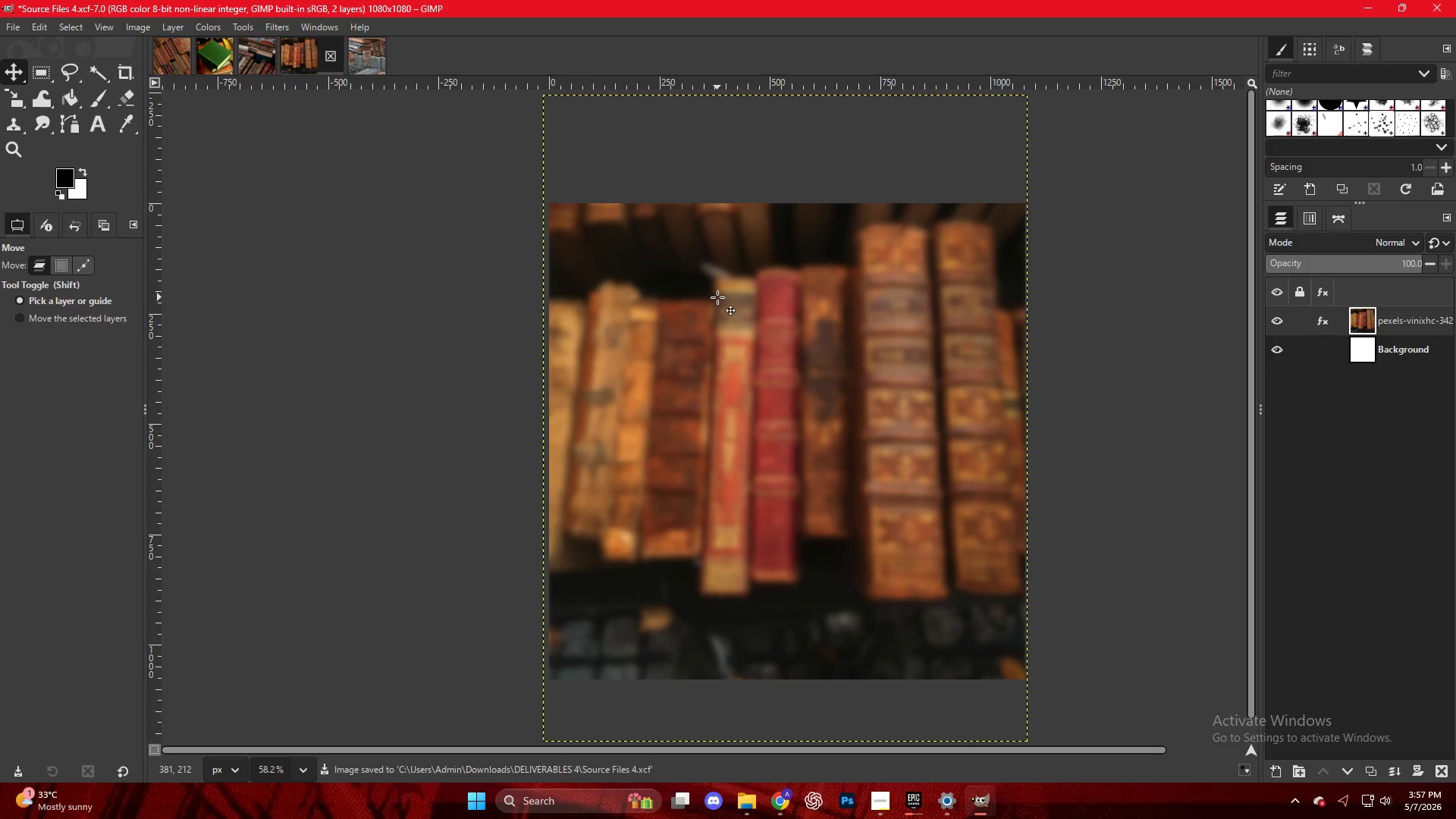 
key(Control+S)
 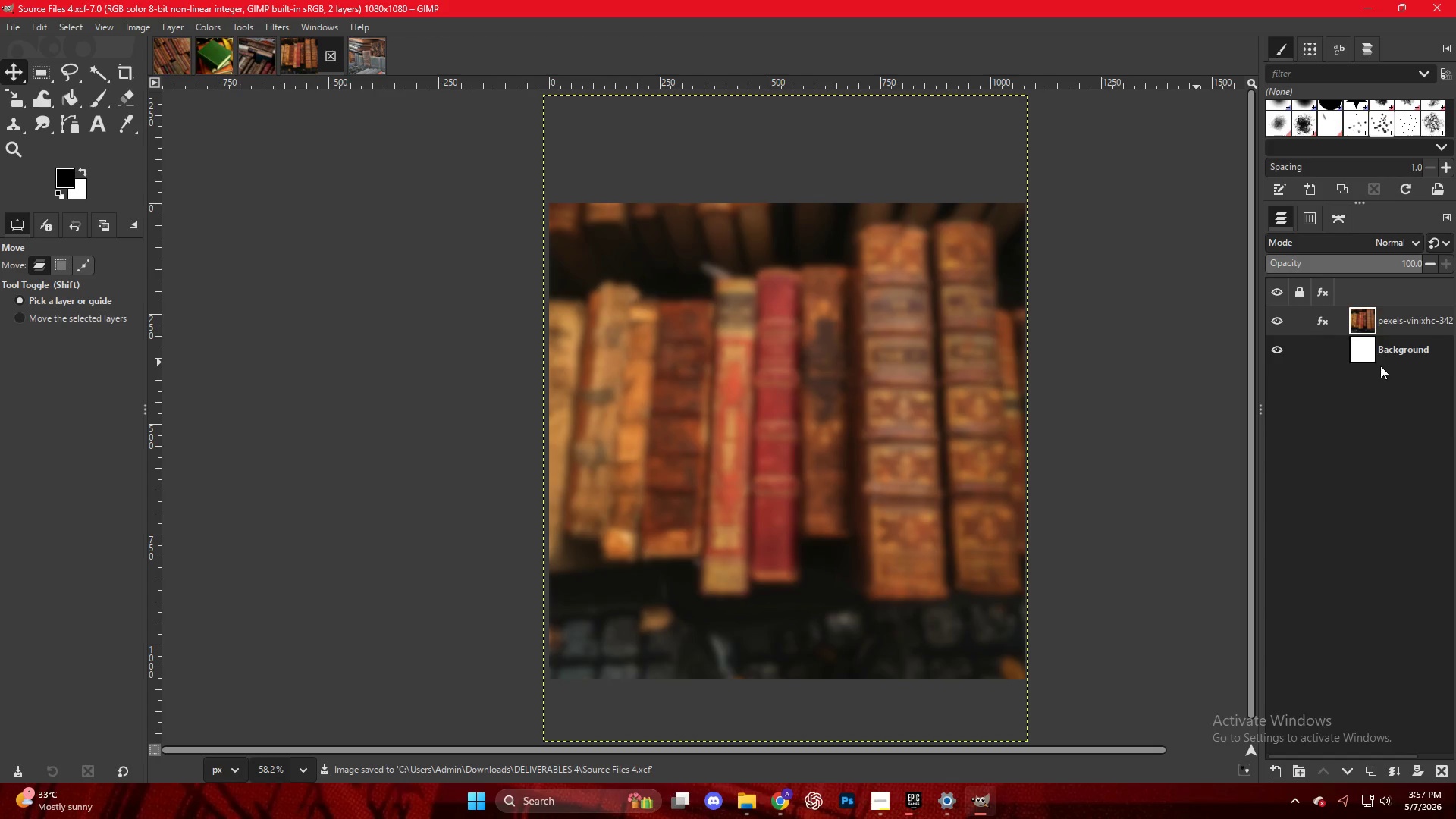 
double_click([1400, 357])
 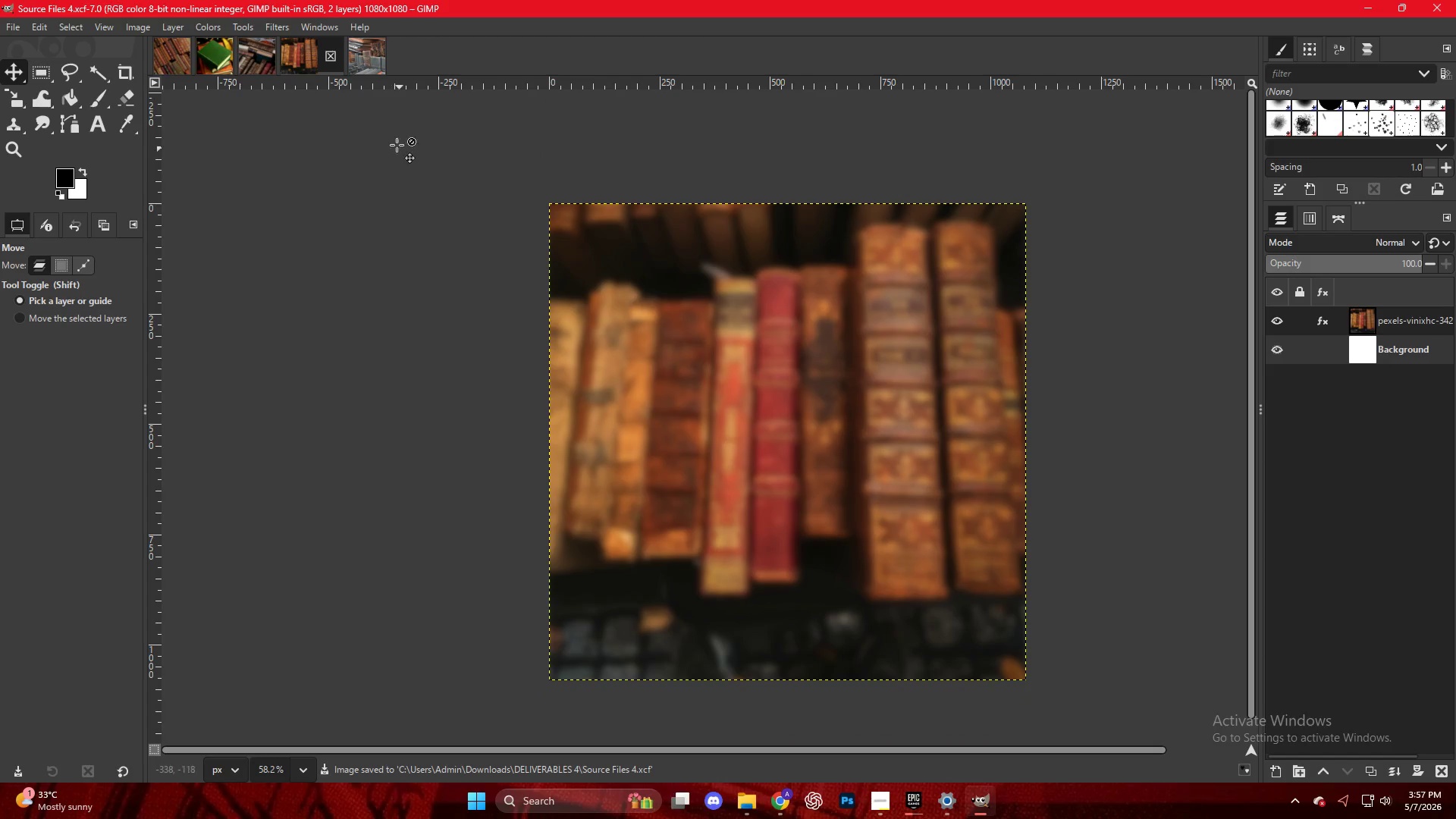 
left_click([303, 60])
 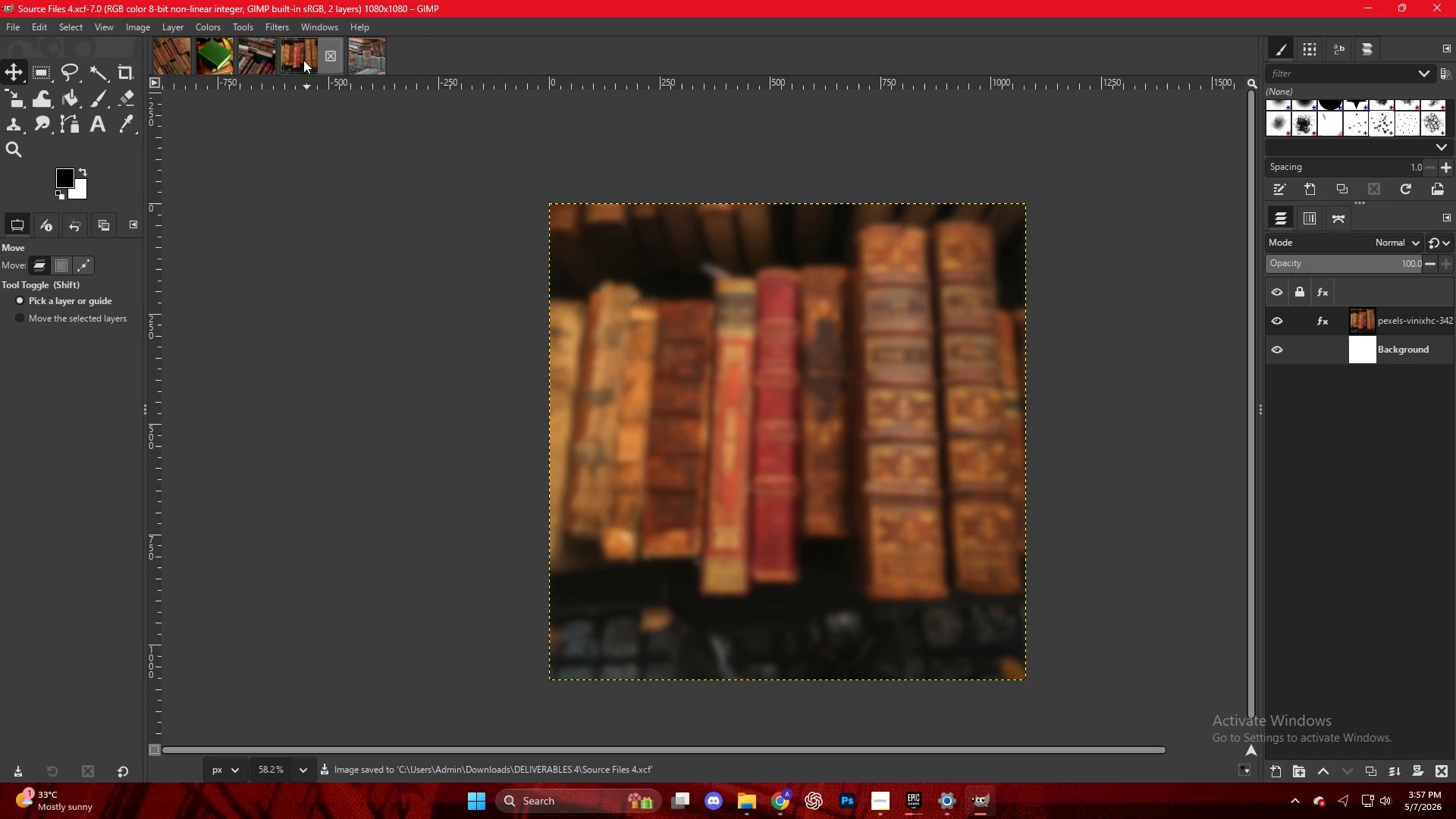 
key(Control+S)
 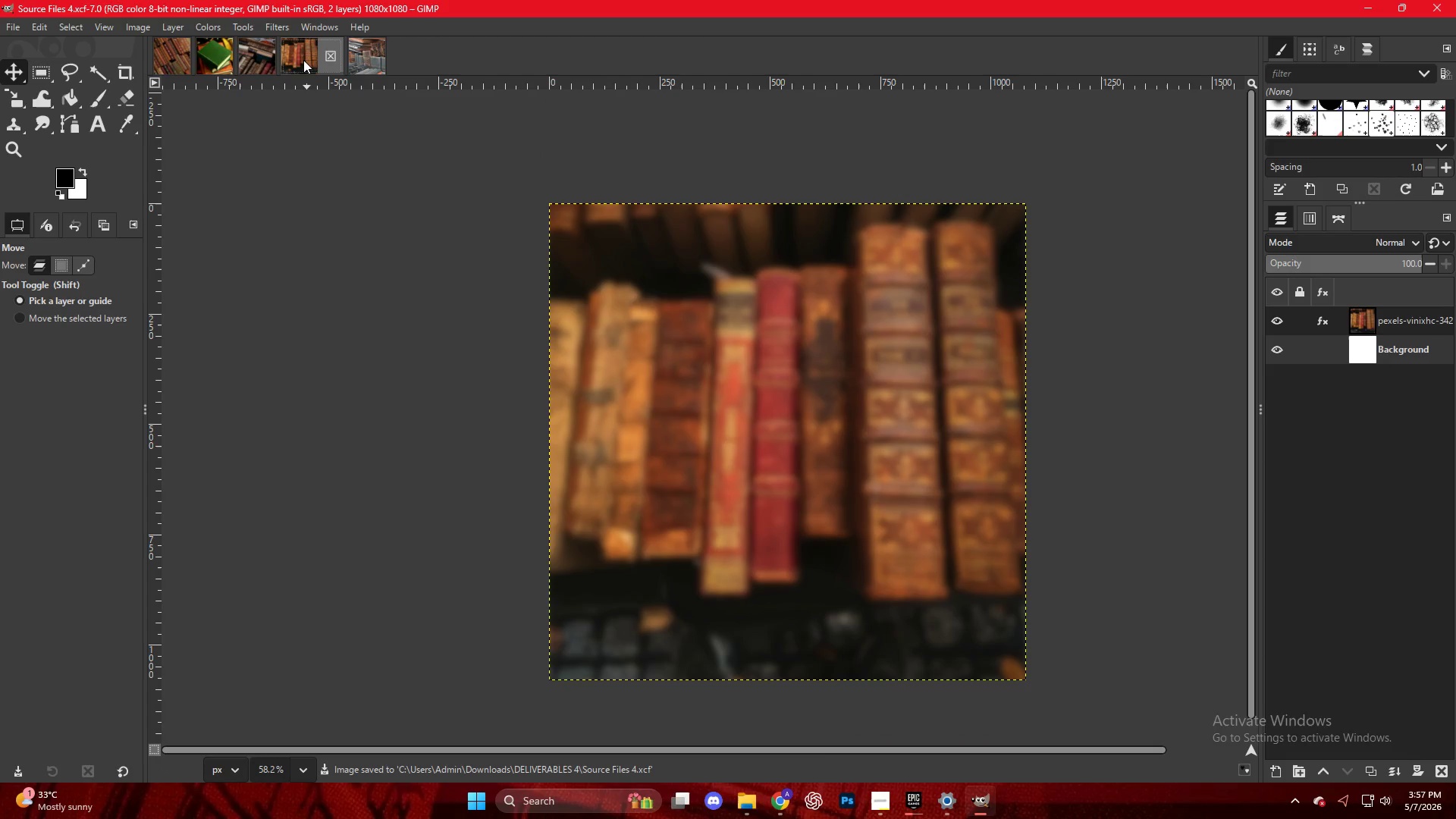 
key(Control+S)
 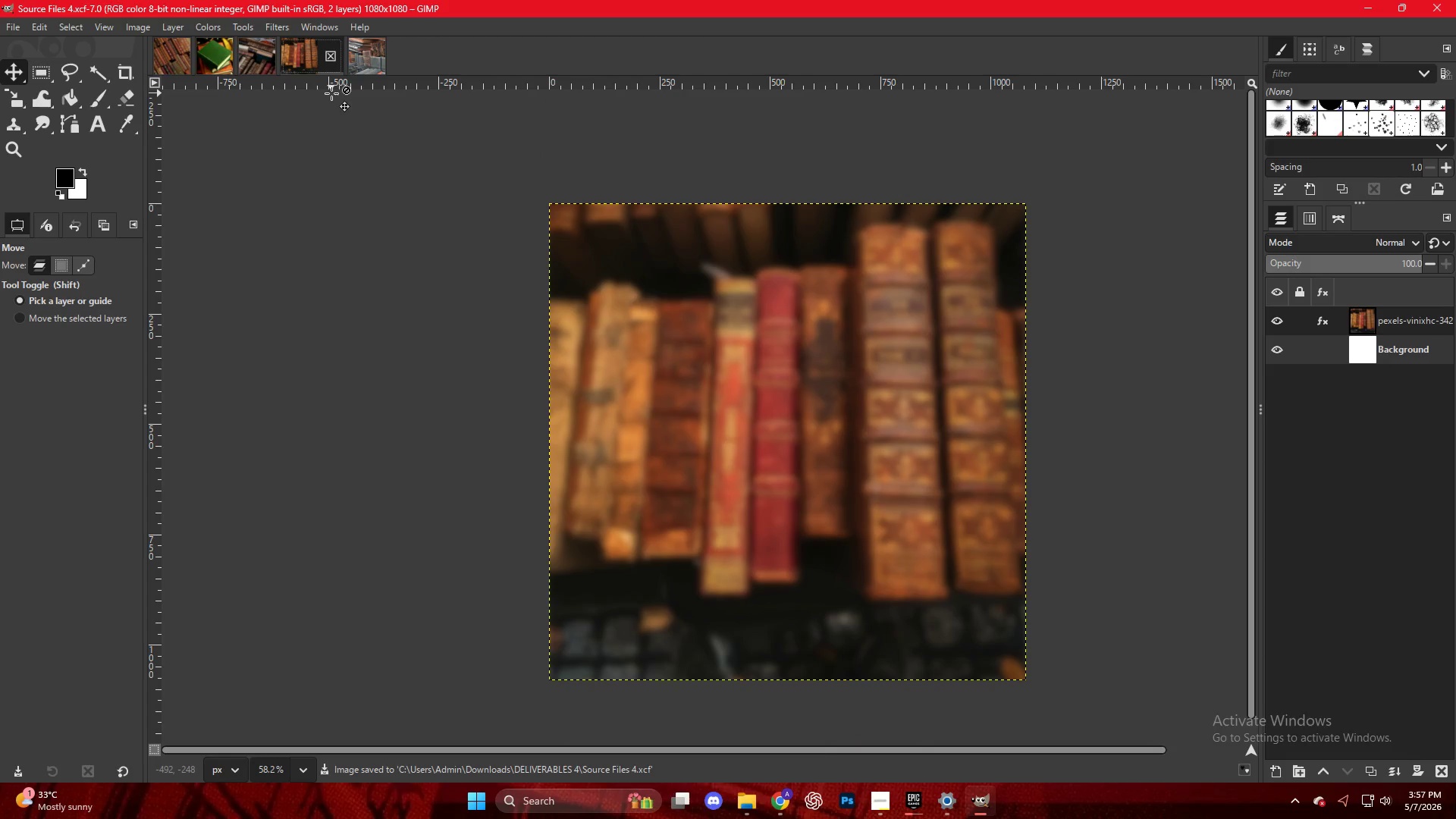 
key(Control+S)
 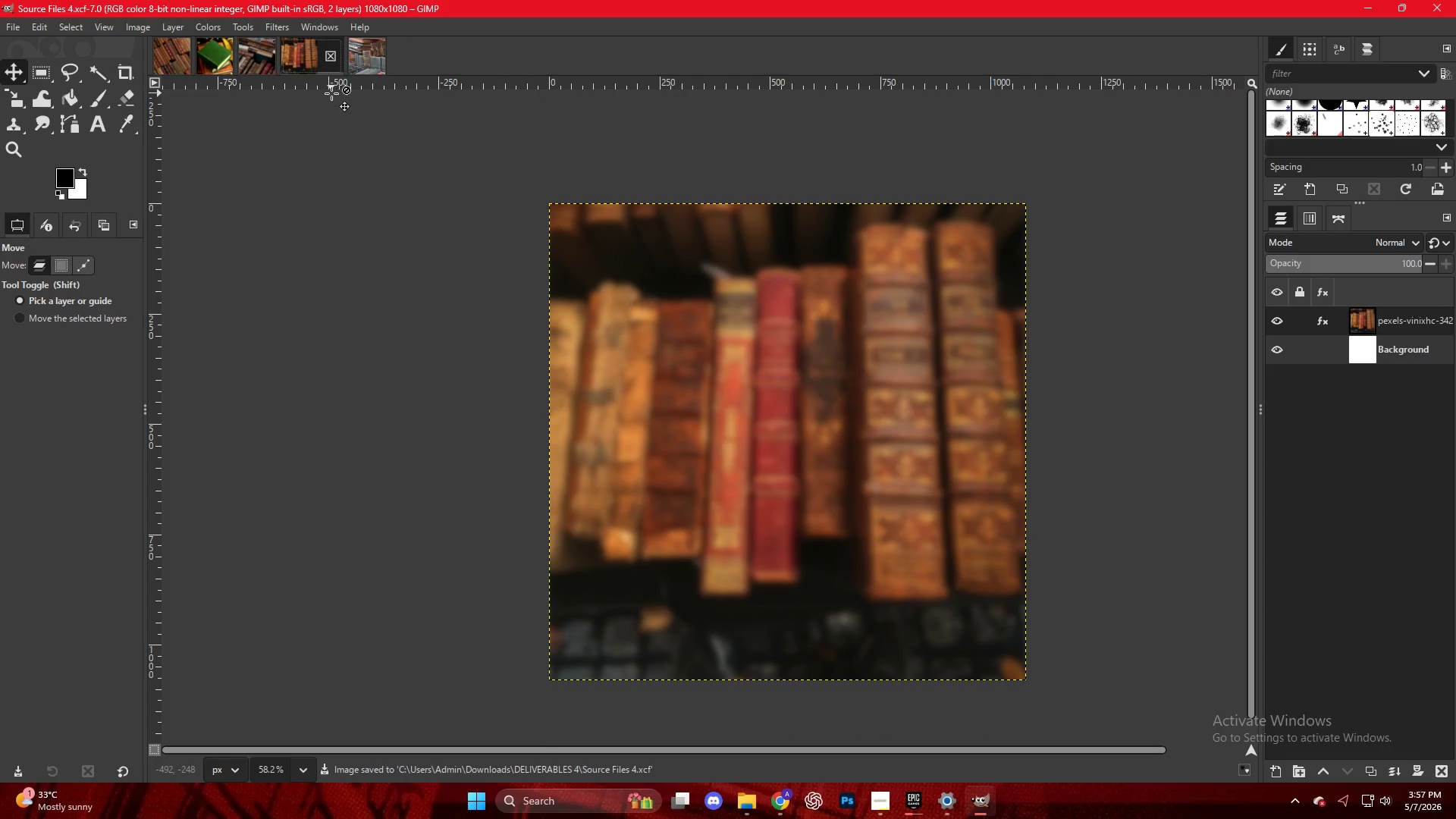 
key(Control+S)
 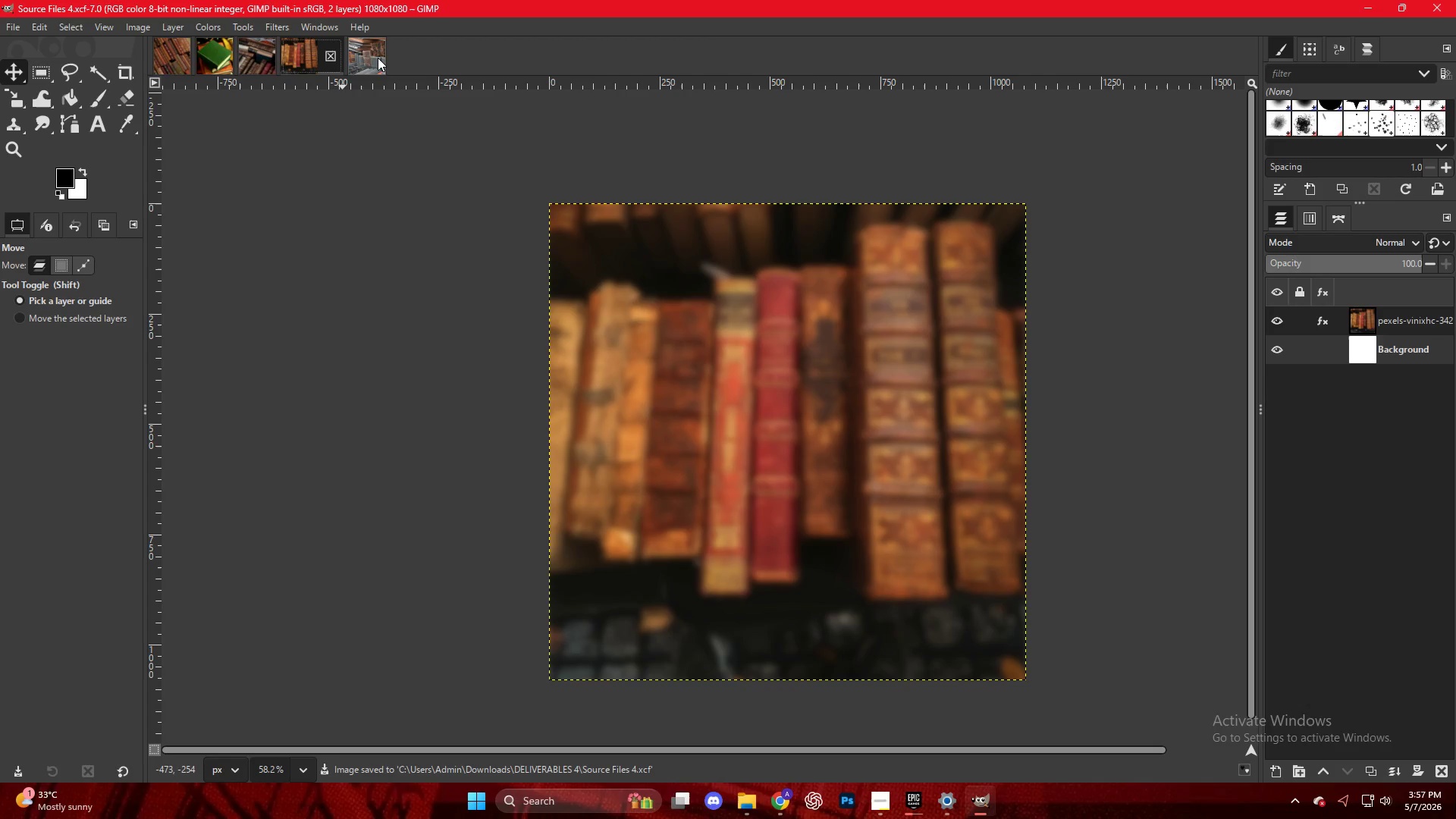 
left_click([370, 56])
 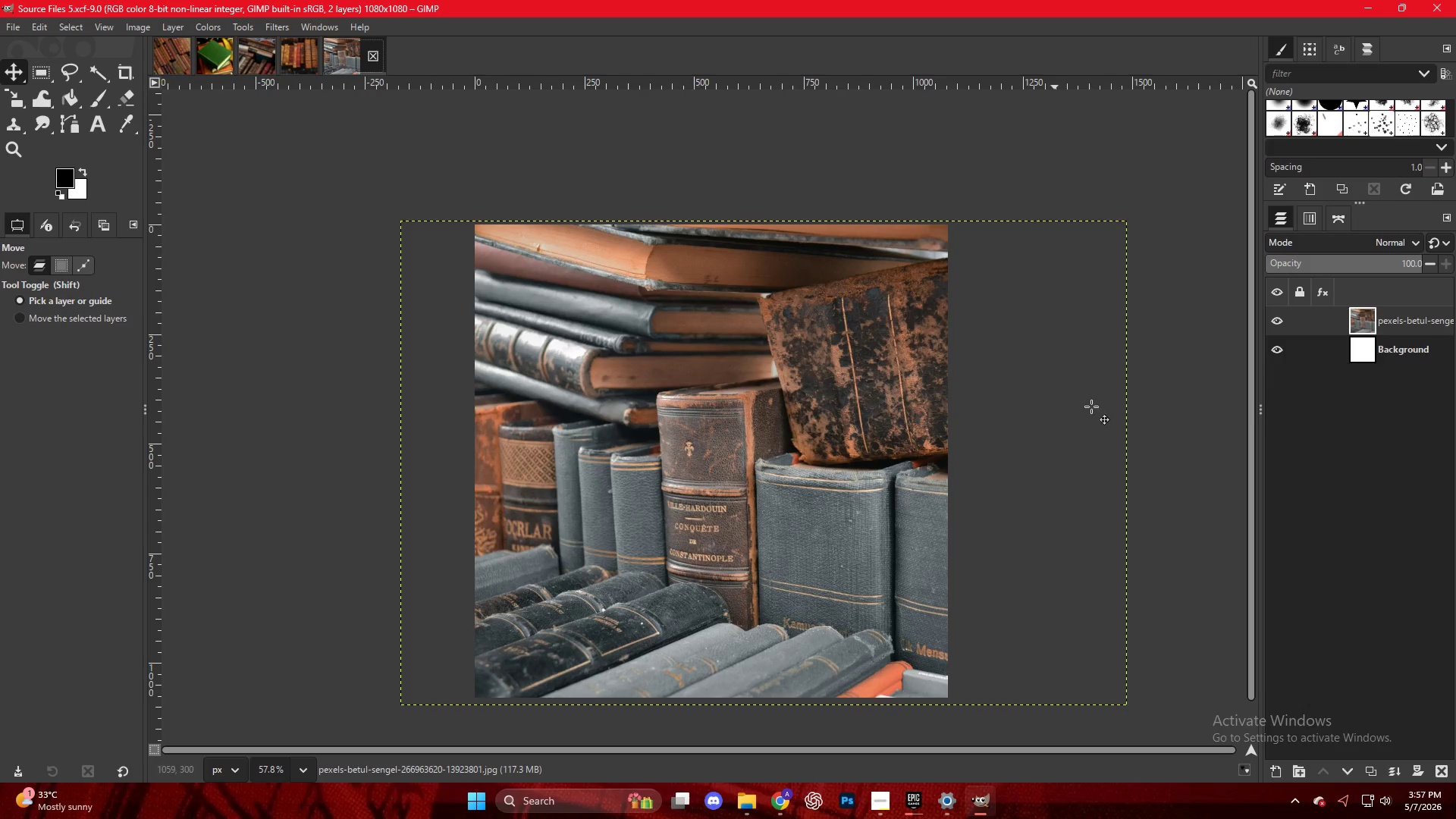 
right_click([811, 395])
 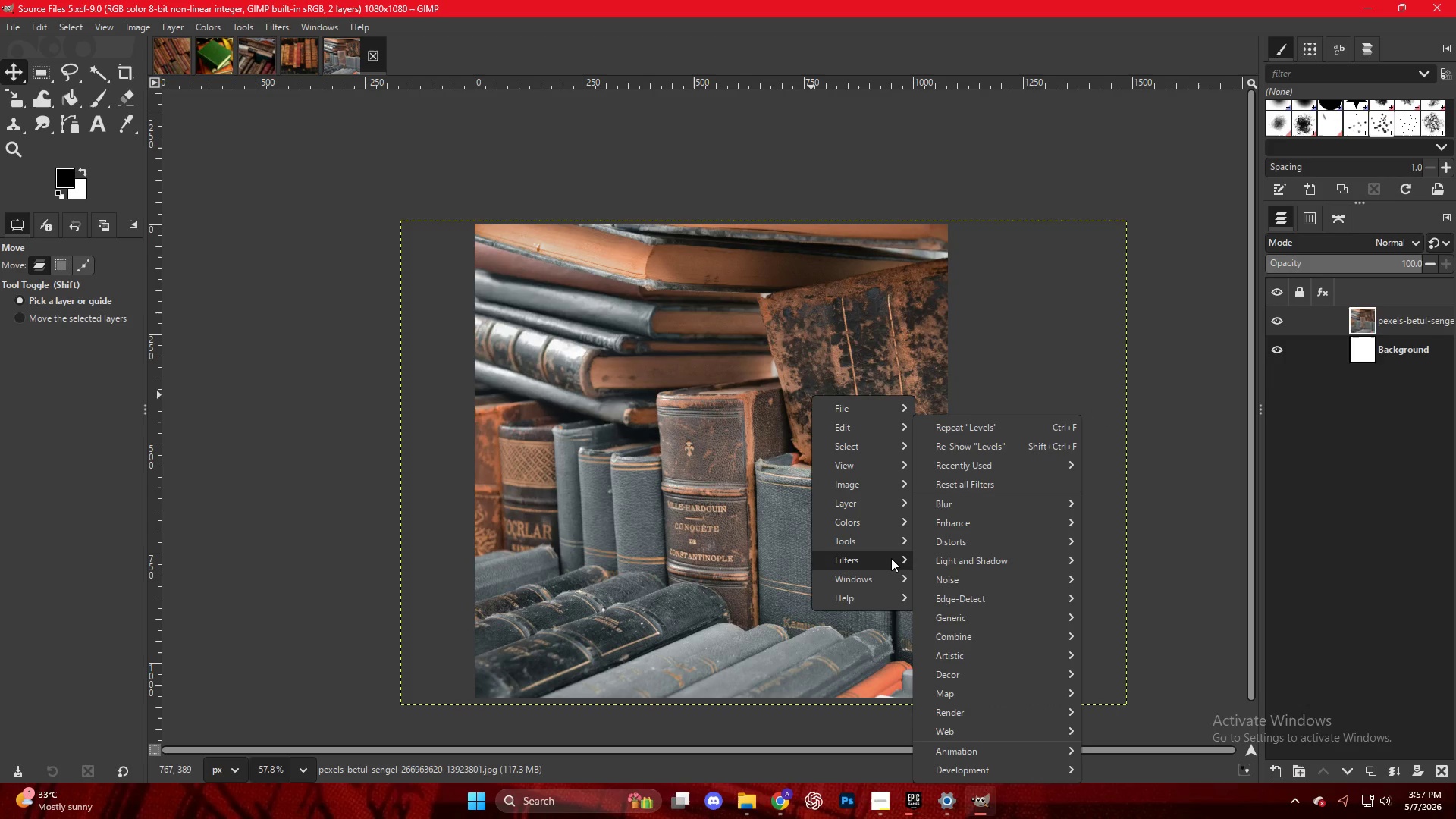 
left_click([960, 509])
 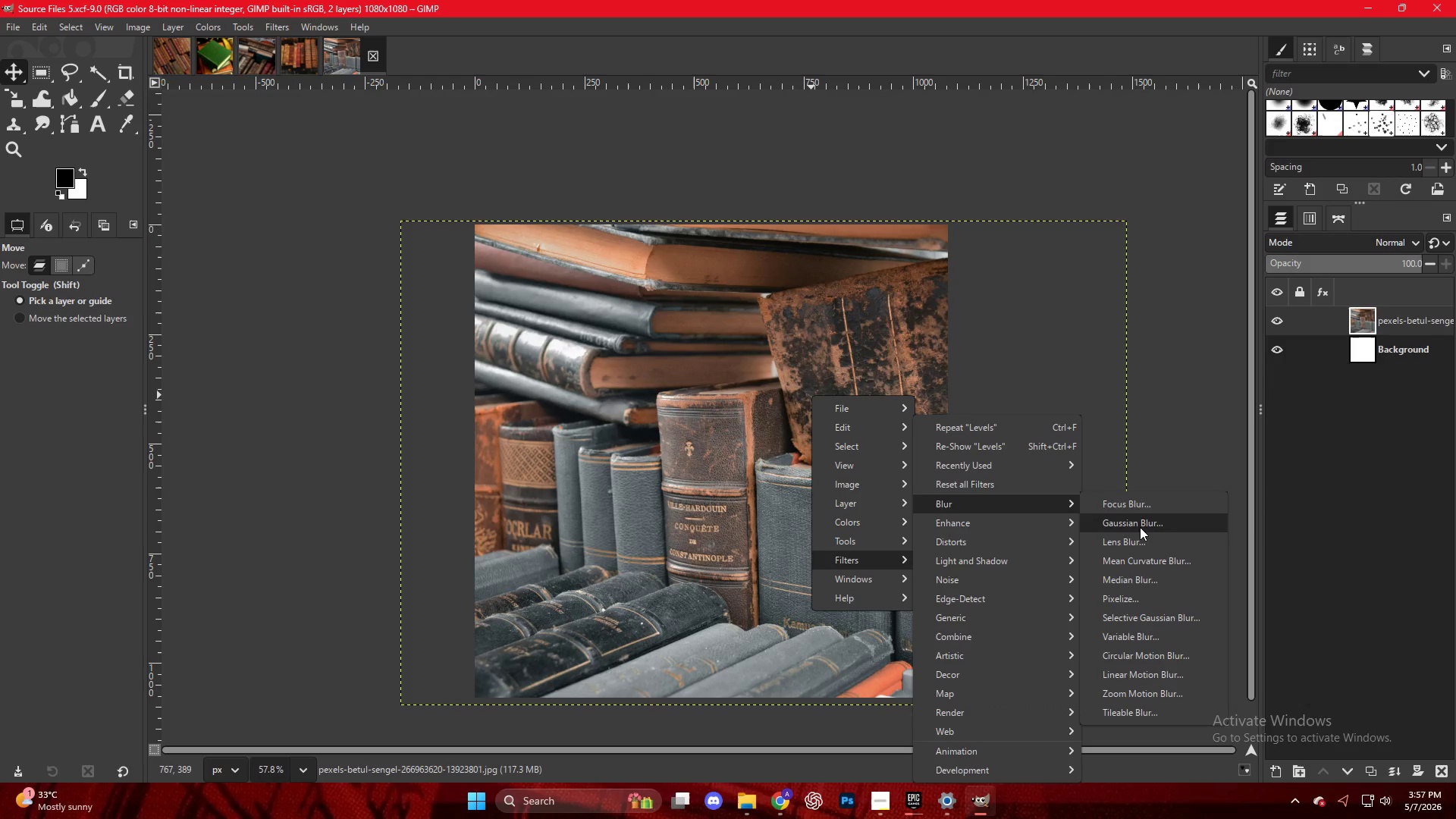 
left_click([1140, 527])
 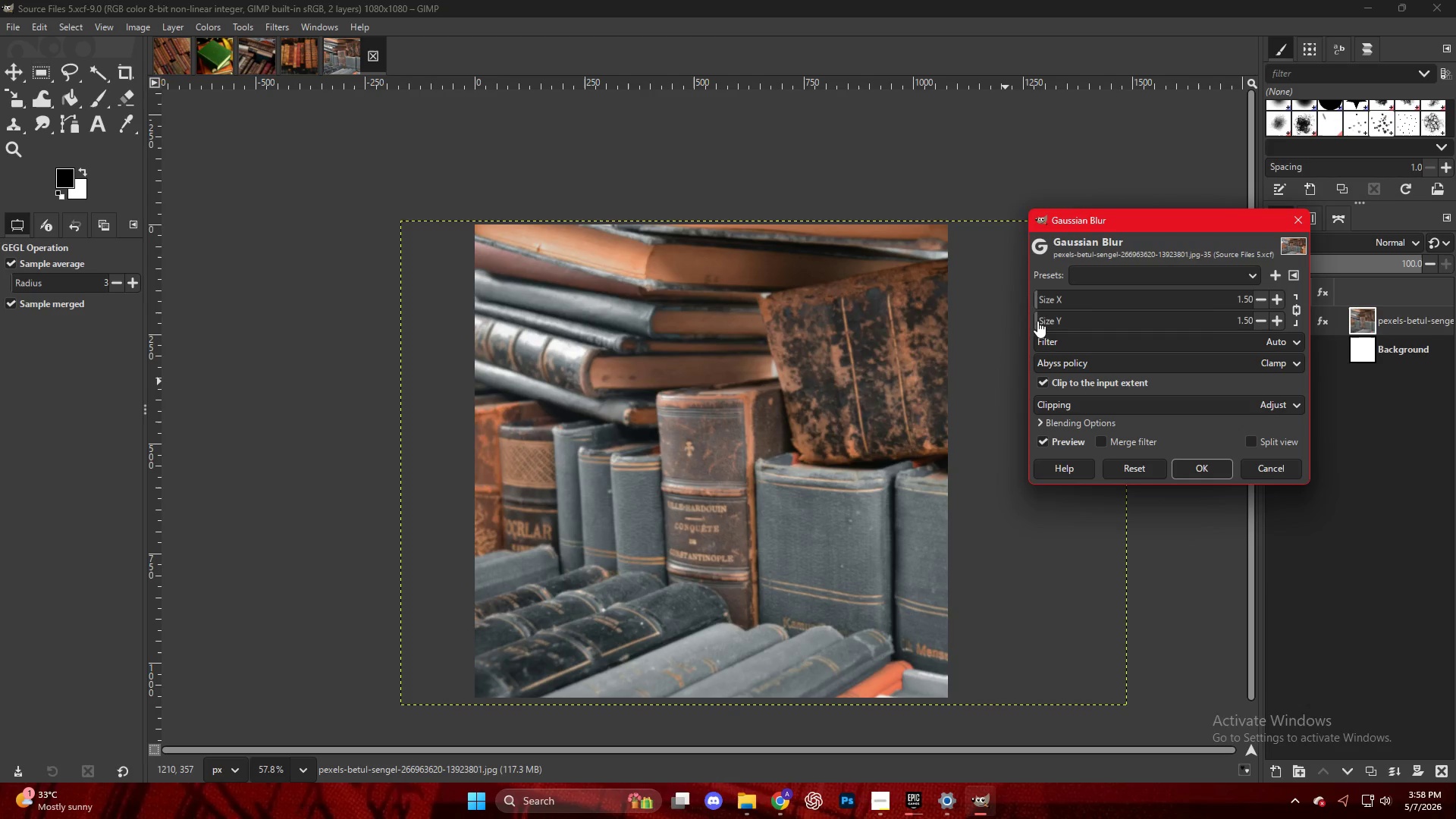 
left_click_drag(start_coordinate=[1046, 315], to_coordinate=[1050, 324])
 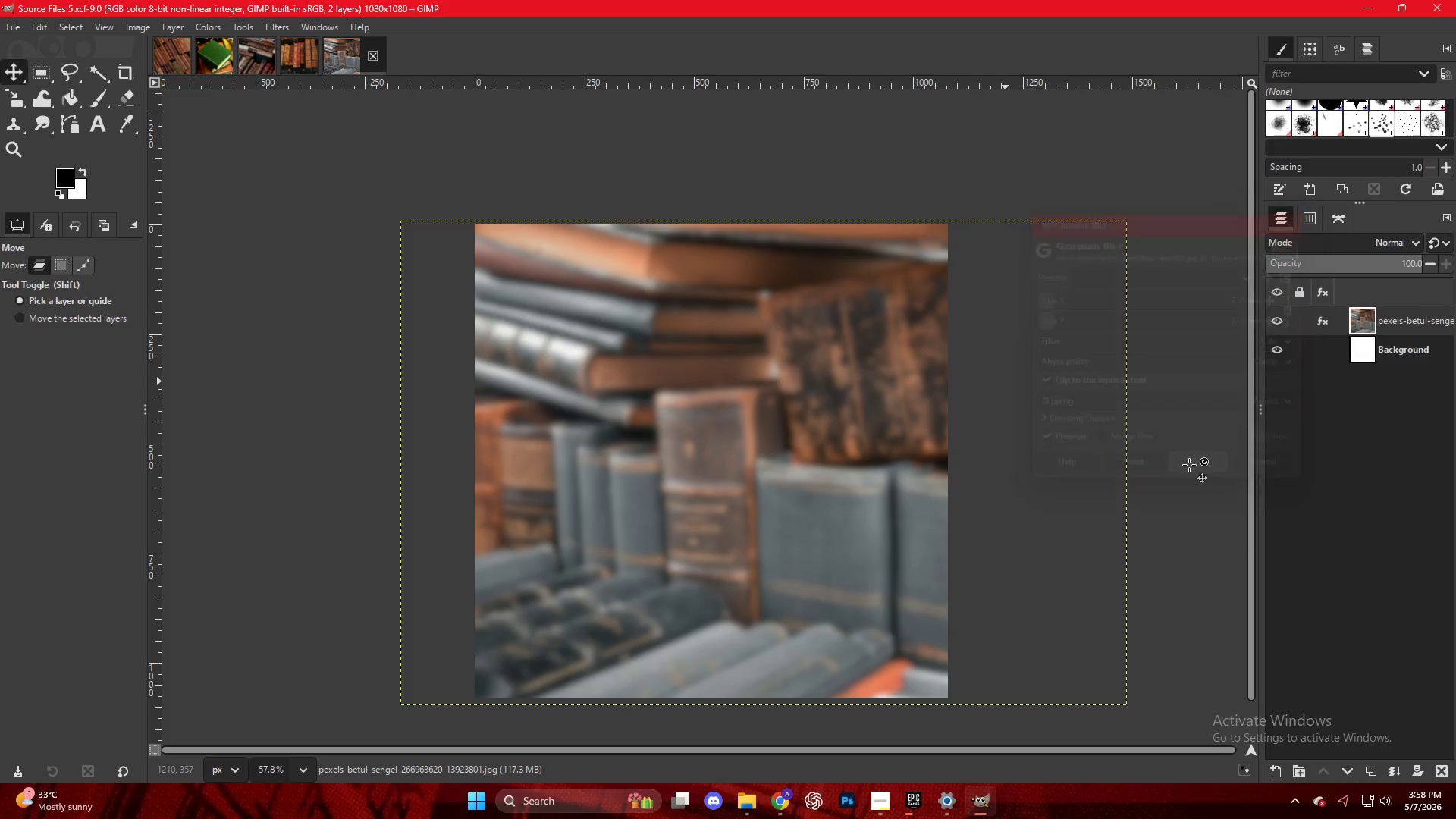 
right_click([712, 328])
 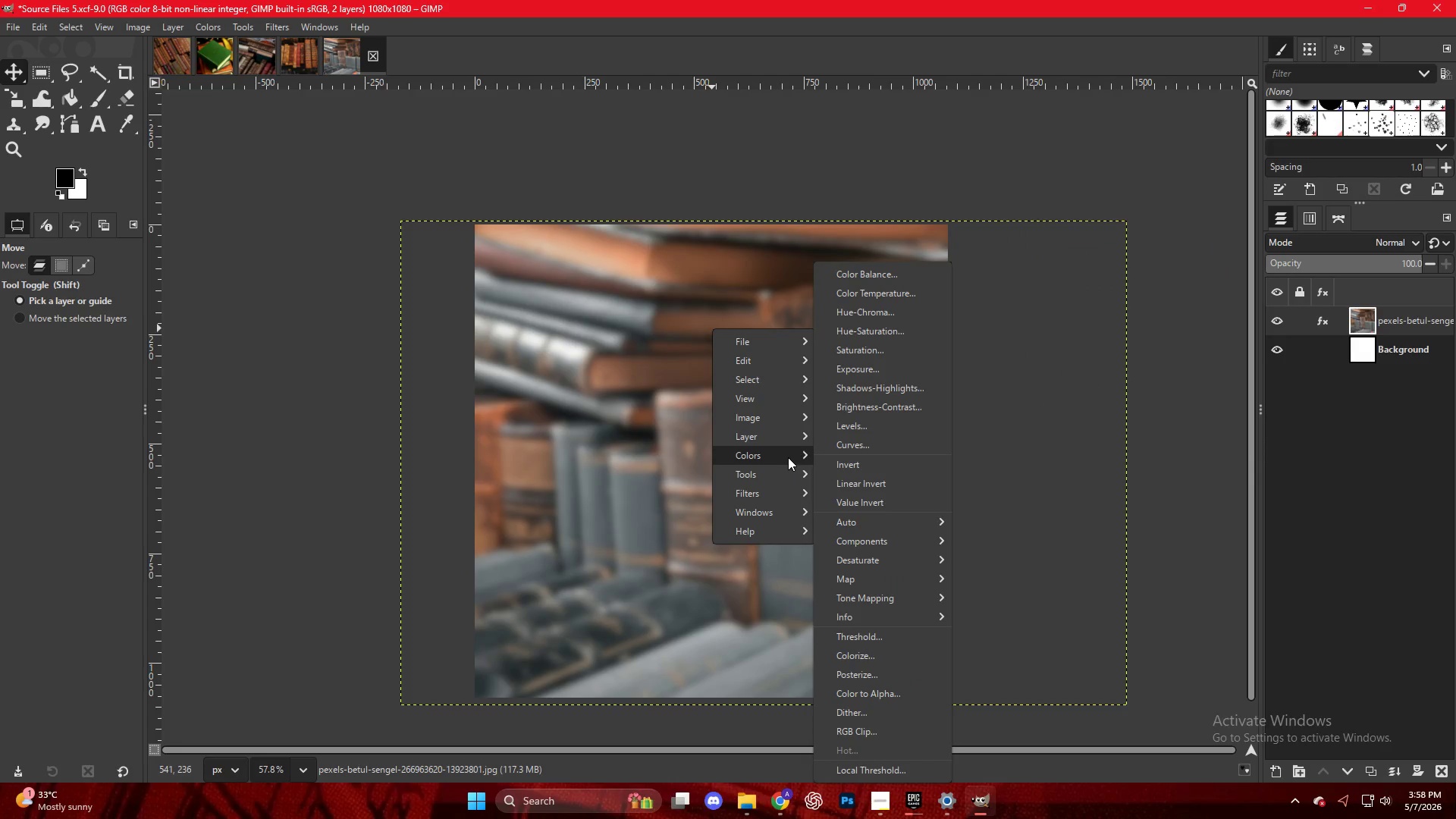 
left_click([852, 428])
 